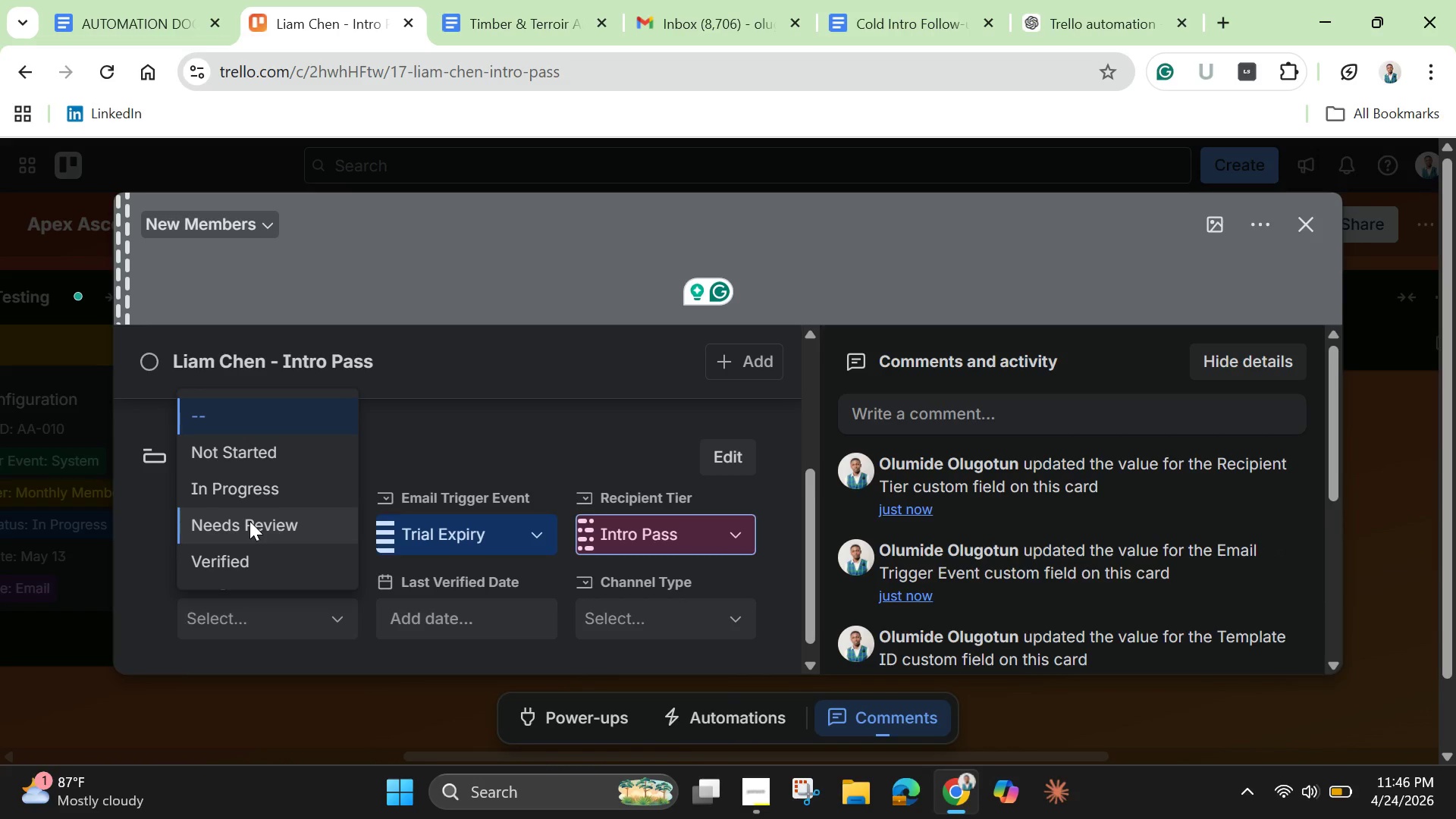 
left_click([260, 561])
 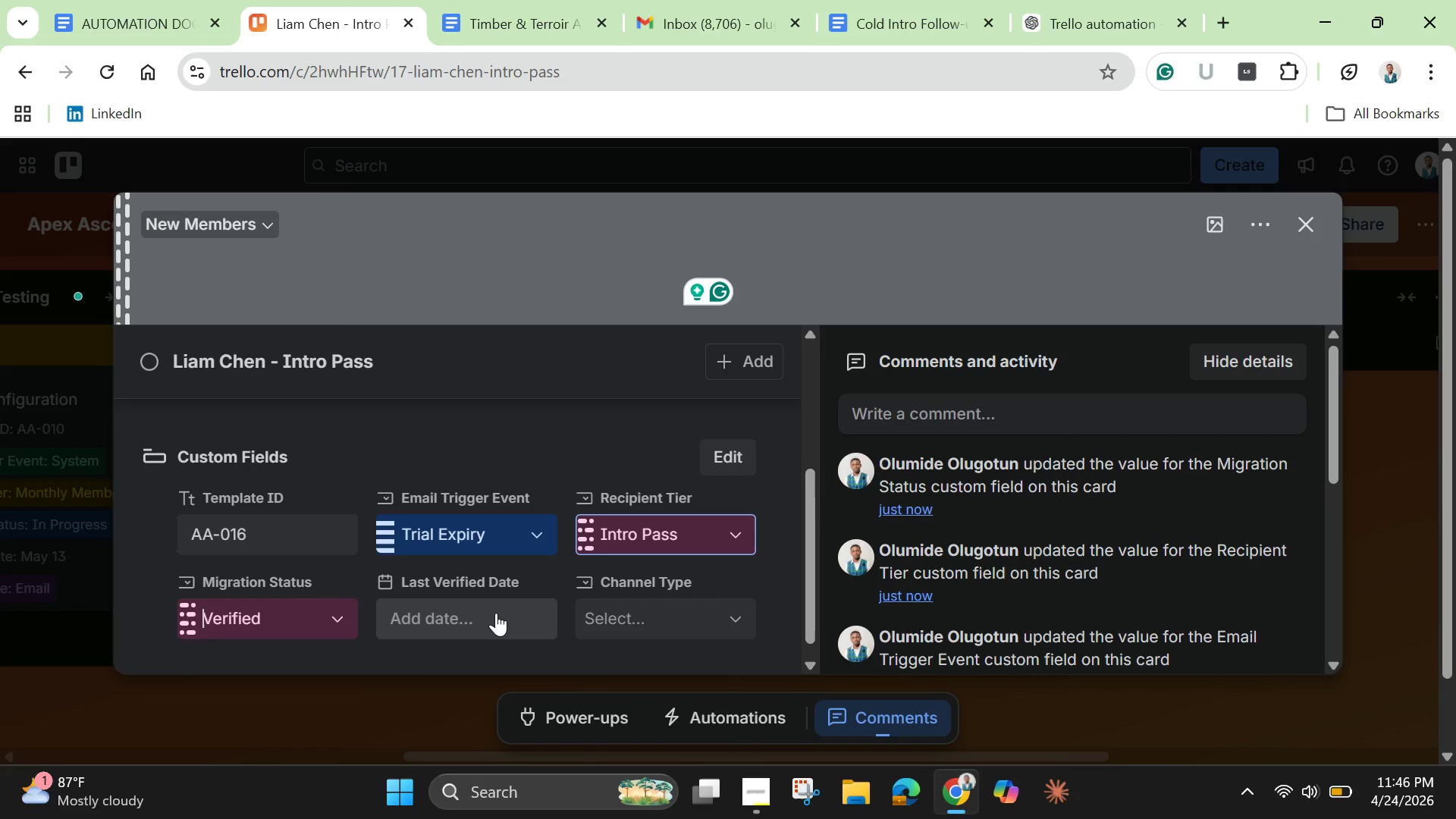 
left_click([496, 613])
 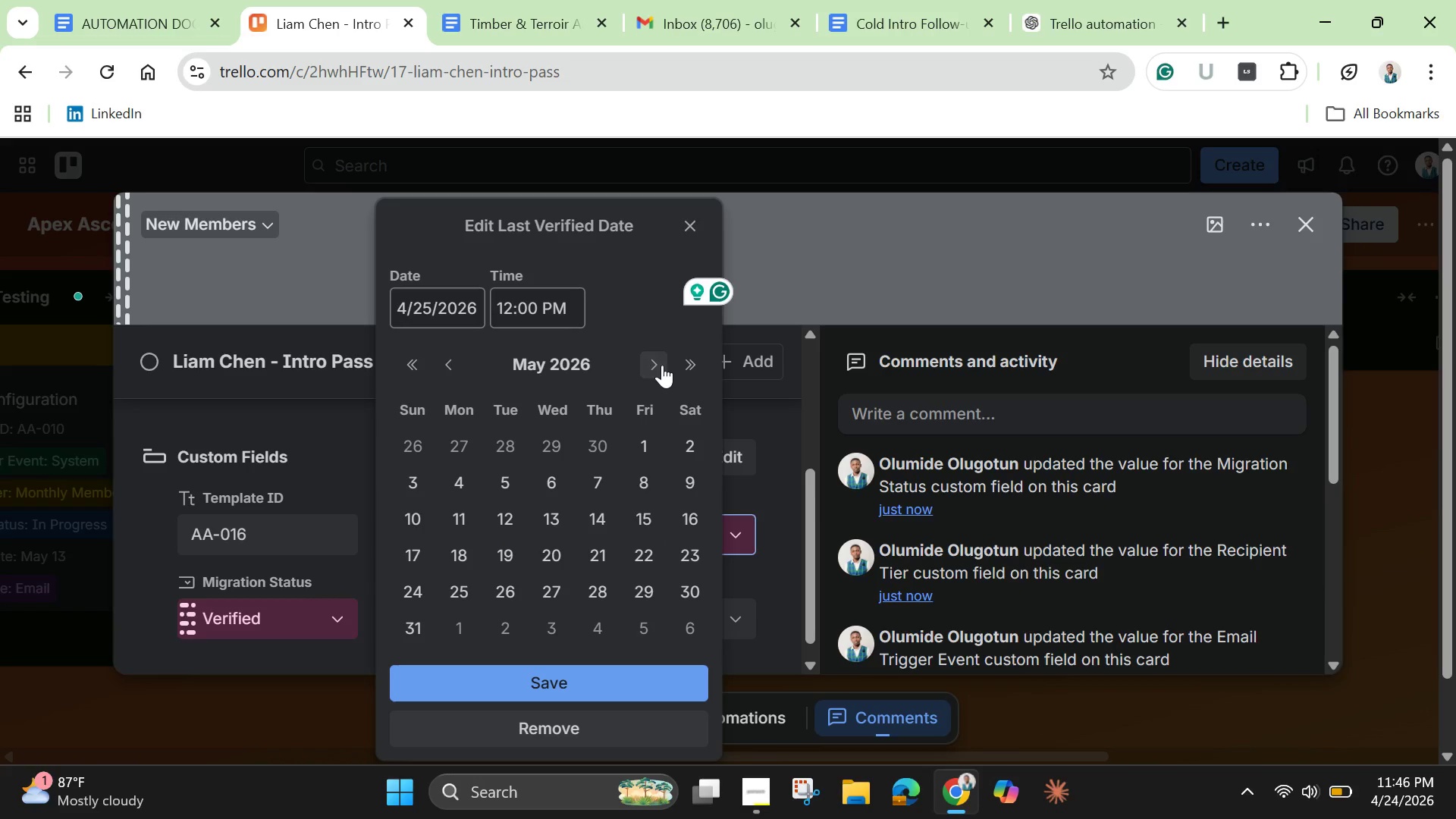 
left_click([465, 497])
 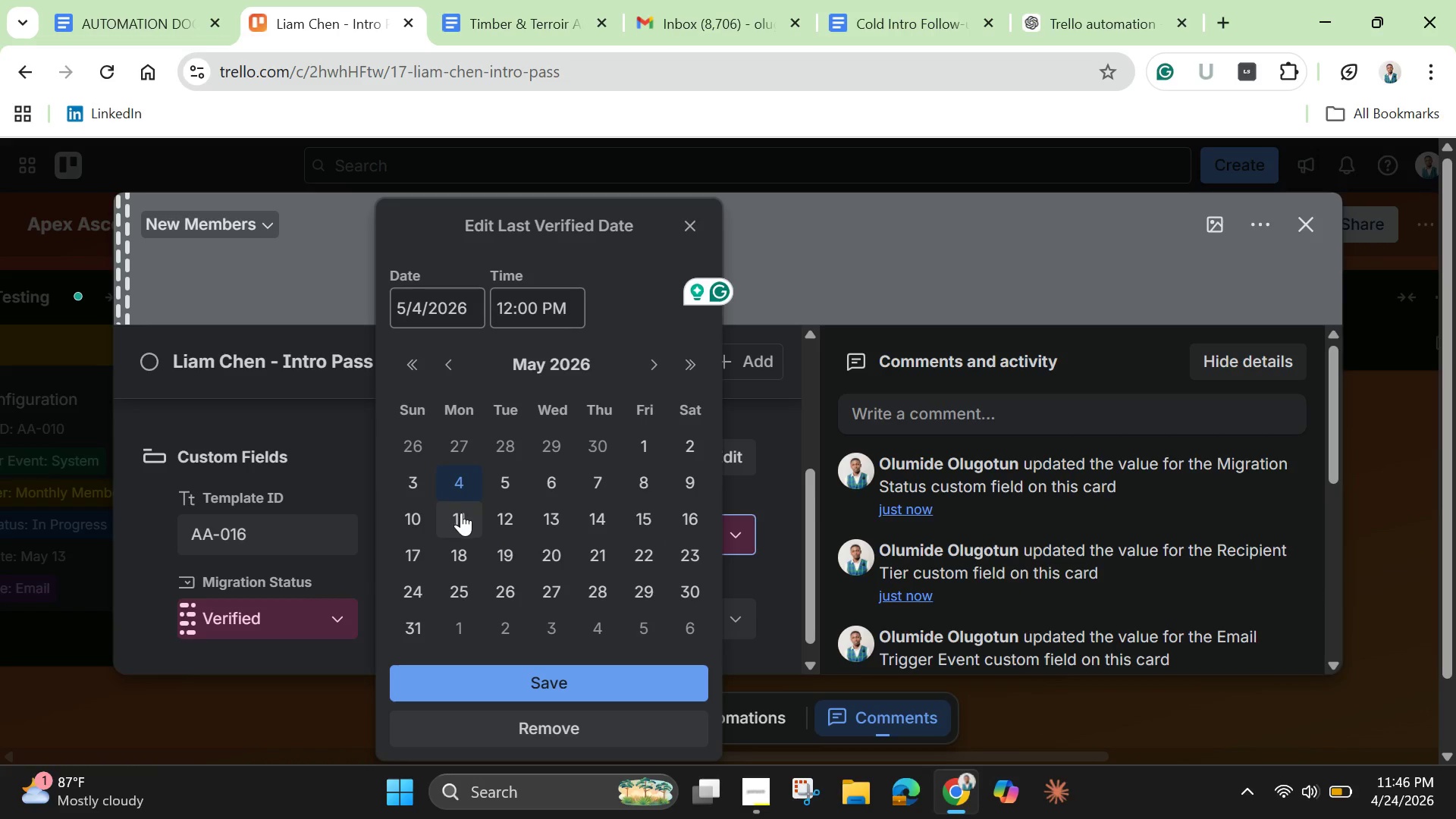 
left_click([461, 513])
 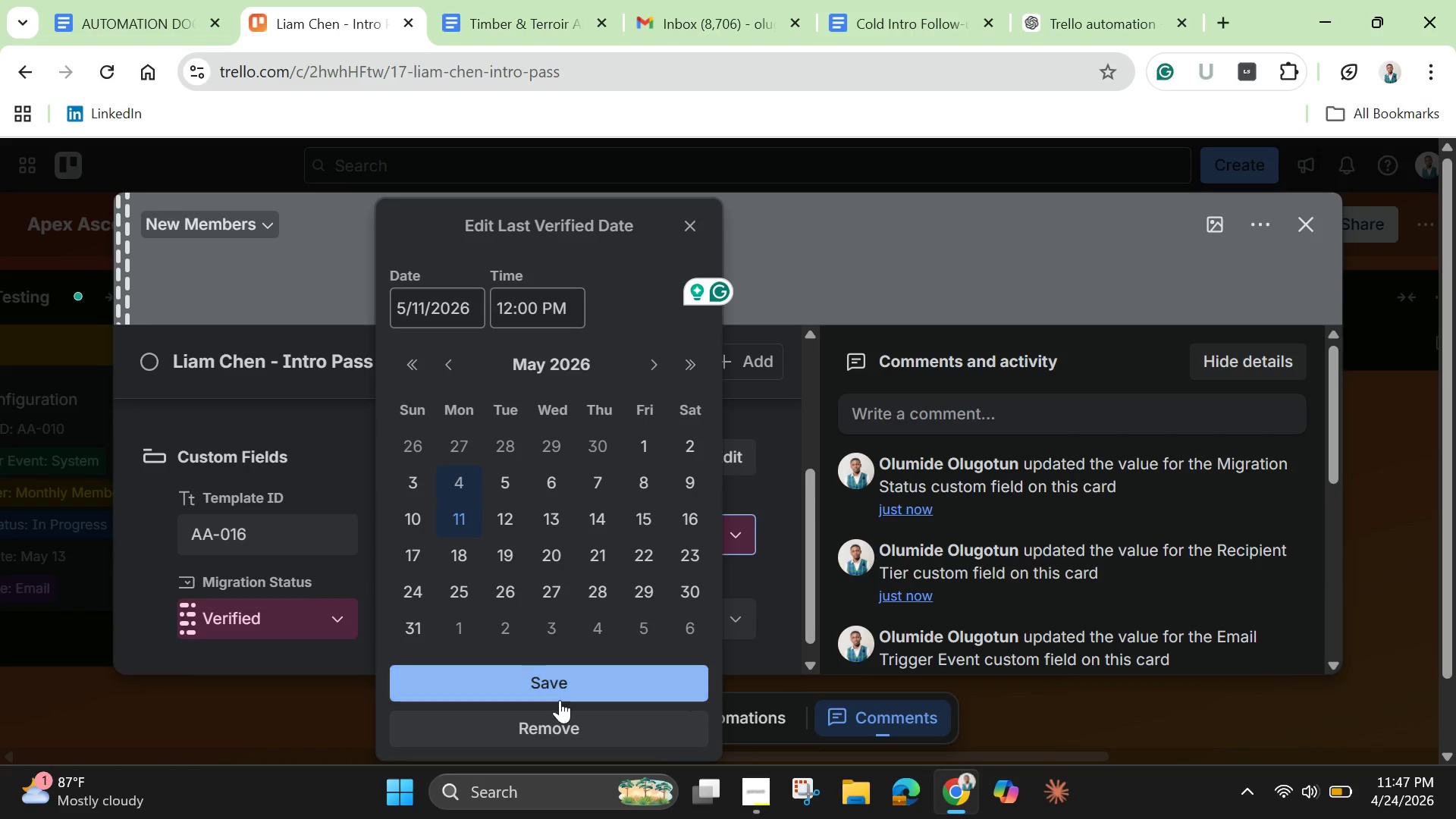 
left_click([560, 687])
 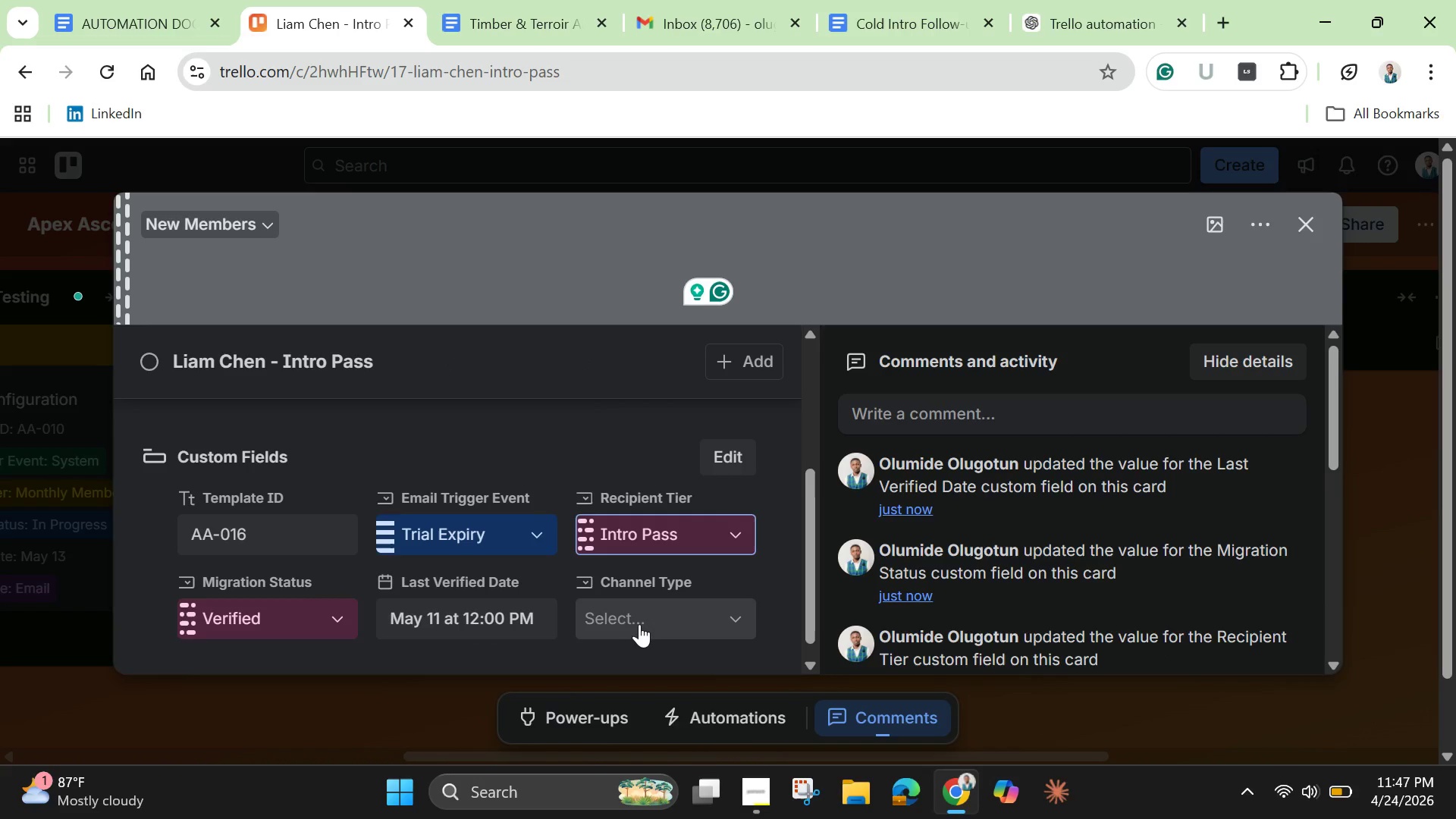 
left_click([642, 621])
 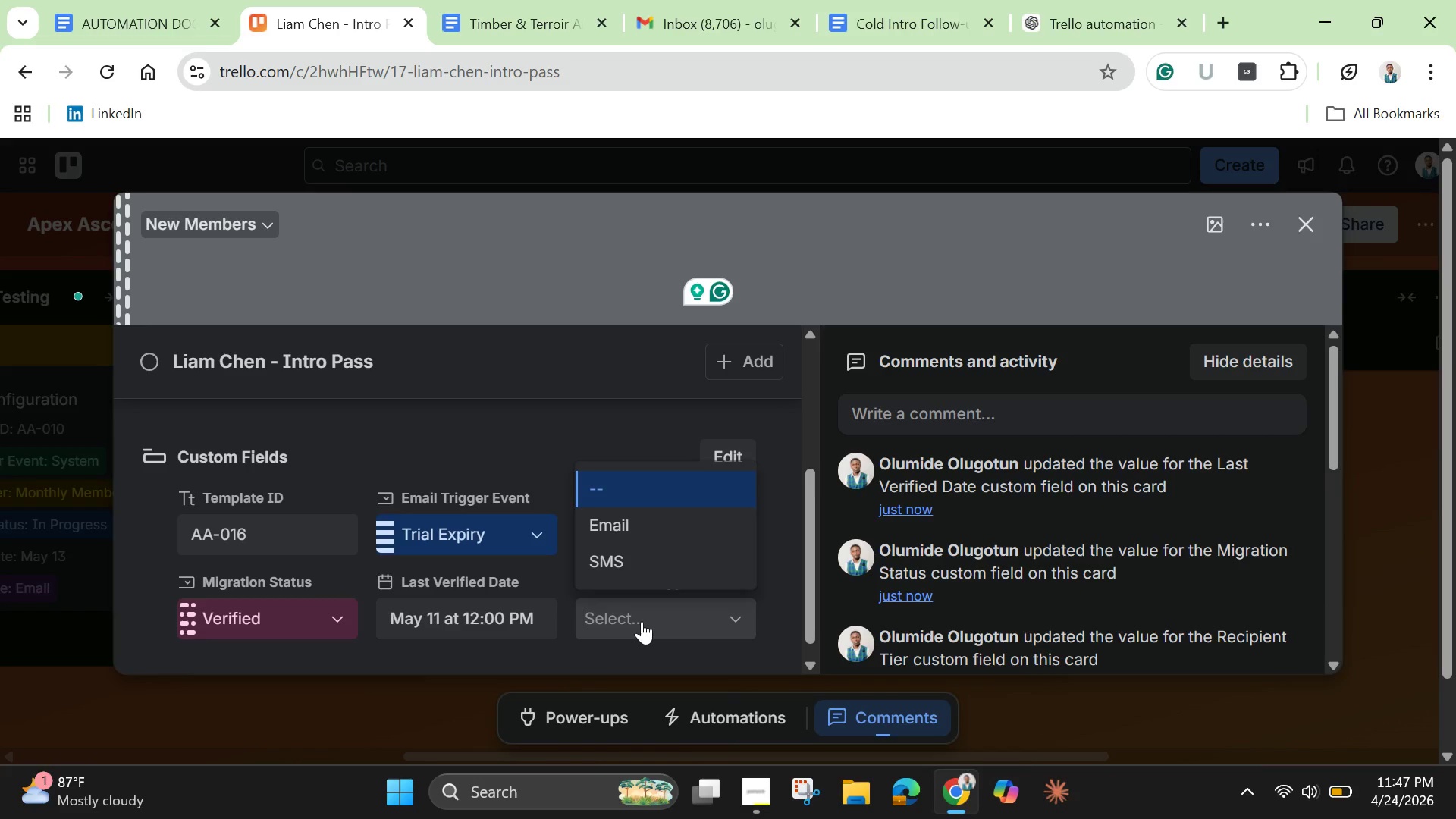 
left_click([631, 523])
 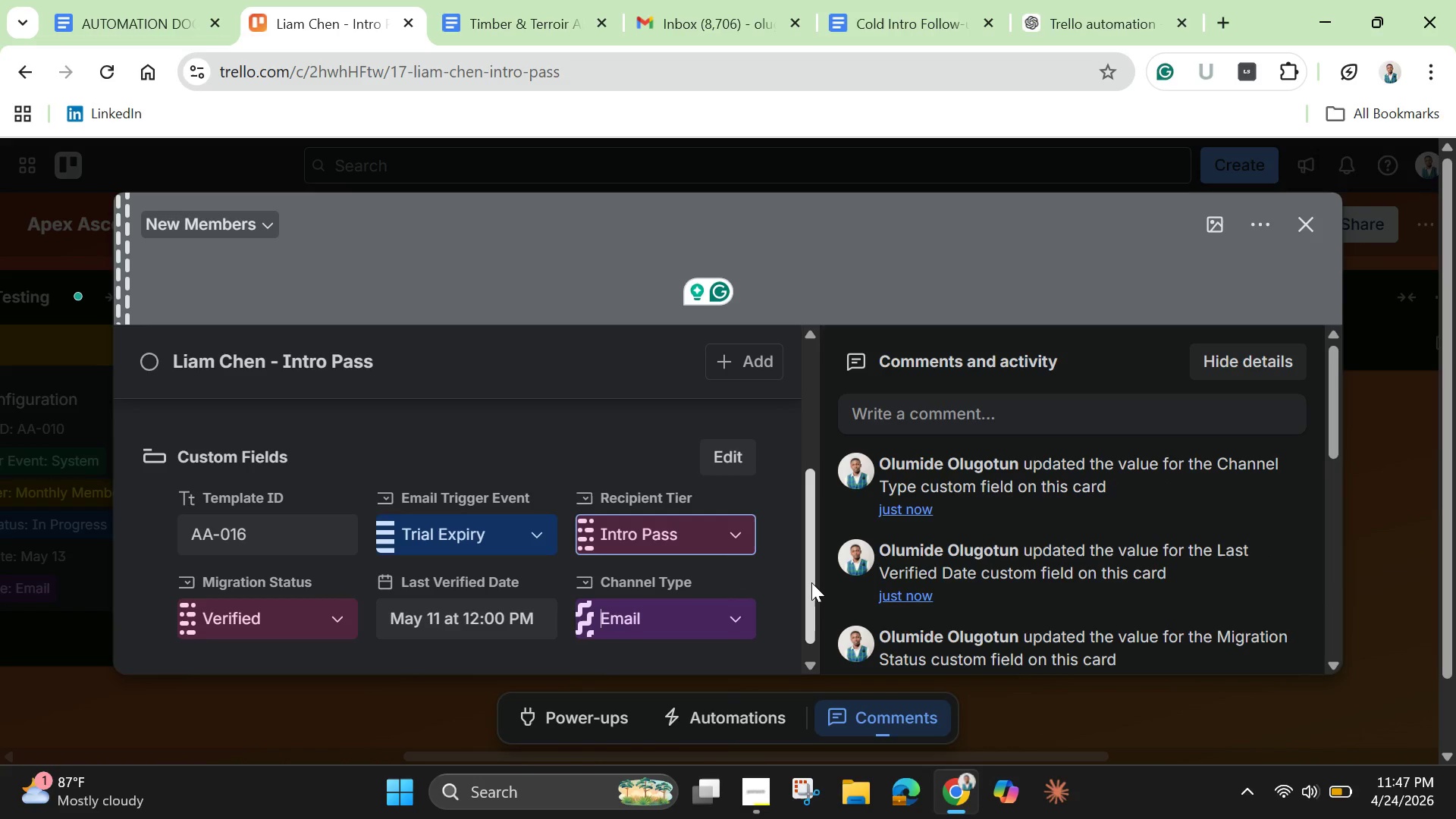 
left_click_drag(start_coordinate=[811, 582], to_coordinate=[809, 418])
 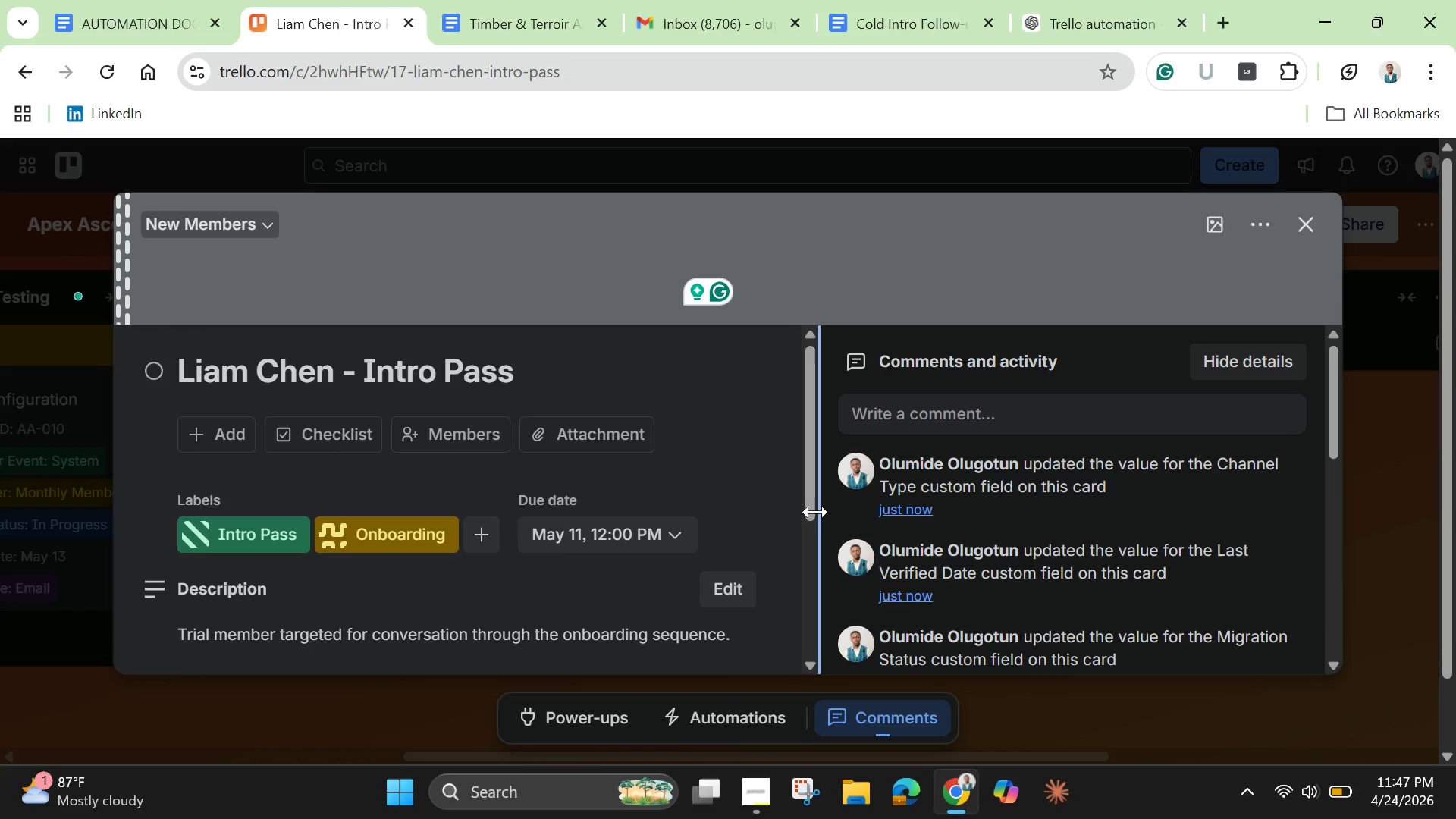 
wait(5.05)
 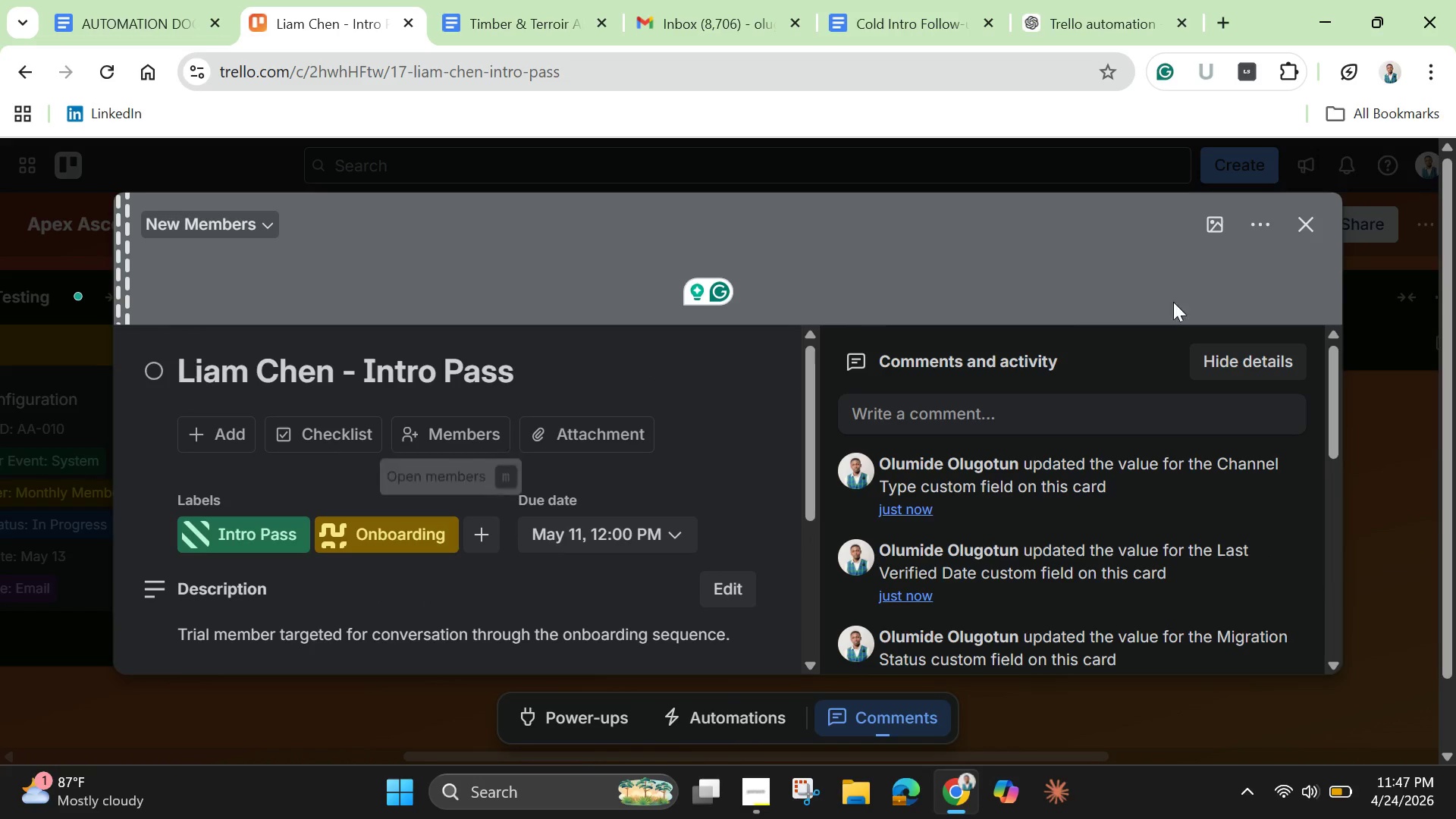 
left_click_drag(start_coordinate=[806, 504], to_coordinate=[809, 660])
 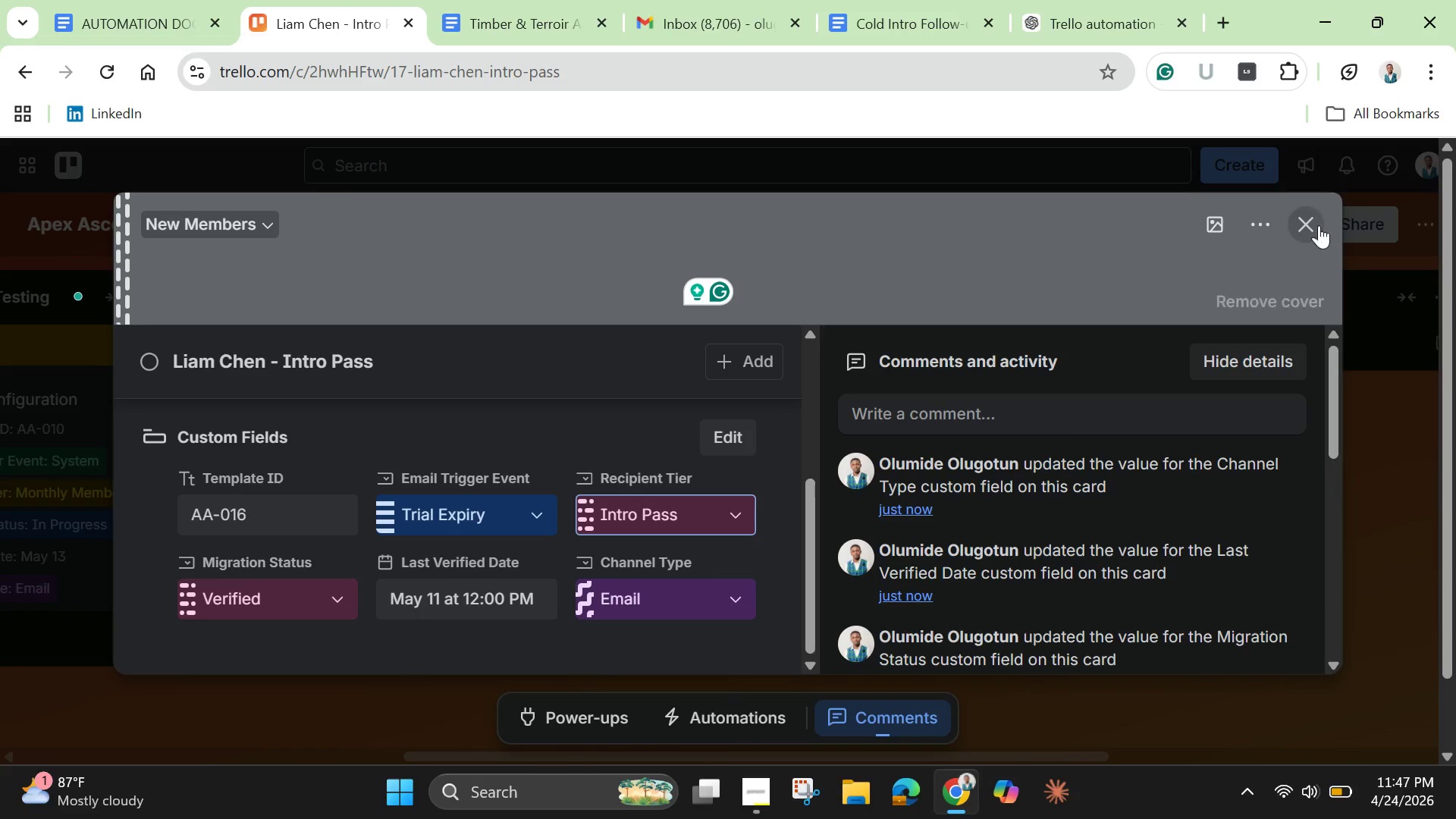 
left_click([1313, 226])
 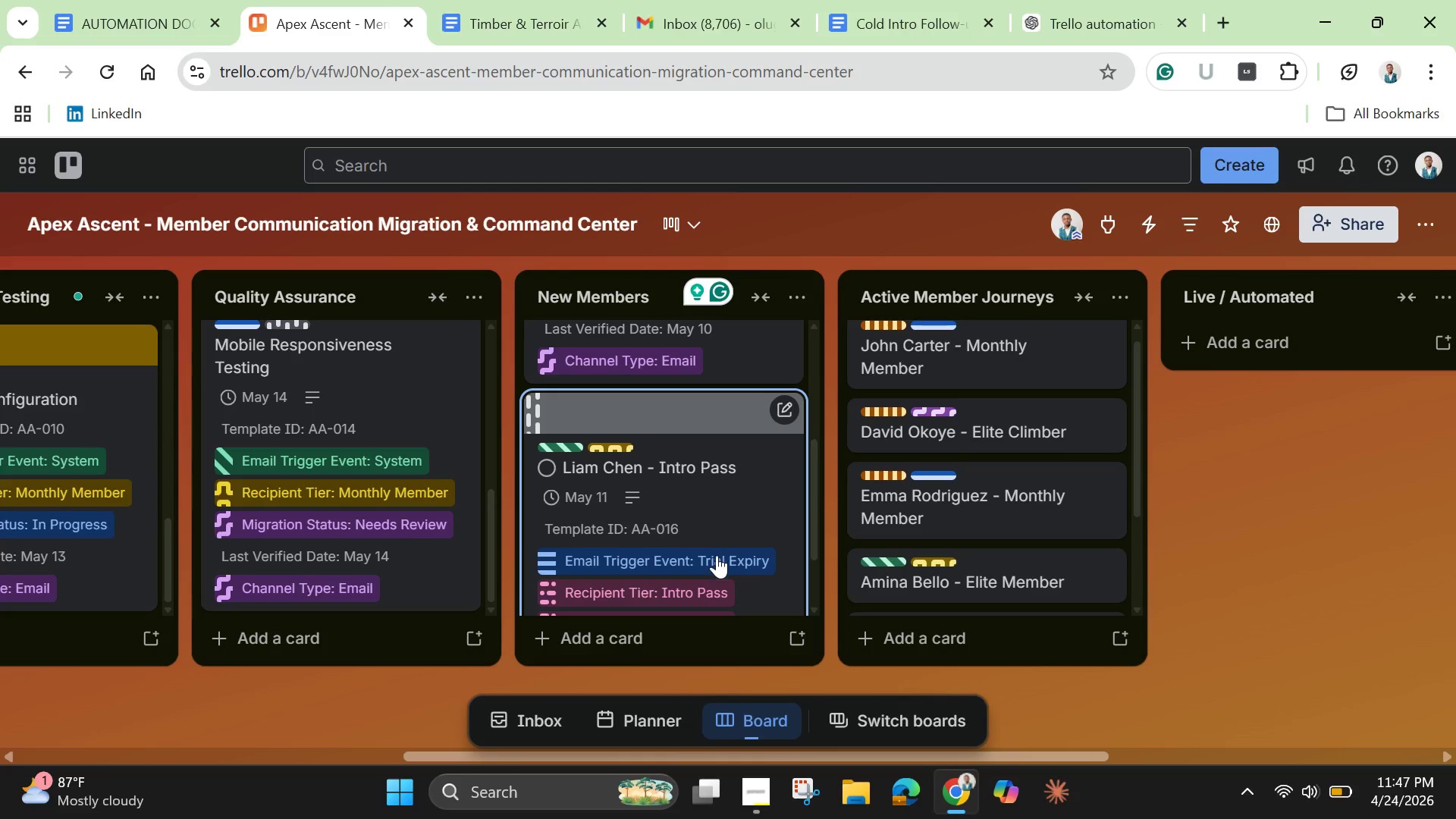 
scroll: coordinate [714, 555], scroll_direction: down, amount: 2.0
 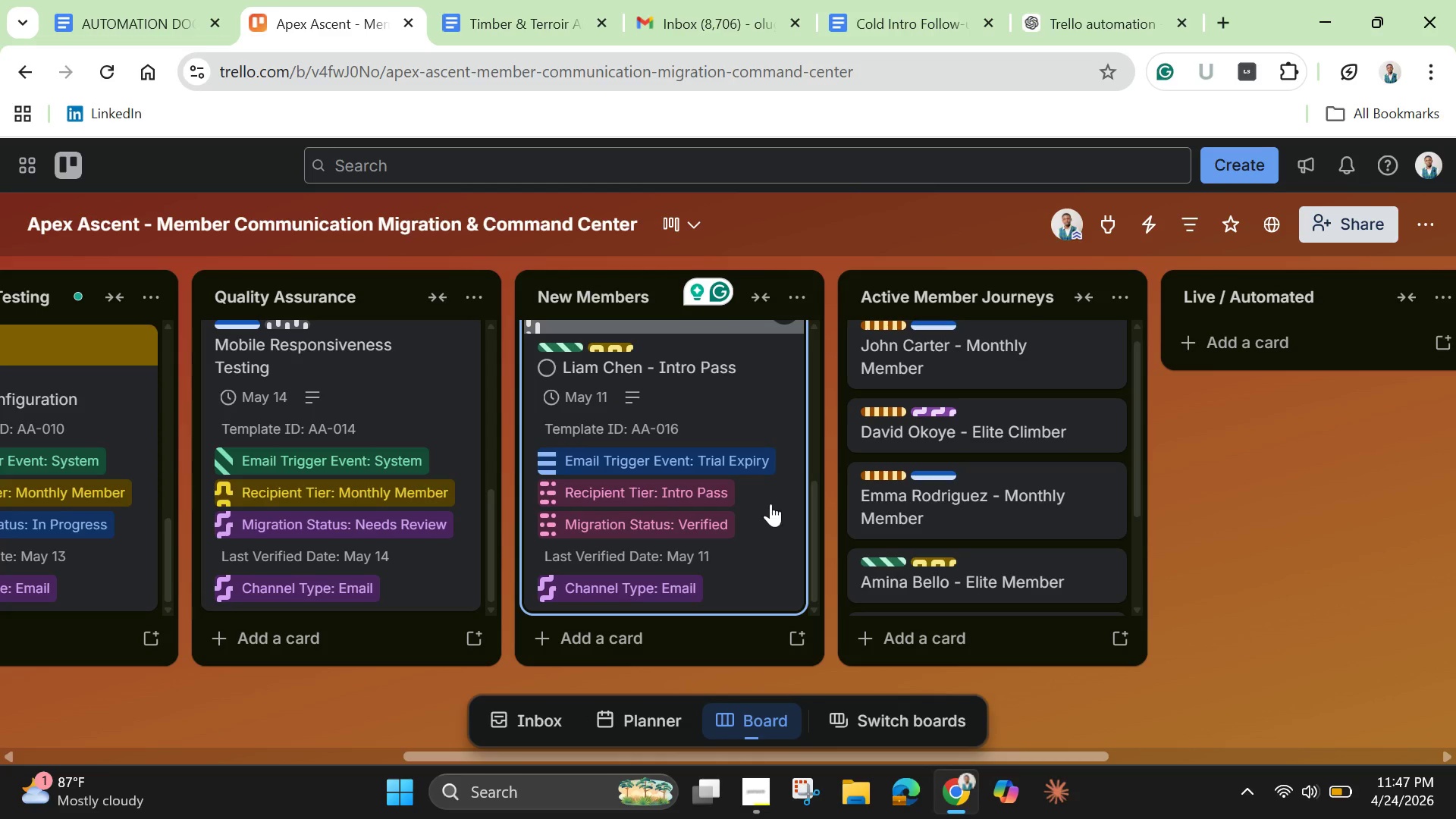 
mouse_move([920, 431])
 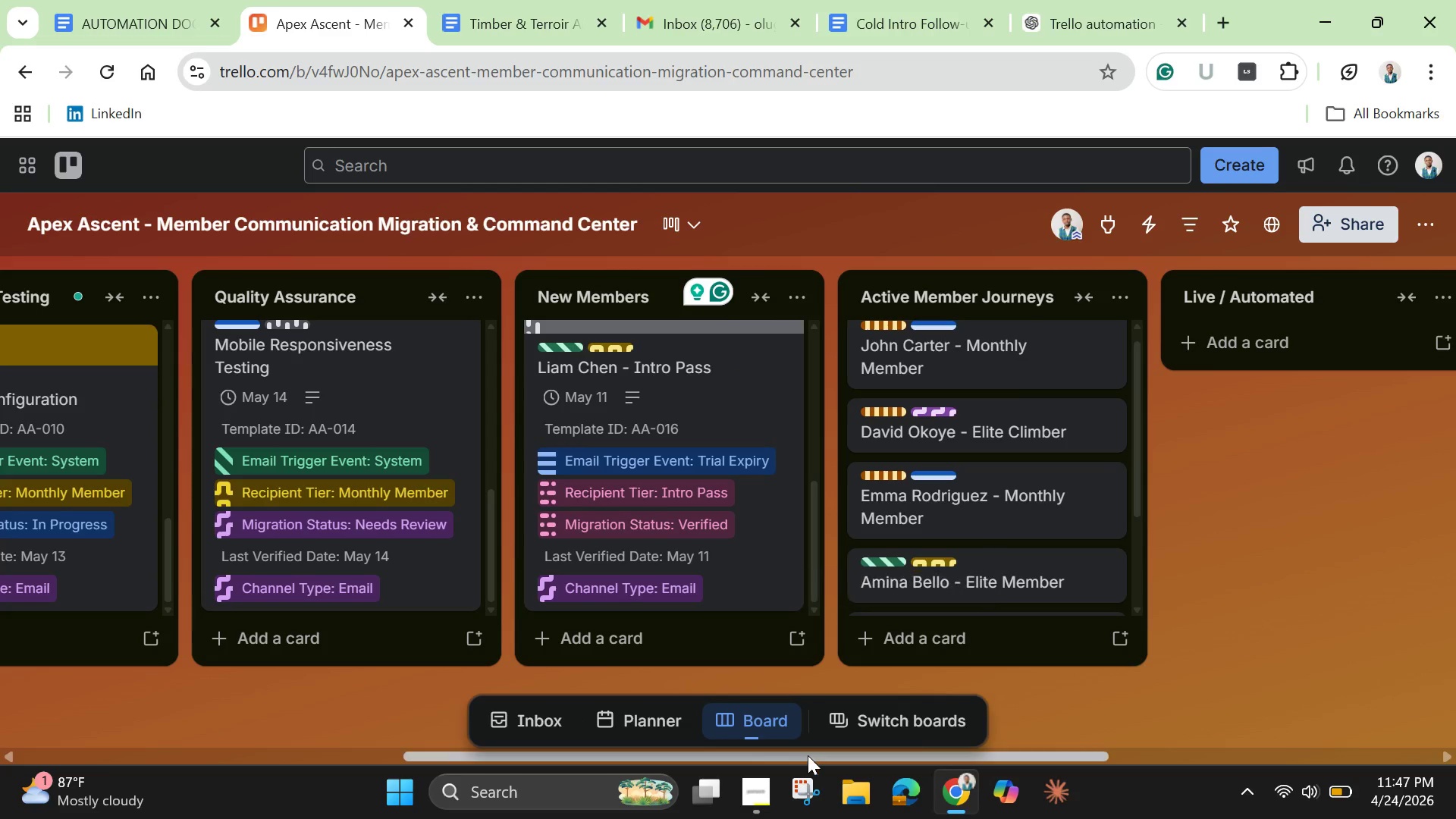 
left_click_drag(start_coordinate=[809, 755], to_coordinate=[1005, 768])
 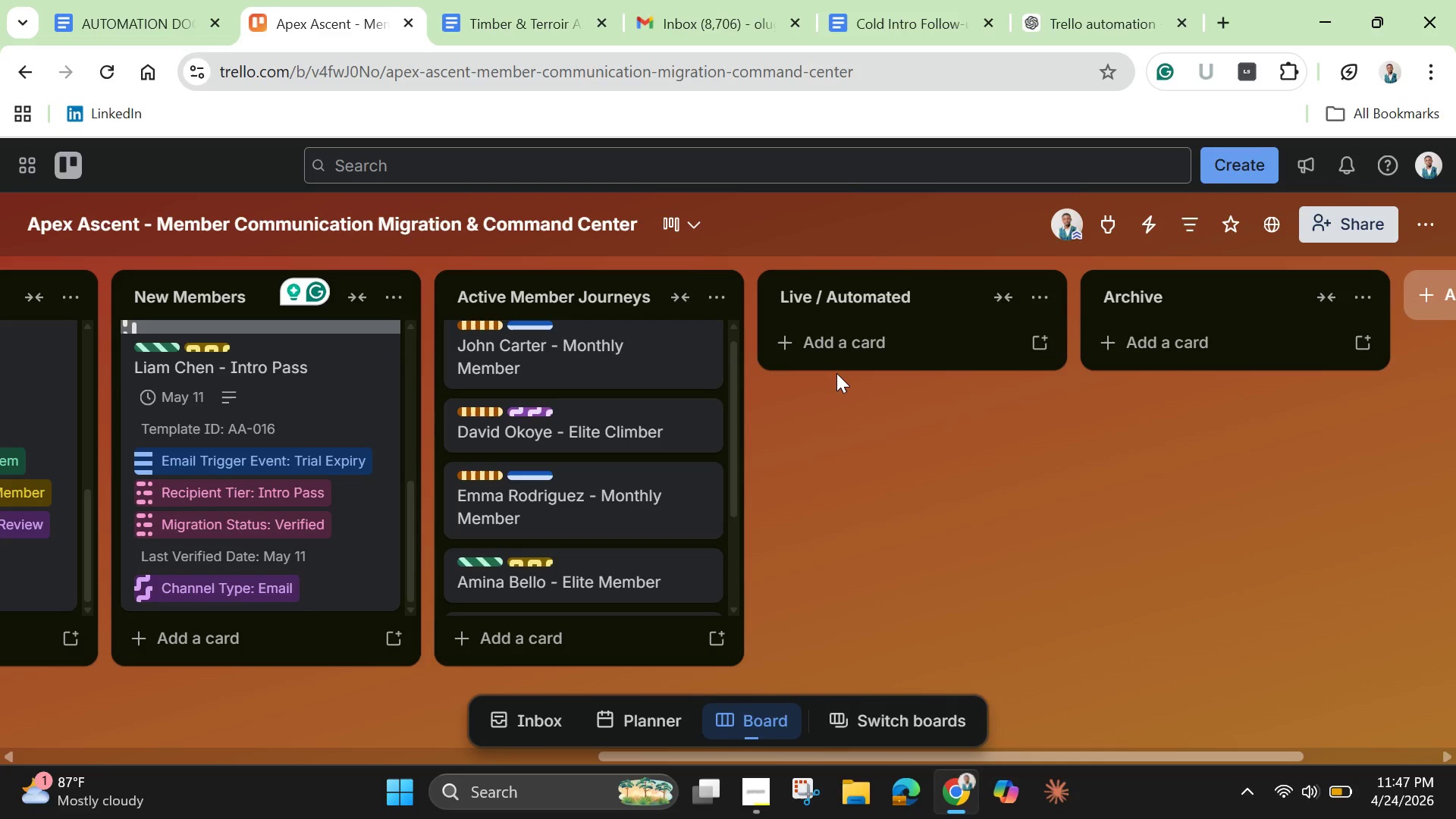 
wait(21.81)
 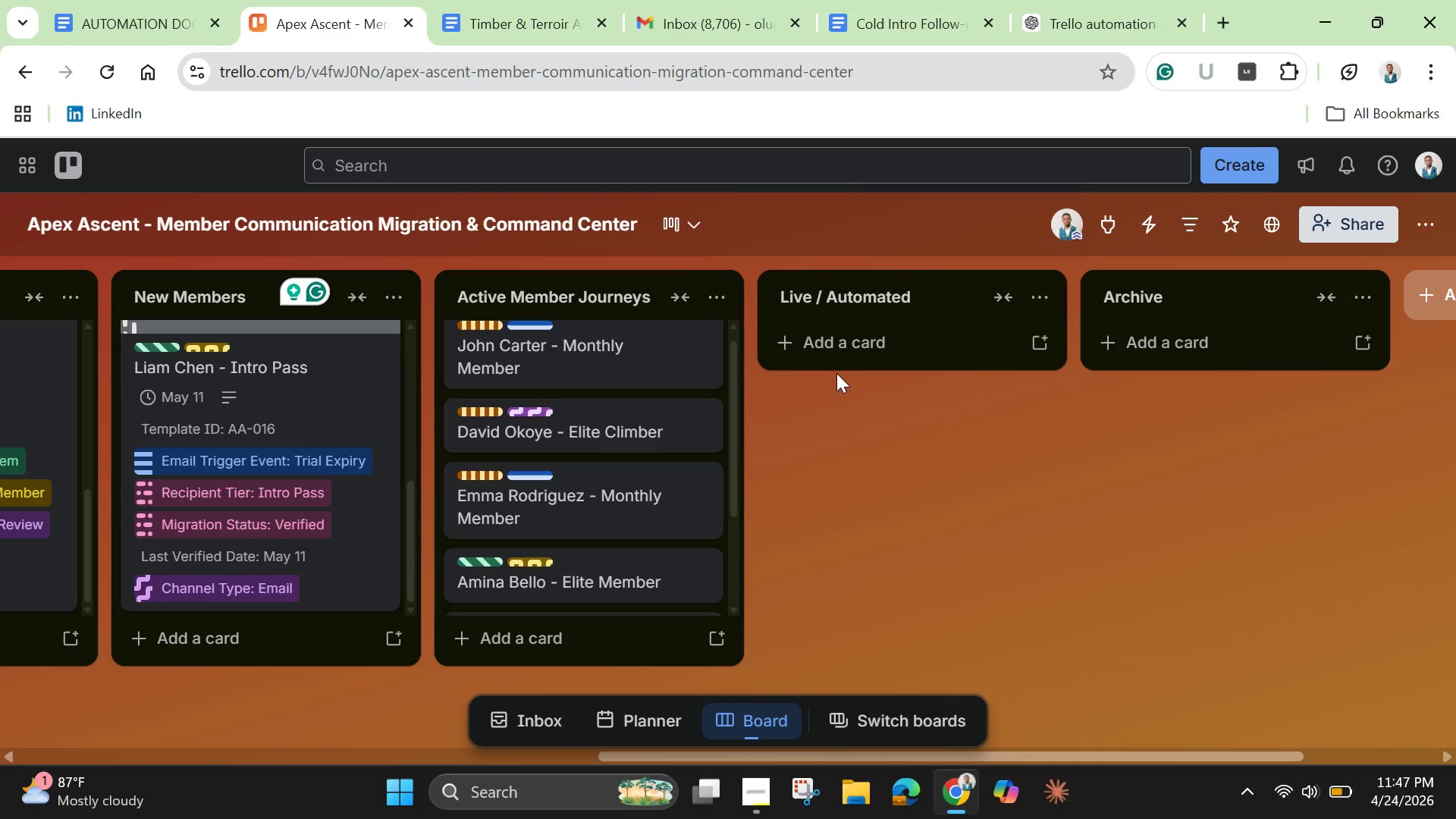 
left_click_drag(start_coordinate=[730, 499], to_coordinate=[730, 457])
 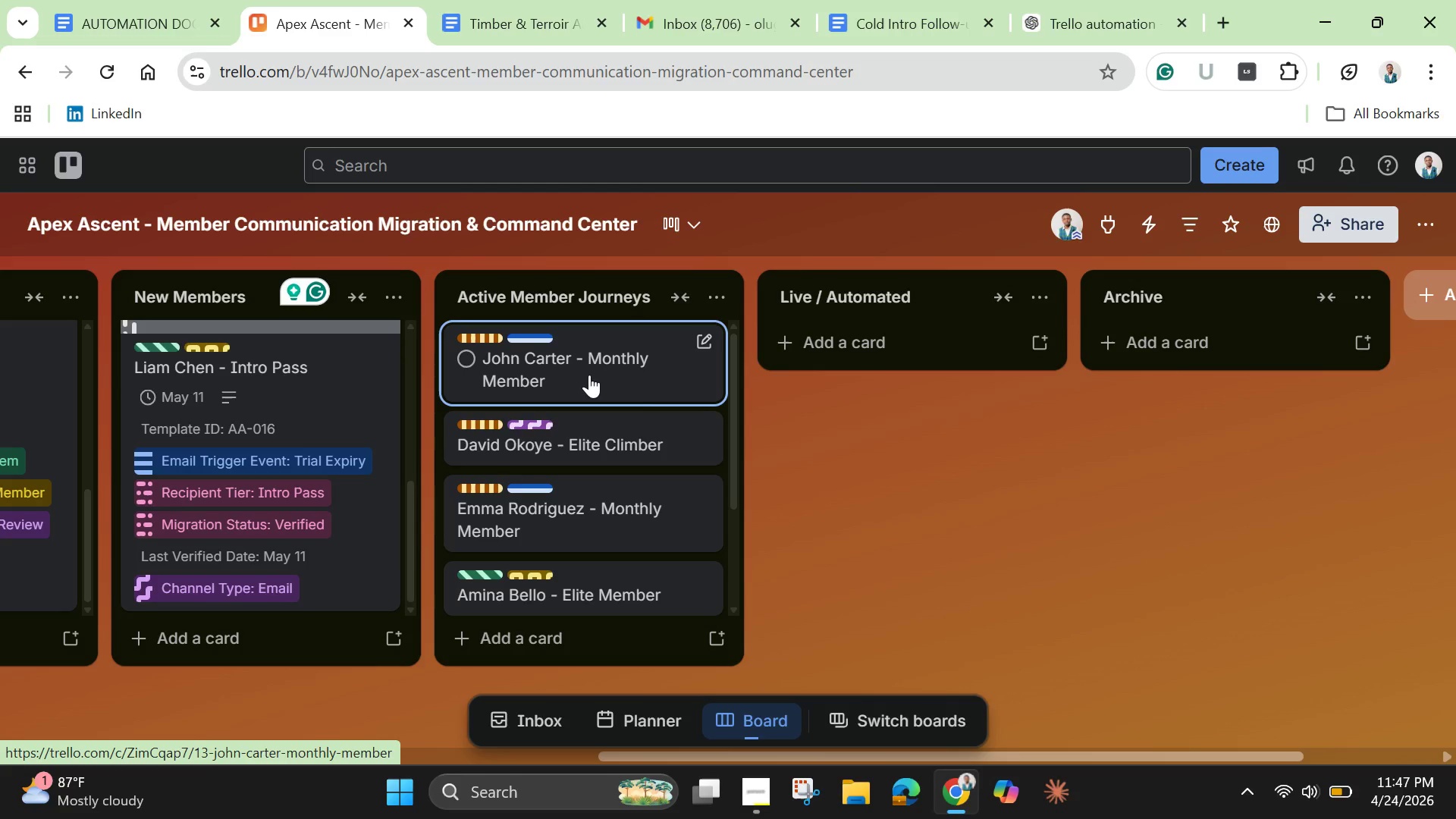 
left_click([589, 375])
 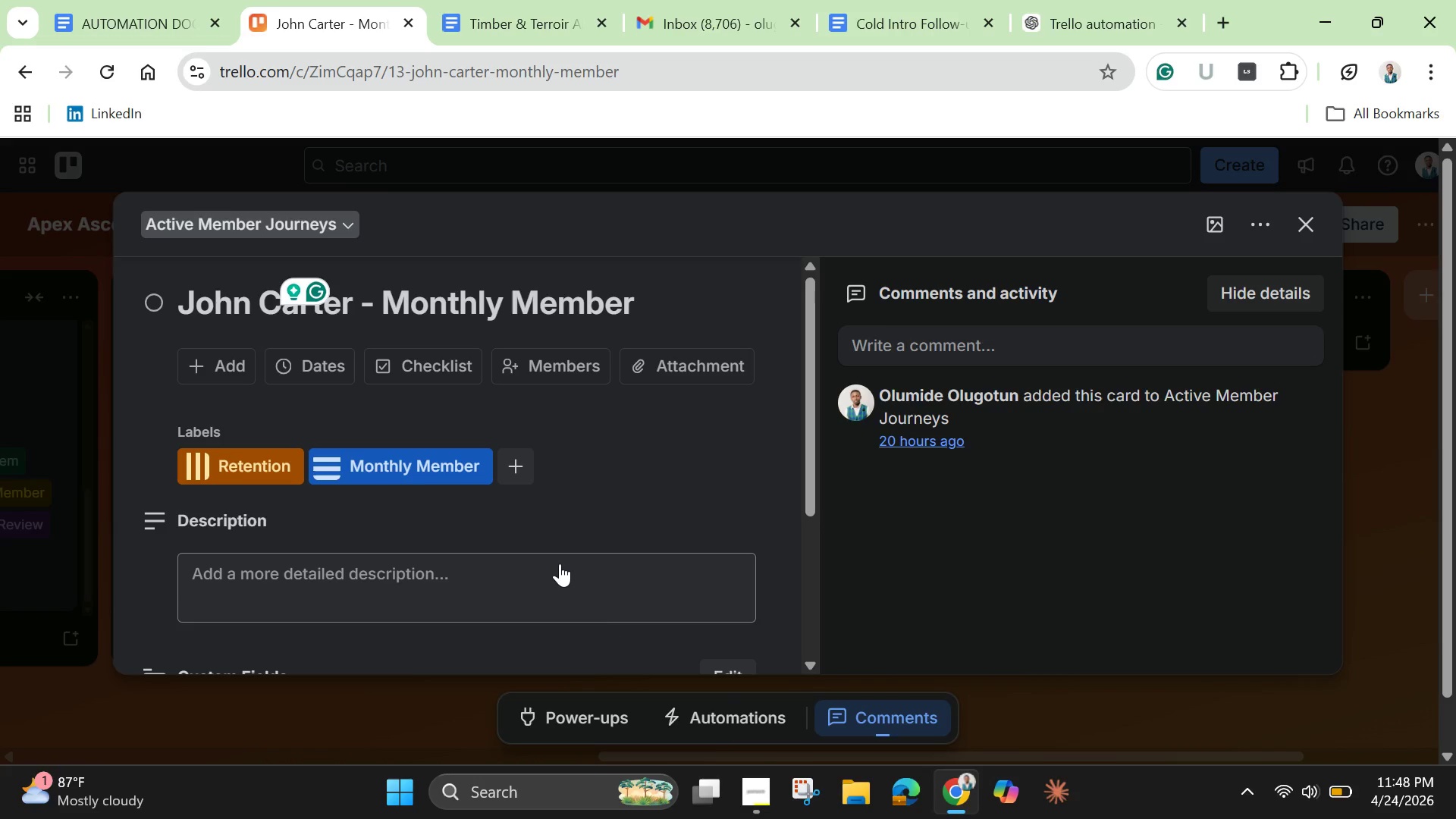 
wait(6.59)
 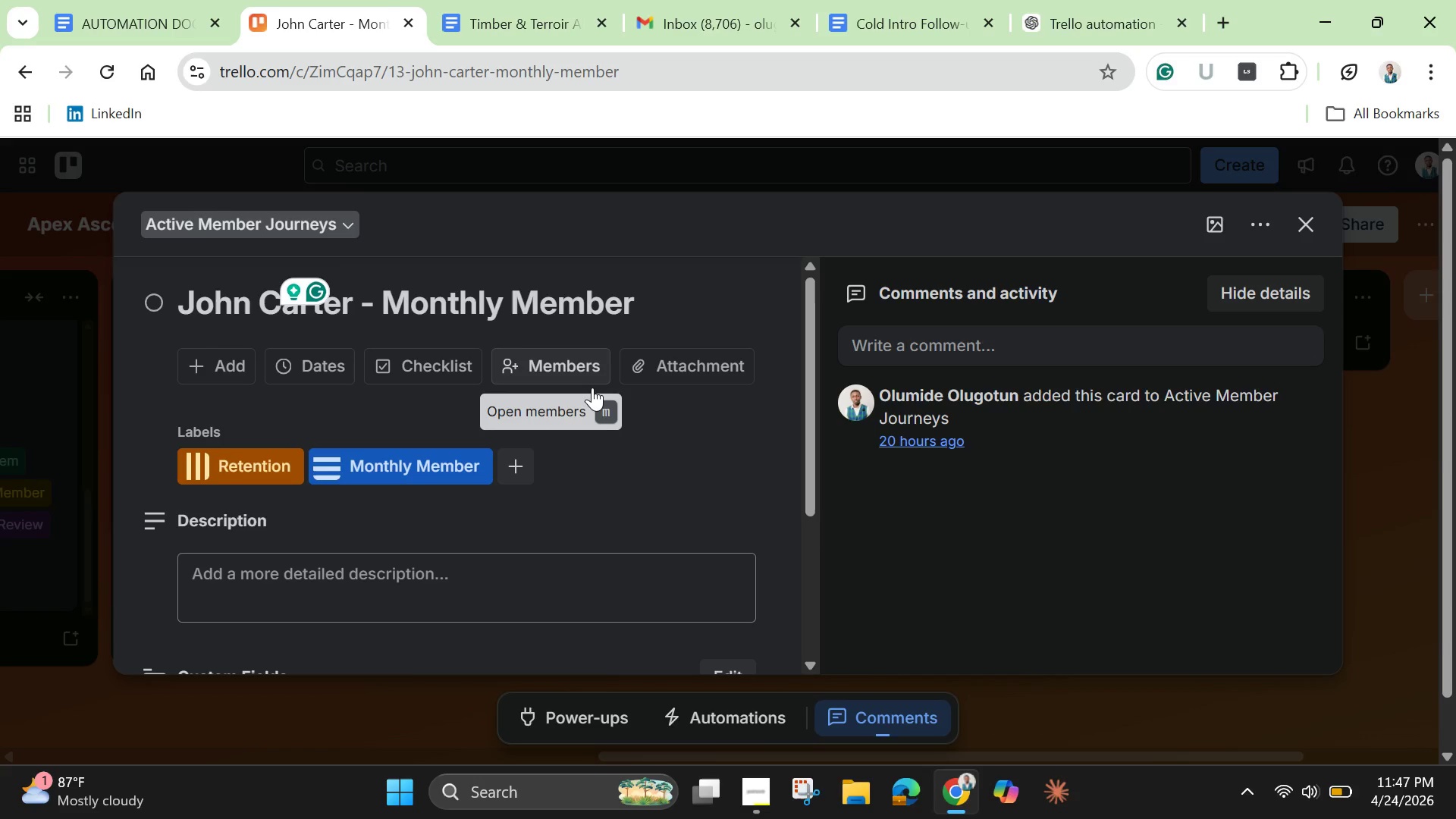 
left_click_drag(start_coordinate=[814, 499], to_coordinate=[830, 620])
 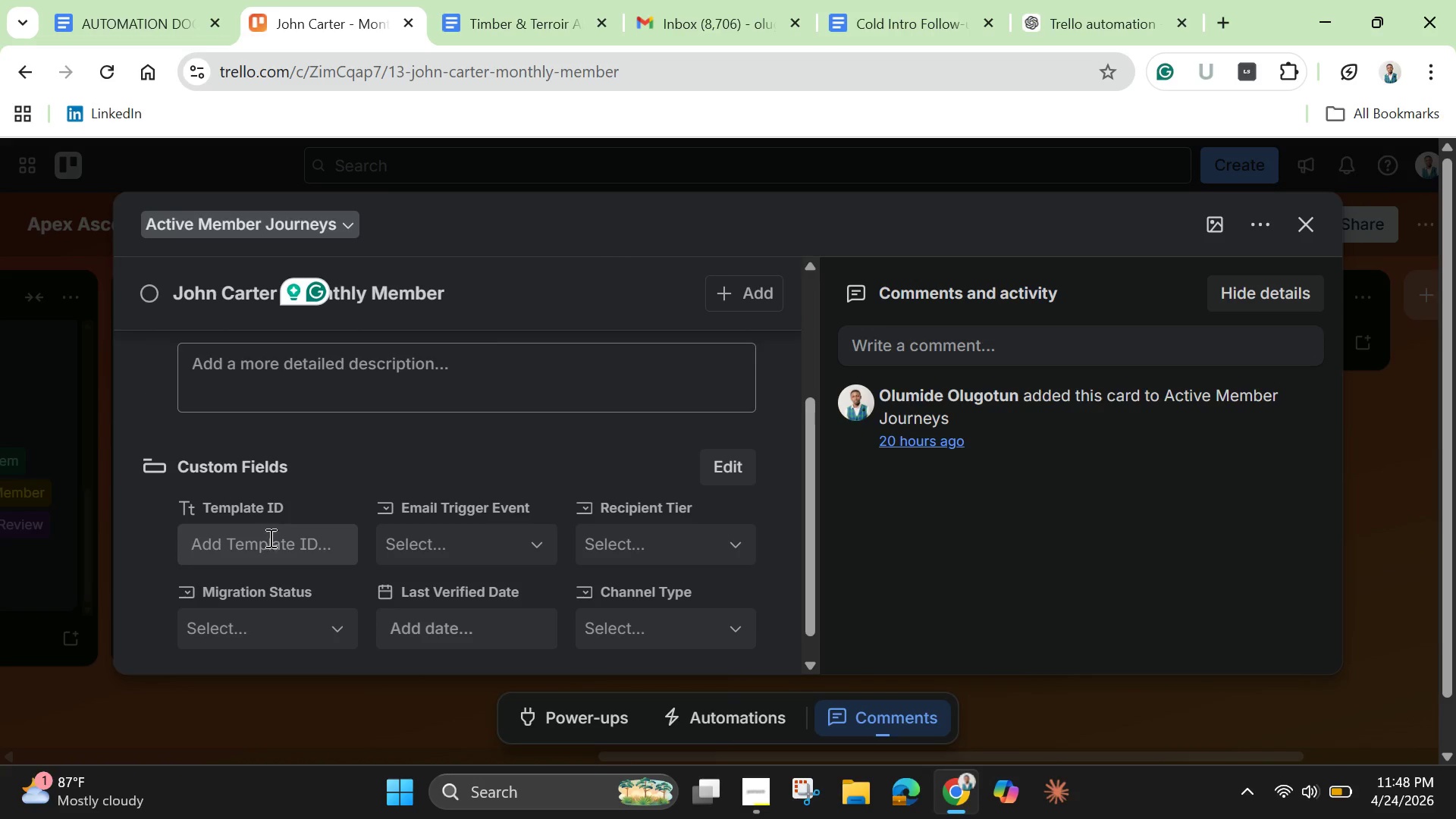 
left_click([269, 541])
 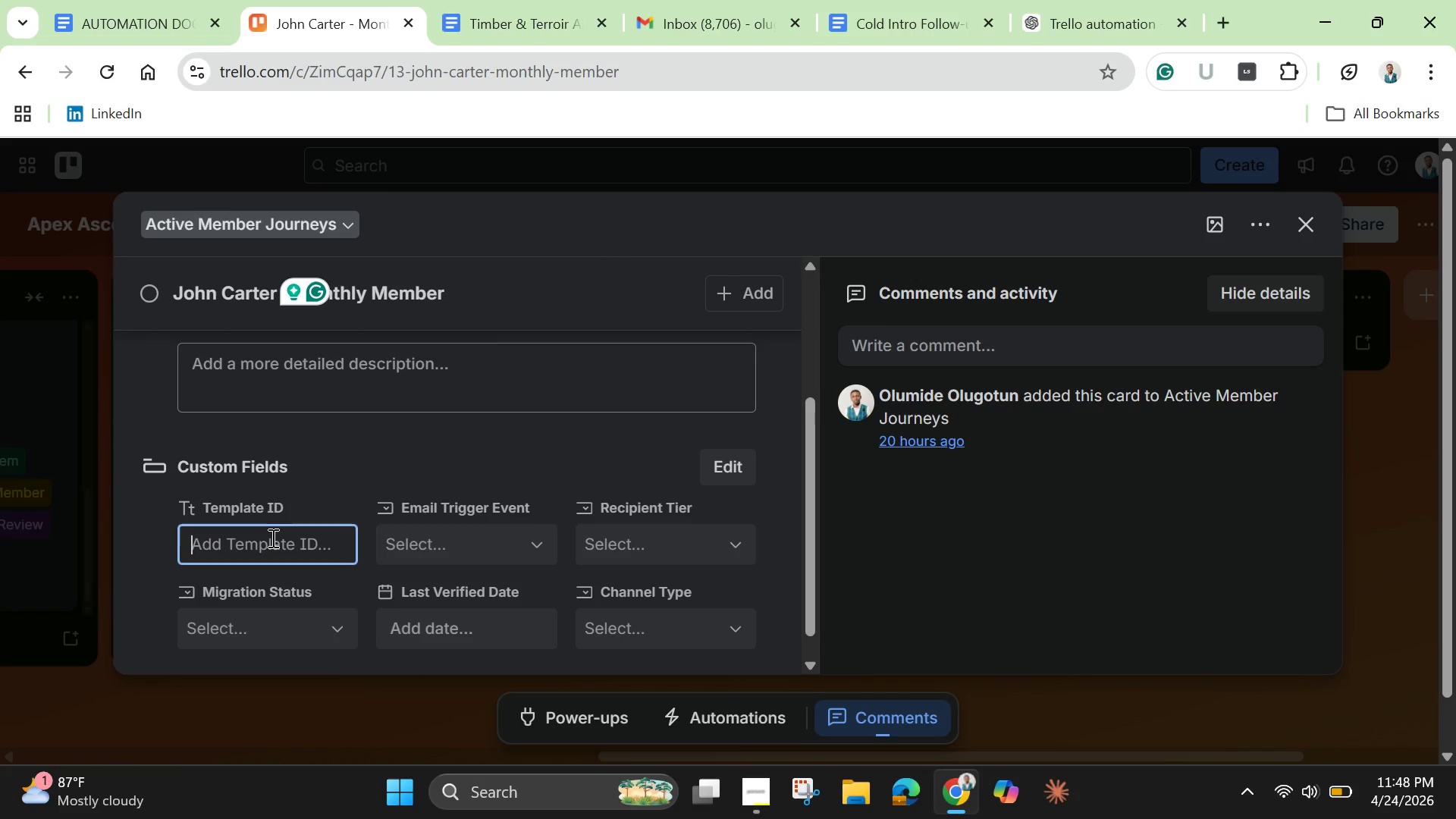 
type(AA-017)
 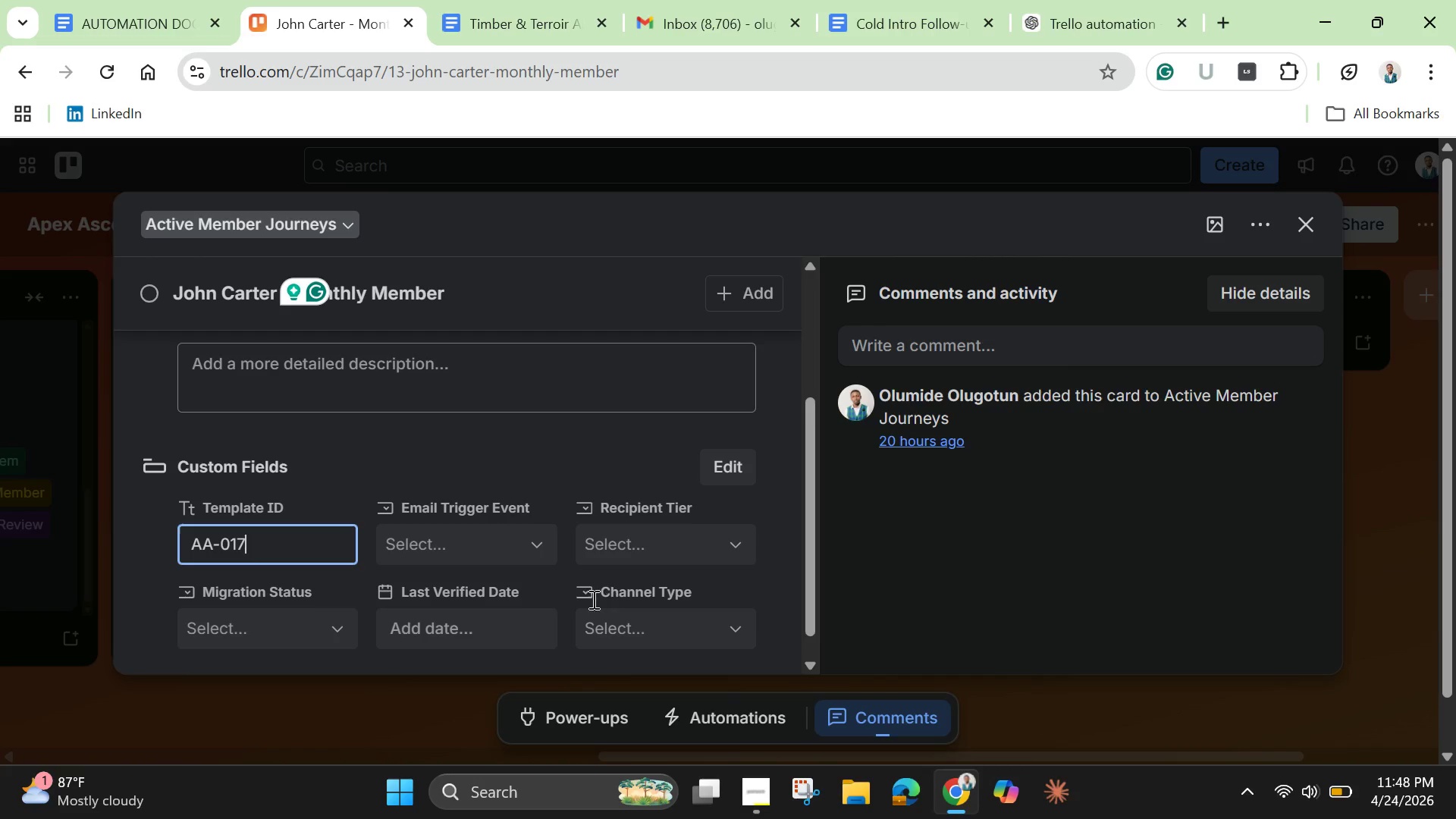 
left_click([452, 532])
 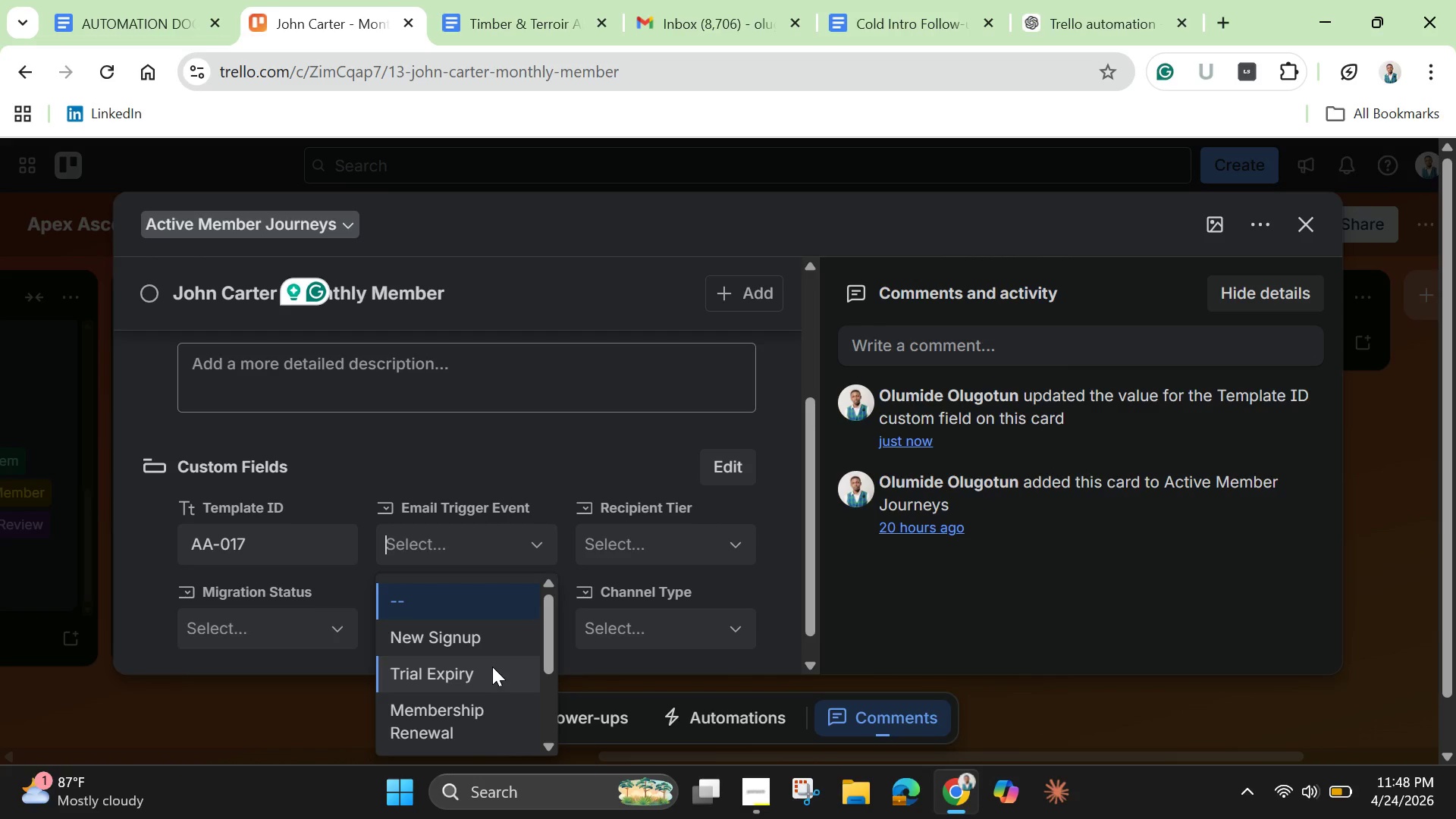 
left_click([490, 721])
 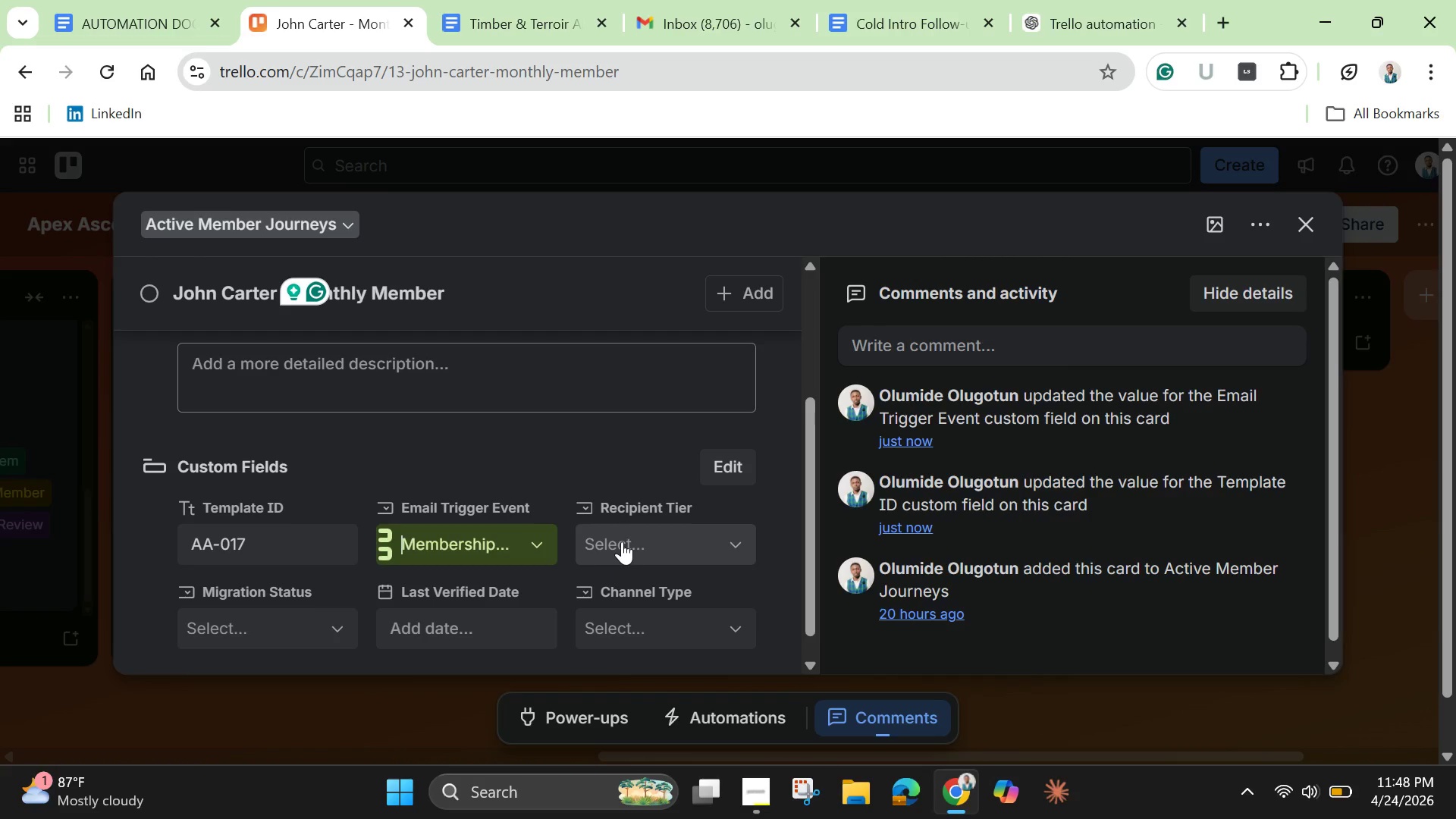 
left_click([622, 541])
 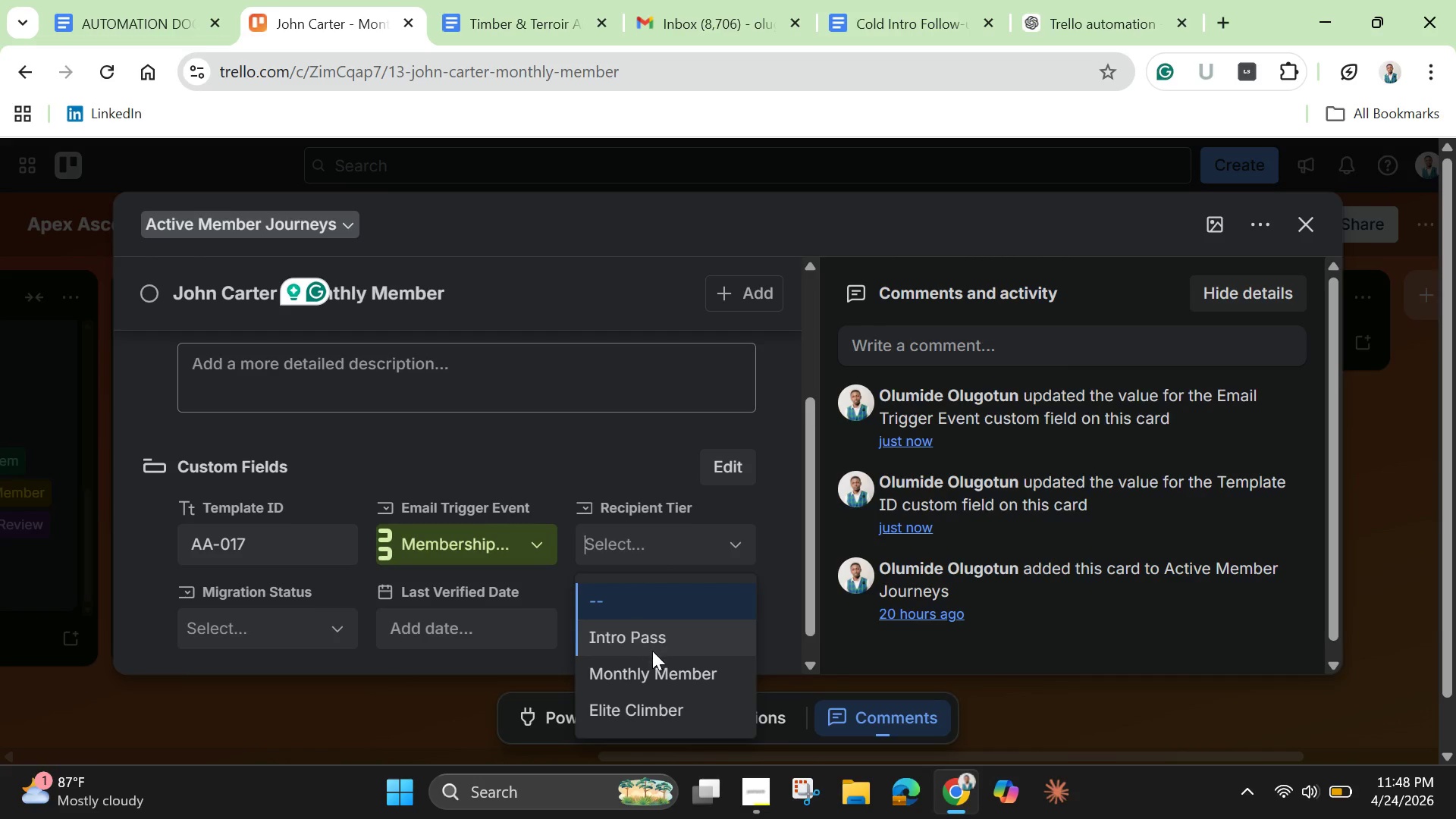 
left_click([657, 682])
 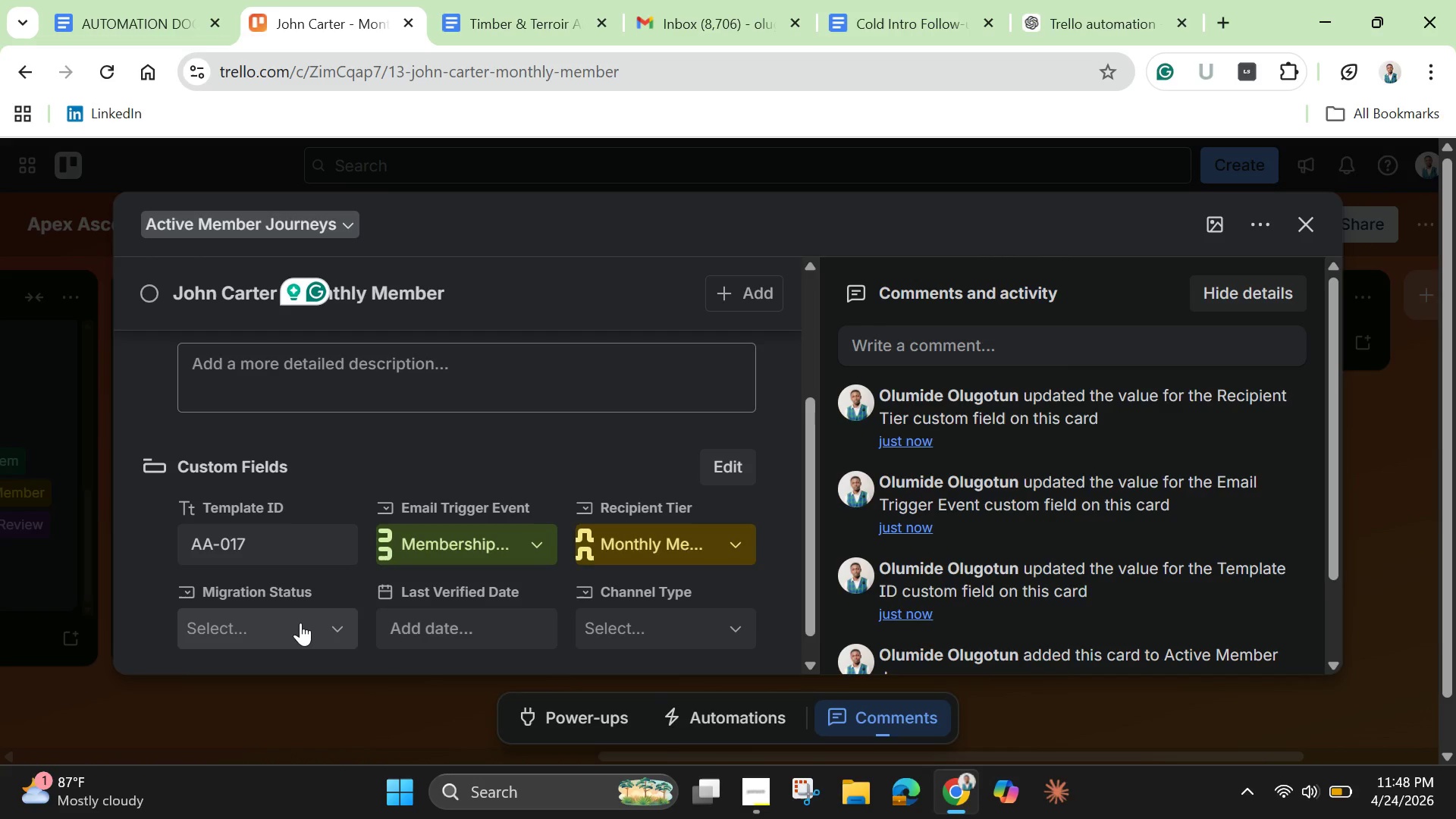 
left_click([299, 619])
 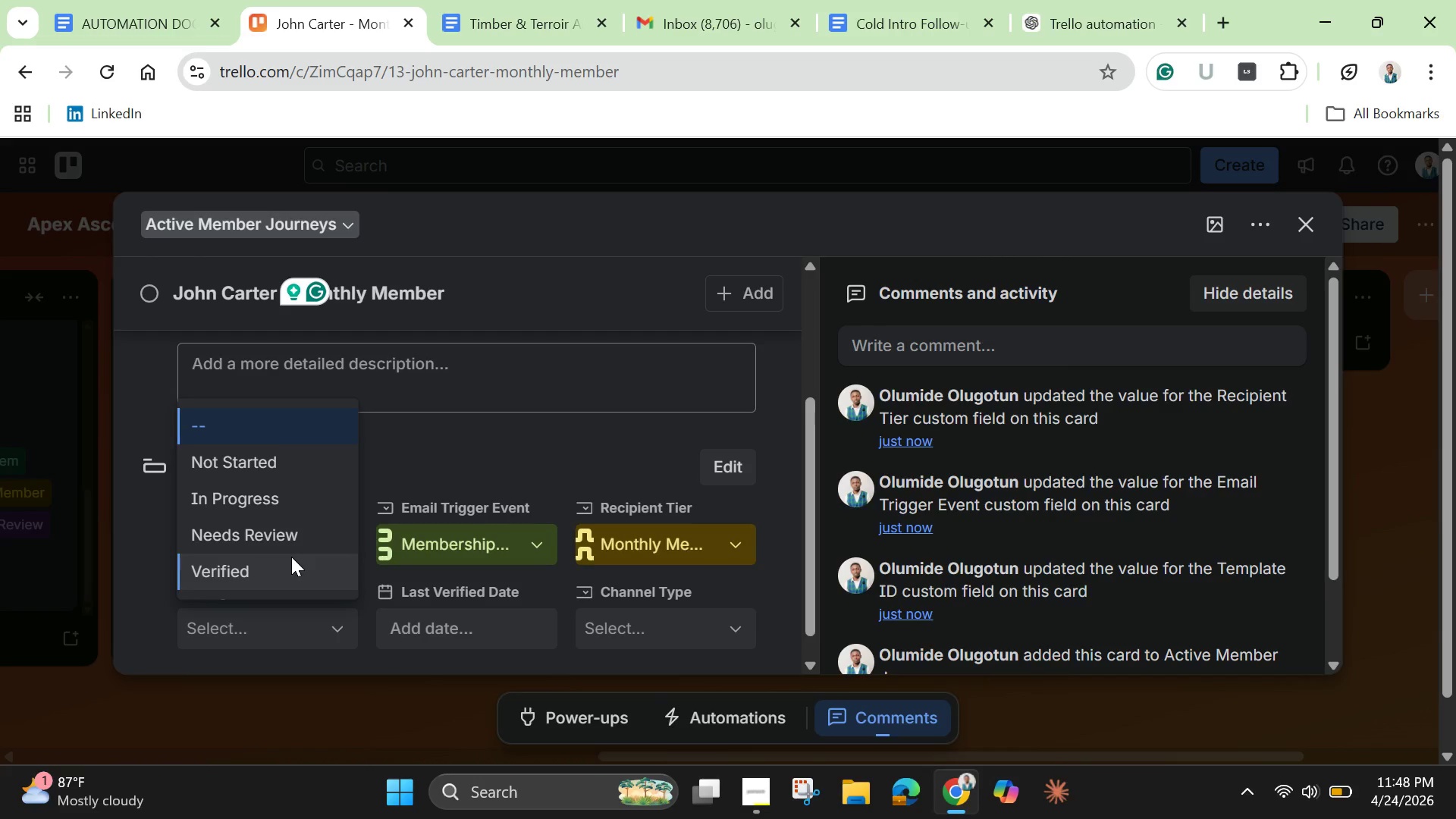 
left_click([291, 557])
 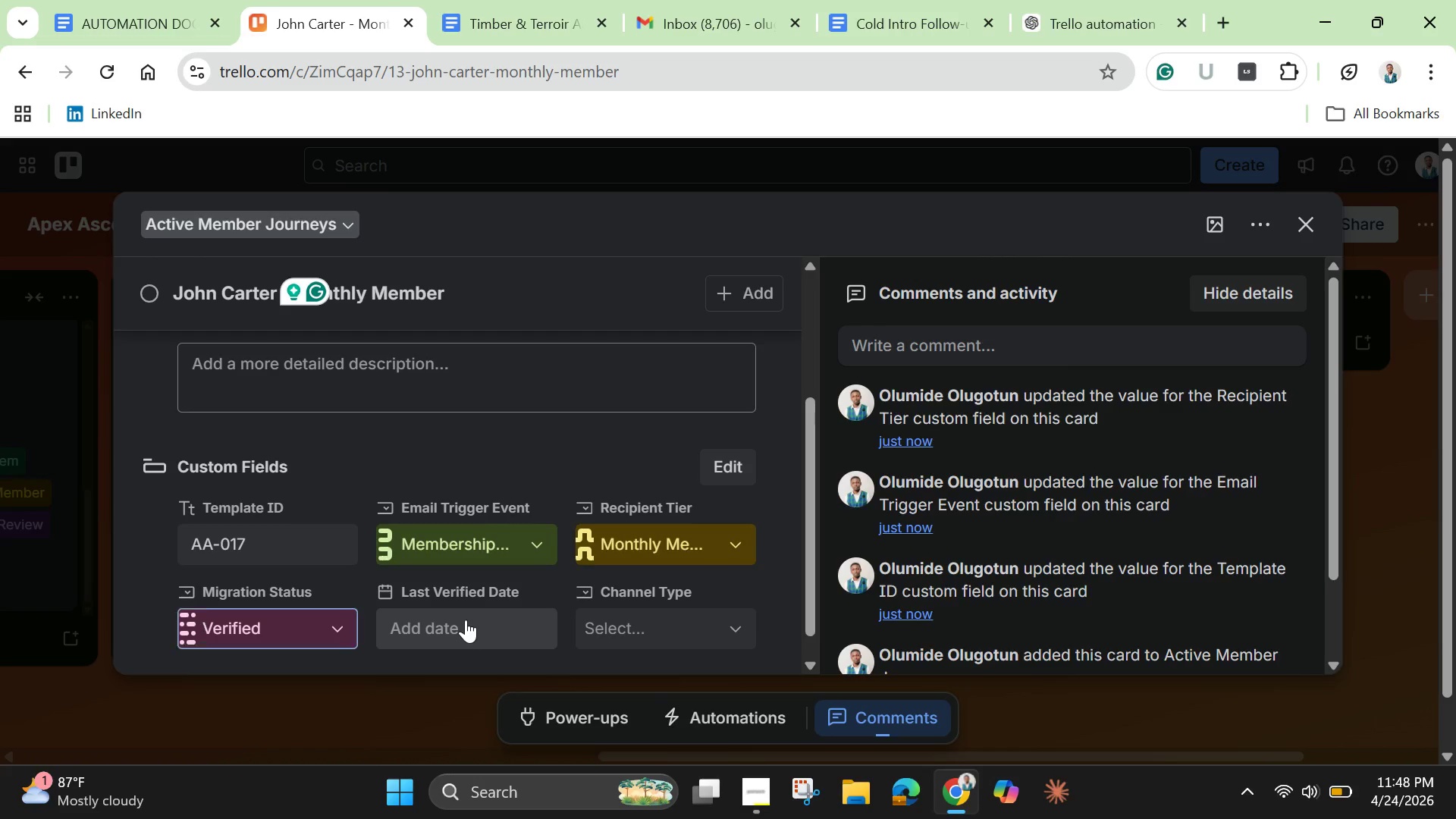 
left_click([466, 620])
 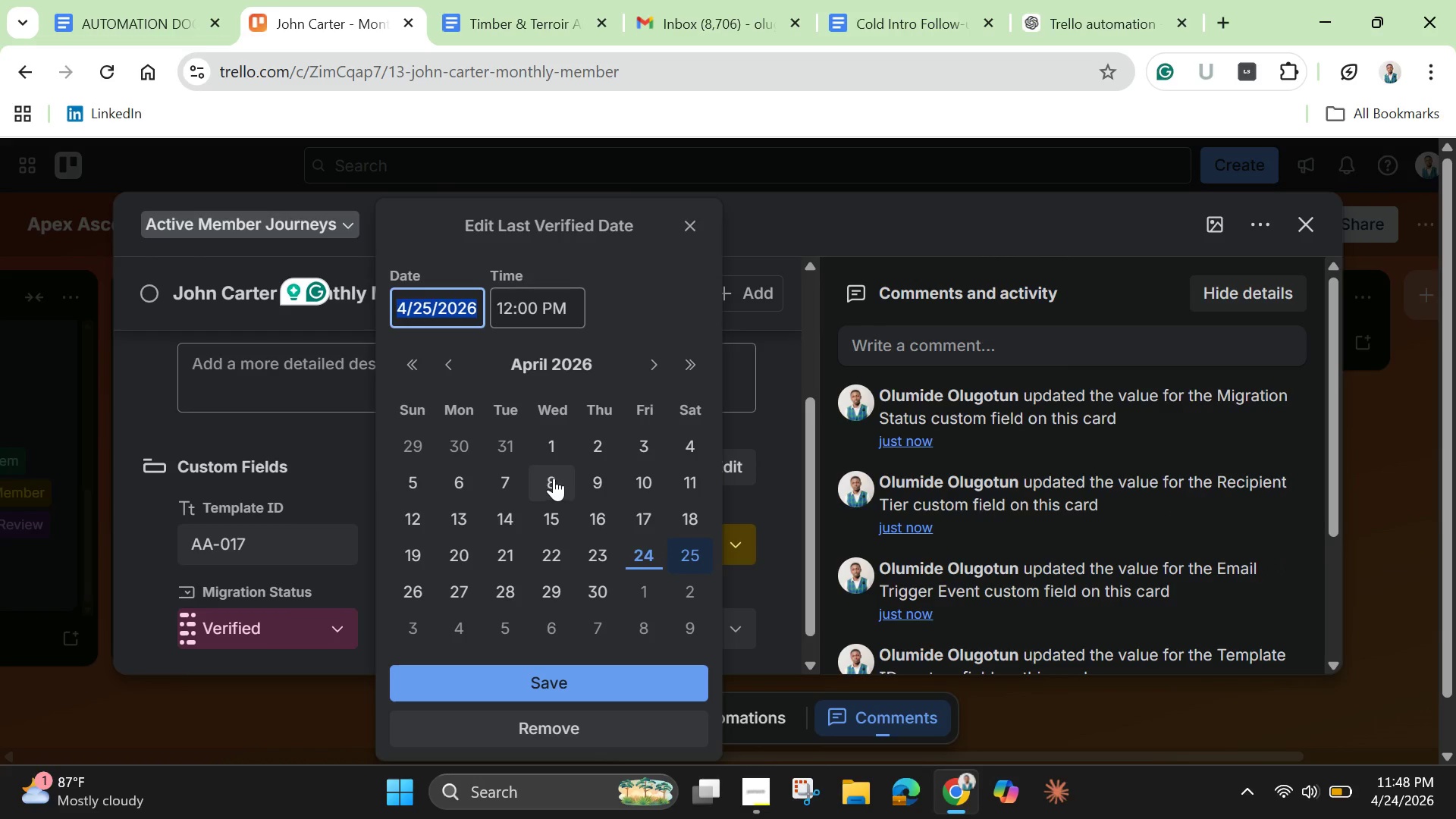 
left_click([655, 362])
 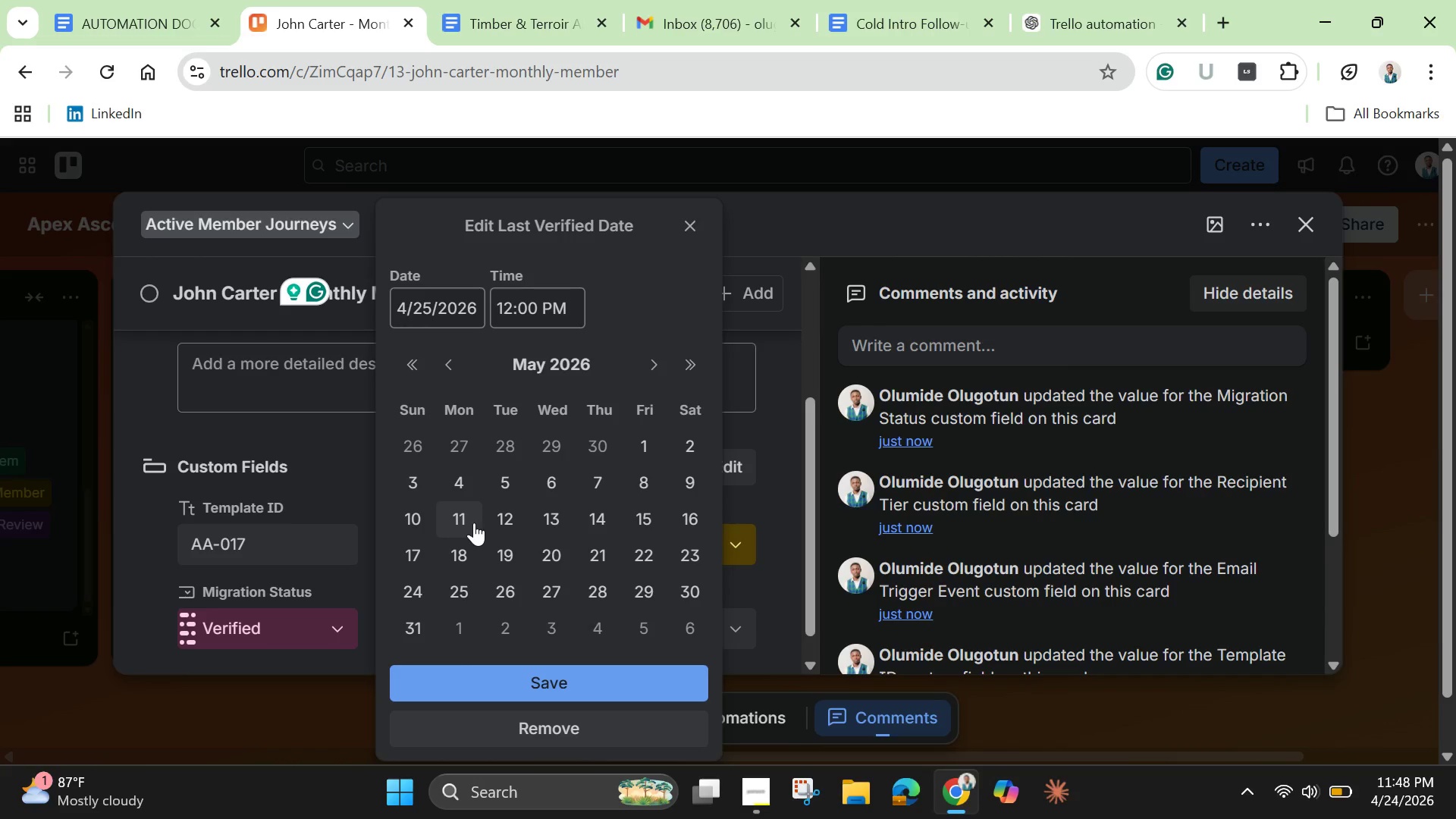 
left_click([466, 523])
 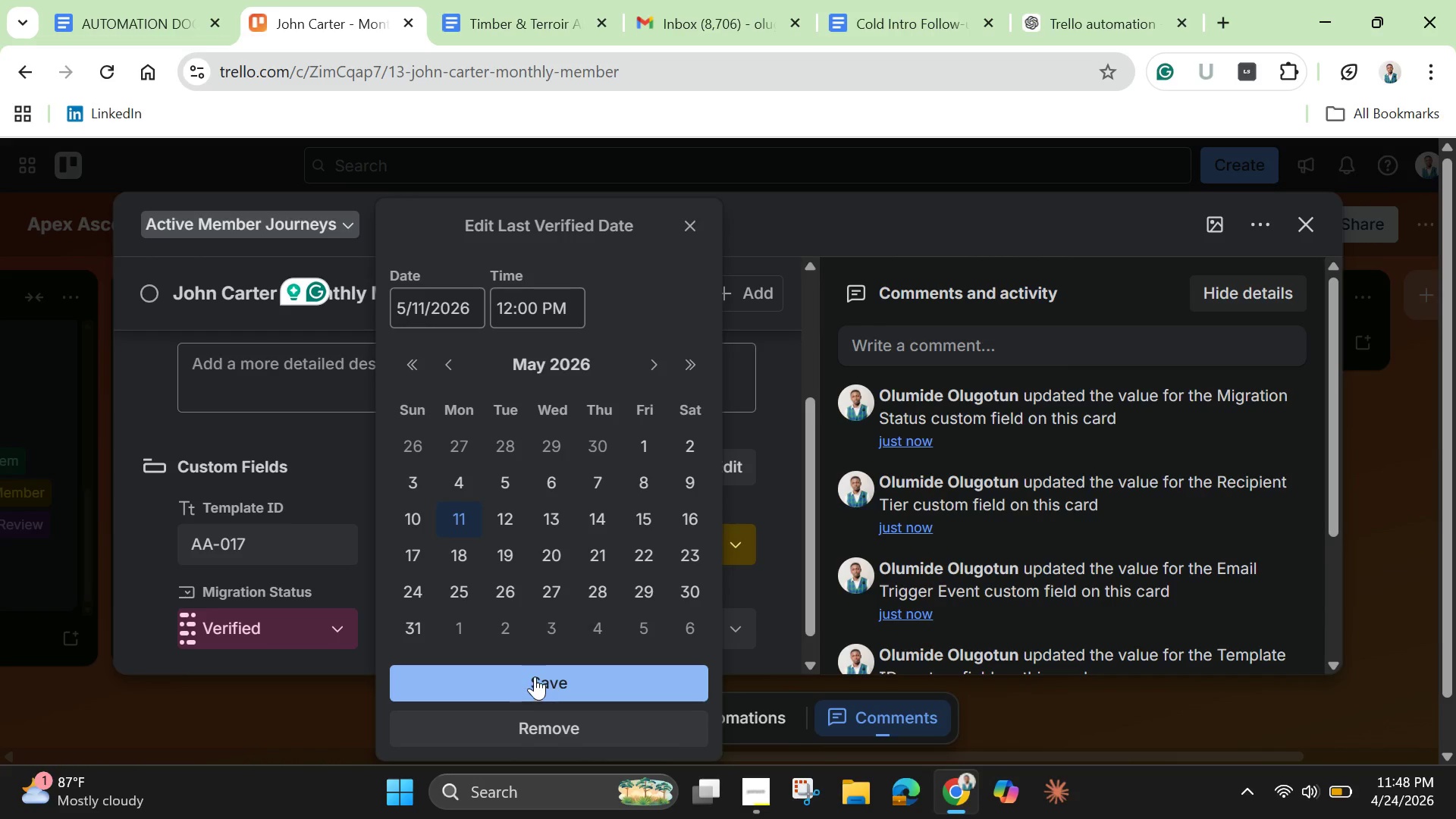 
left_click([535, 676])
 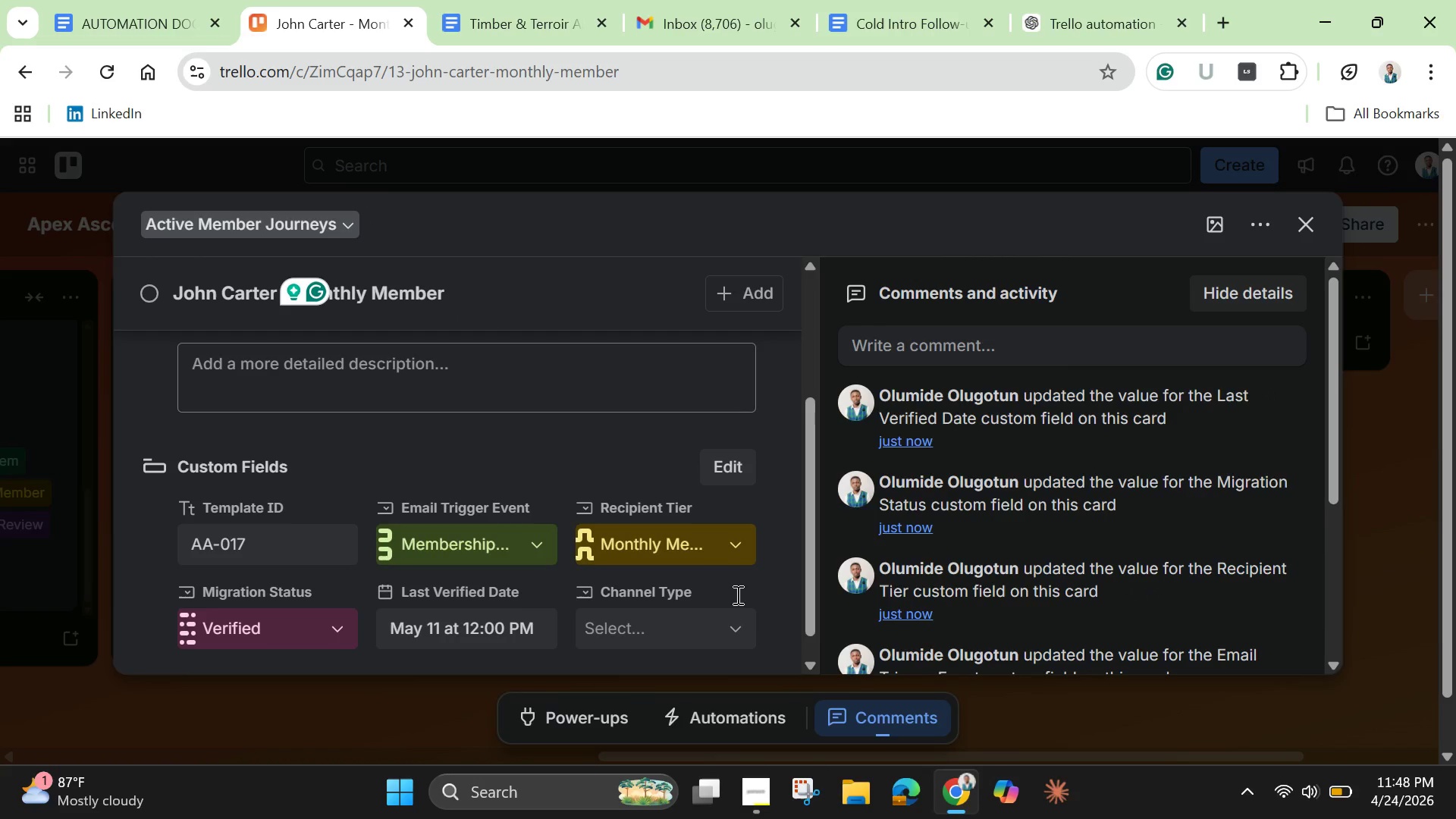 
left_click([688, 633])
 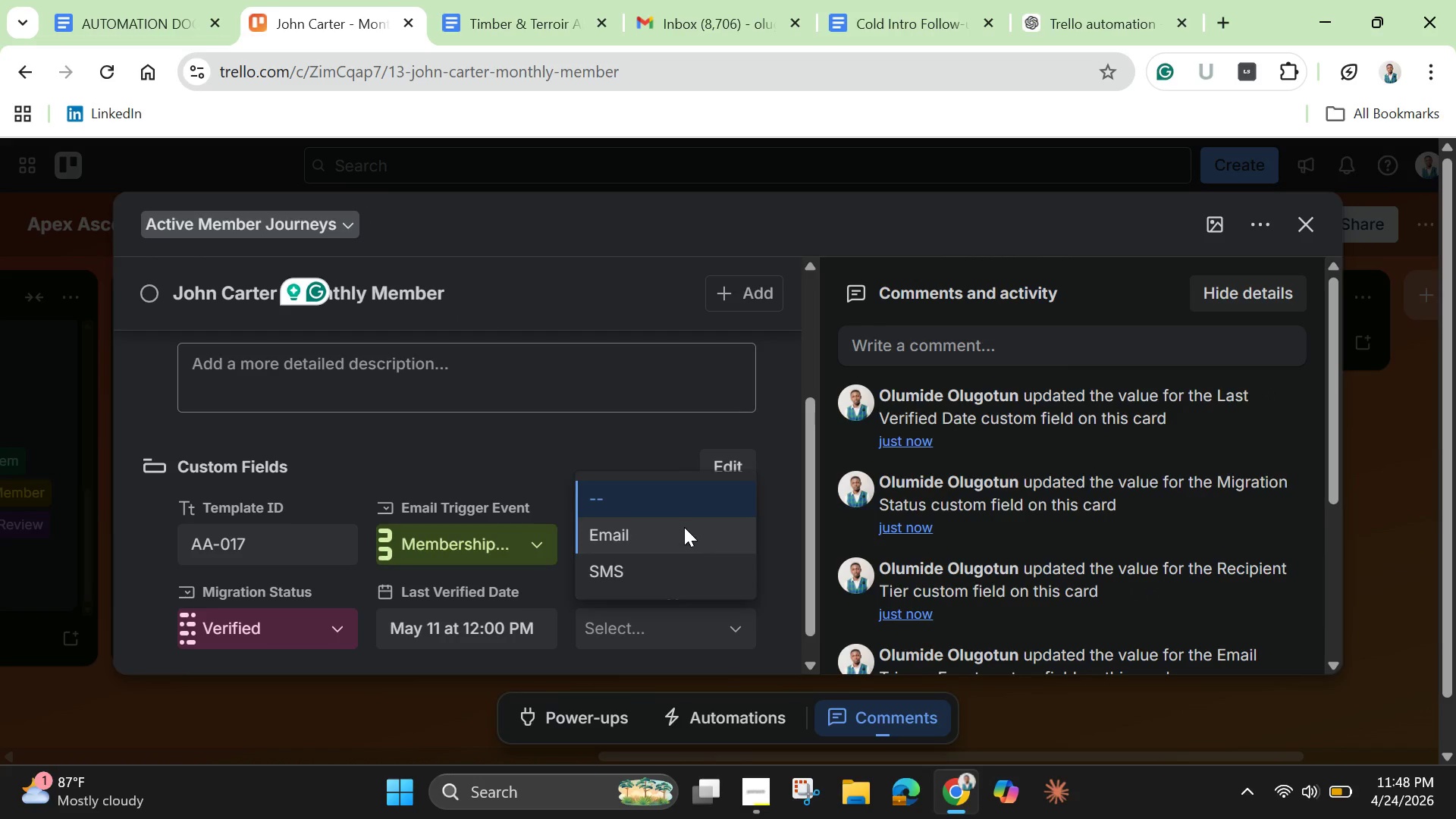 
left_click([684, 526])
 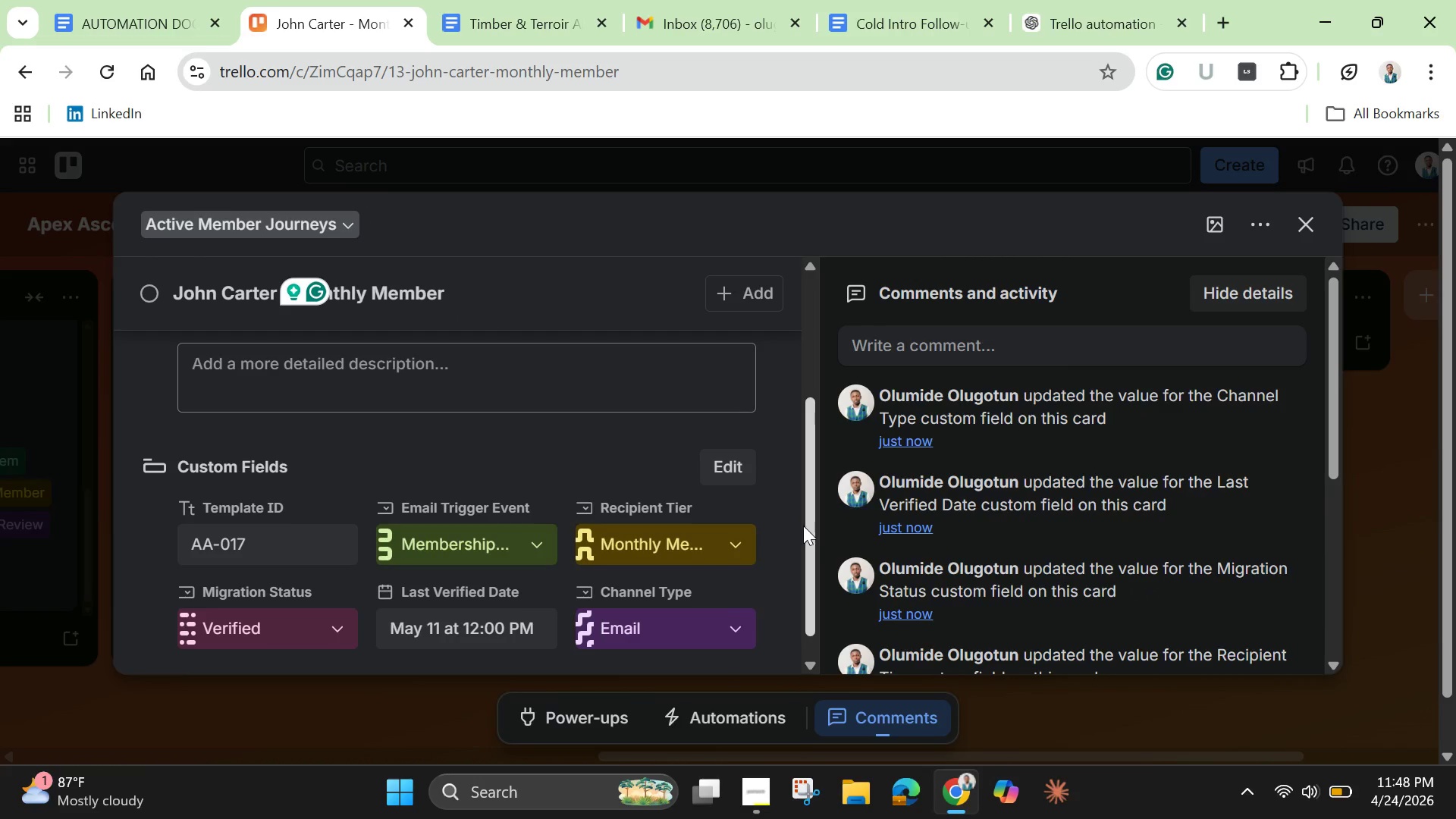 
left_click_drag(start_coordinate=[805, 527], to_coordinate=[805, 407])
 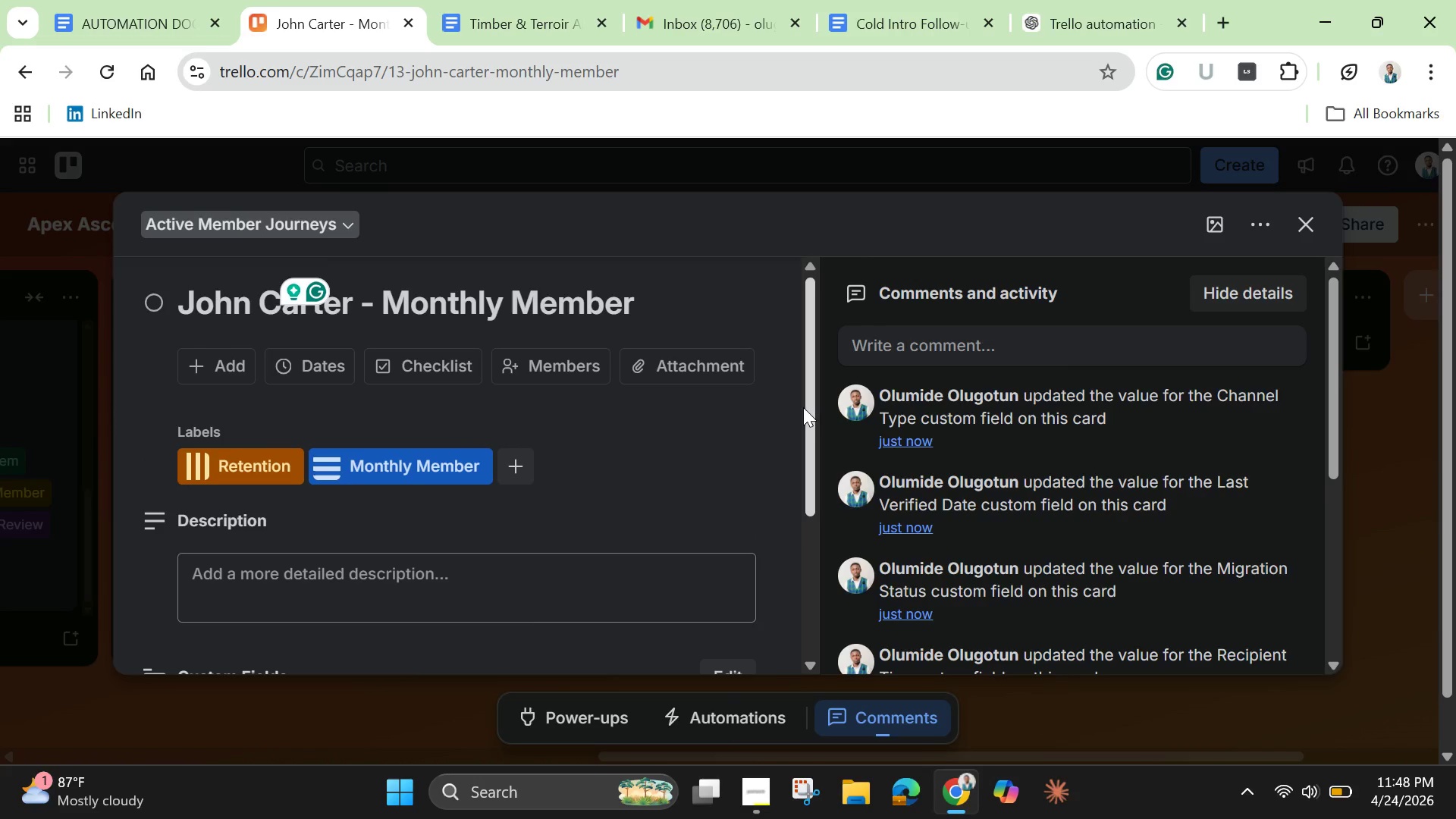 
wait(5.92)
 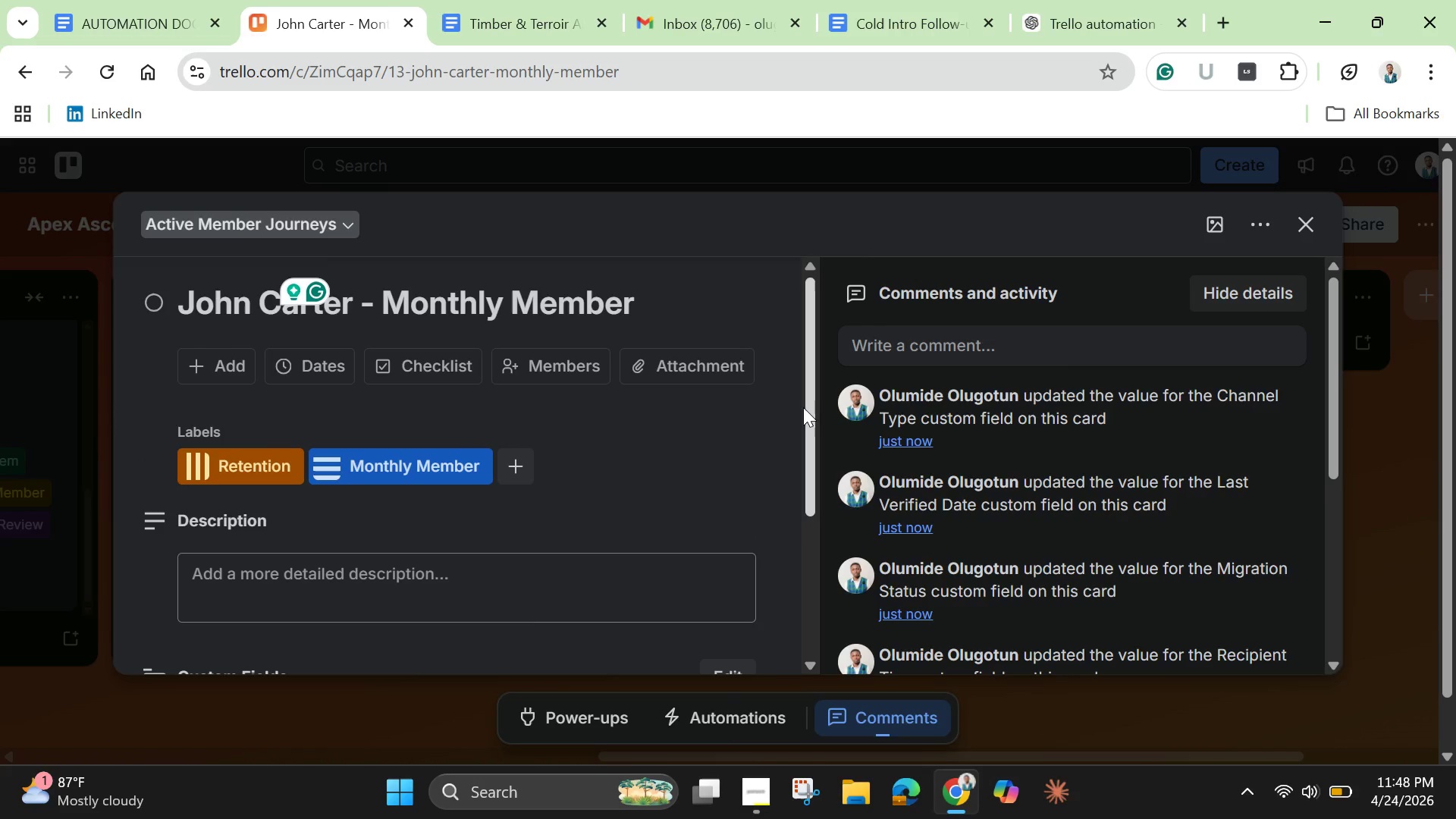 
left_click([329, 367])
 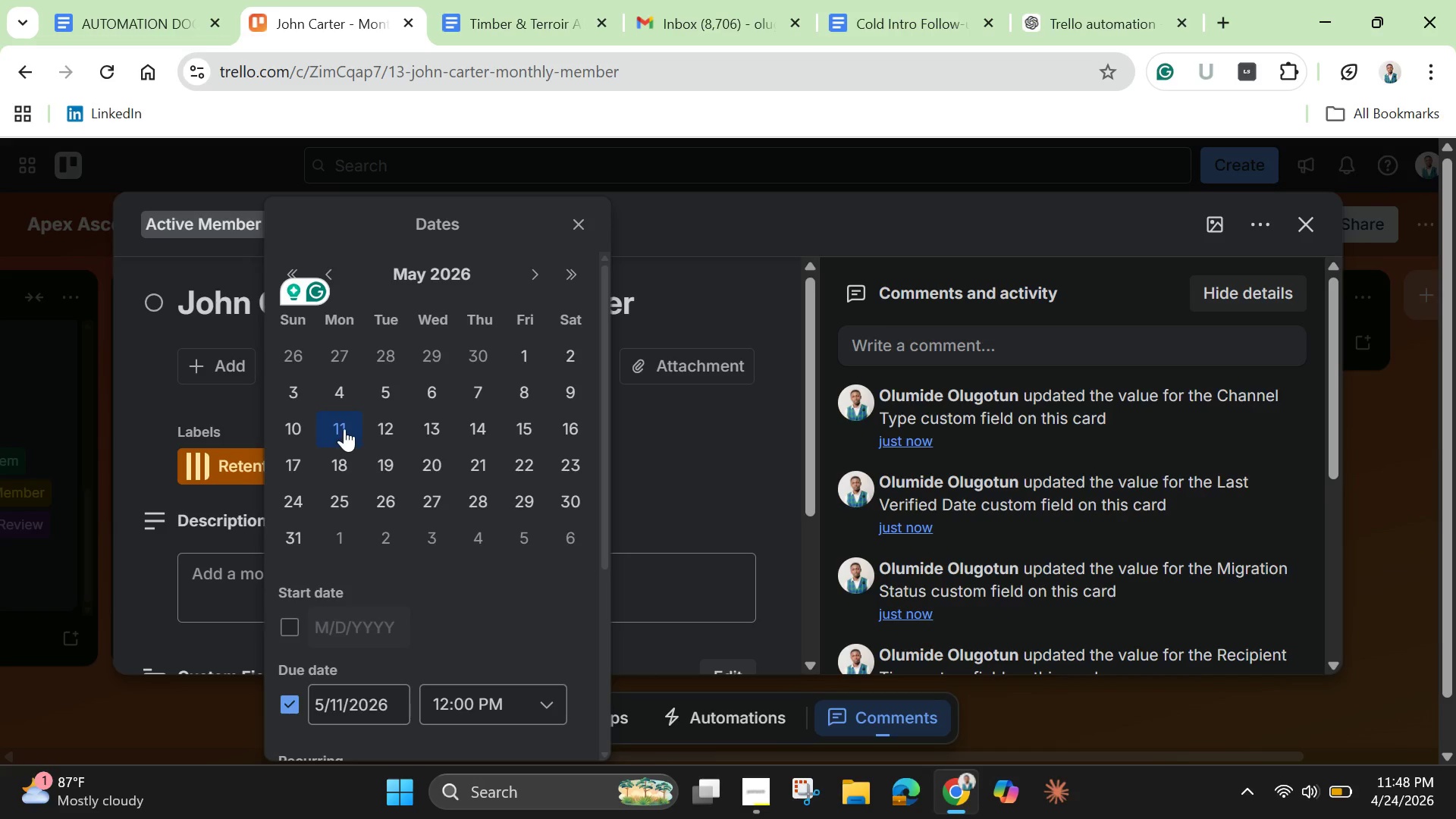 
left_click([343, 427])
 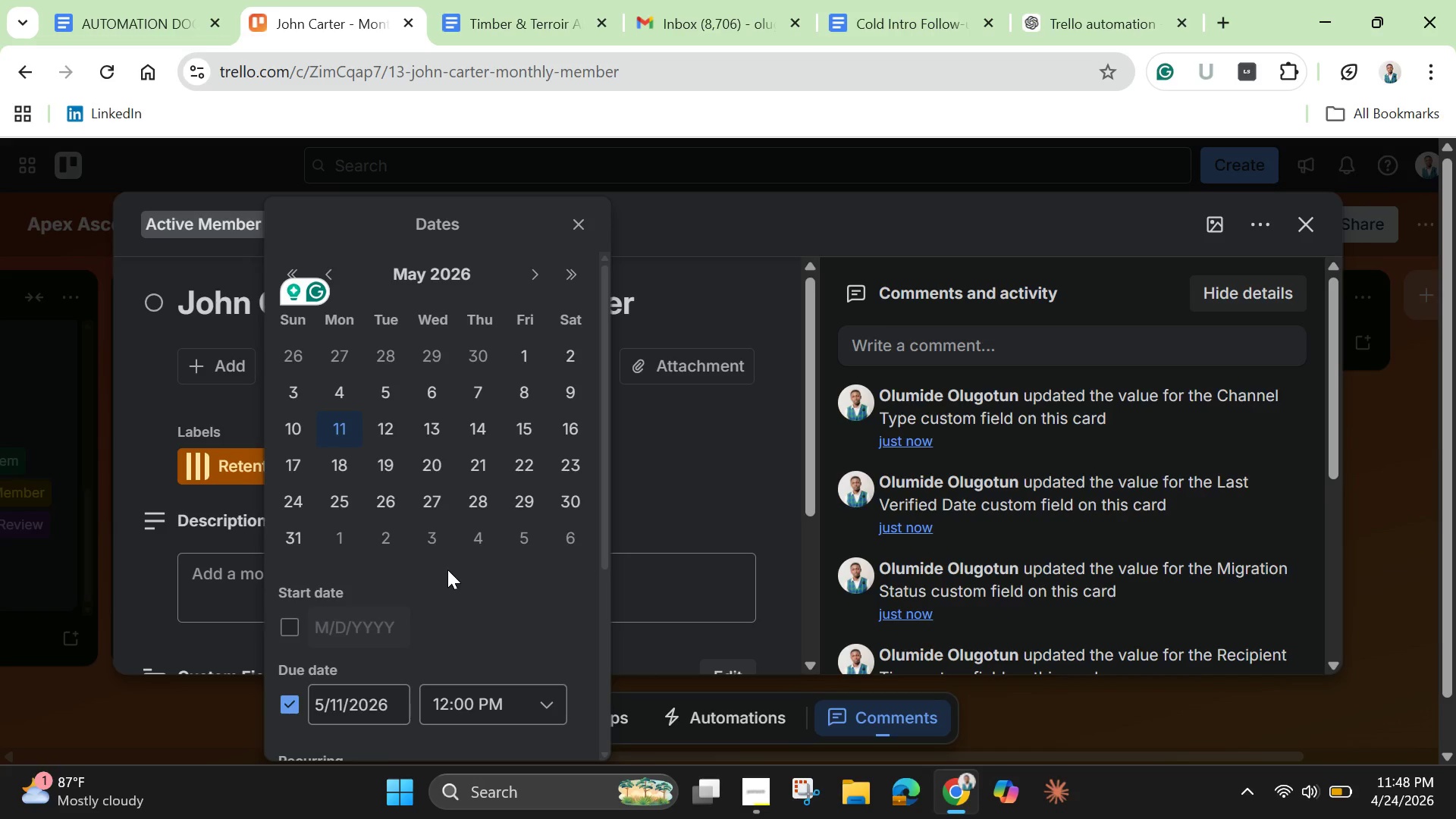 
scroll: coordinate [455, 603], scroll_direction: down, amount: 3.0
 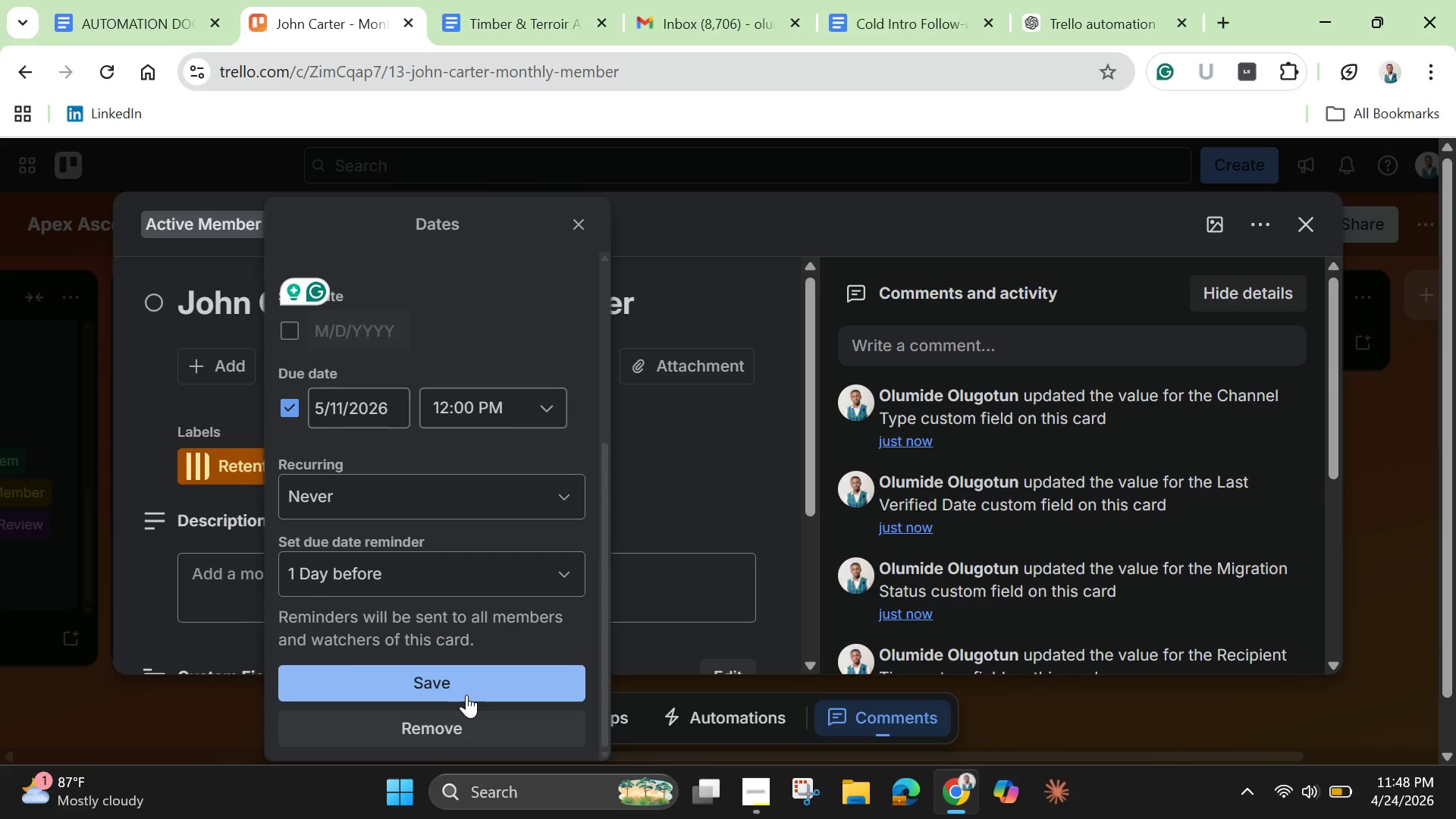 
left_click([466, 695])
 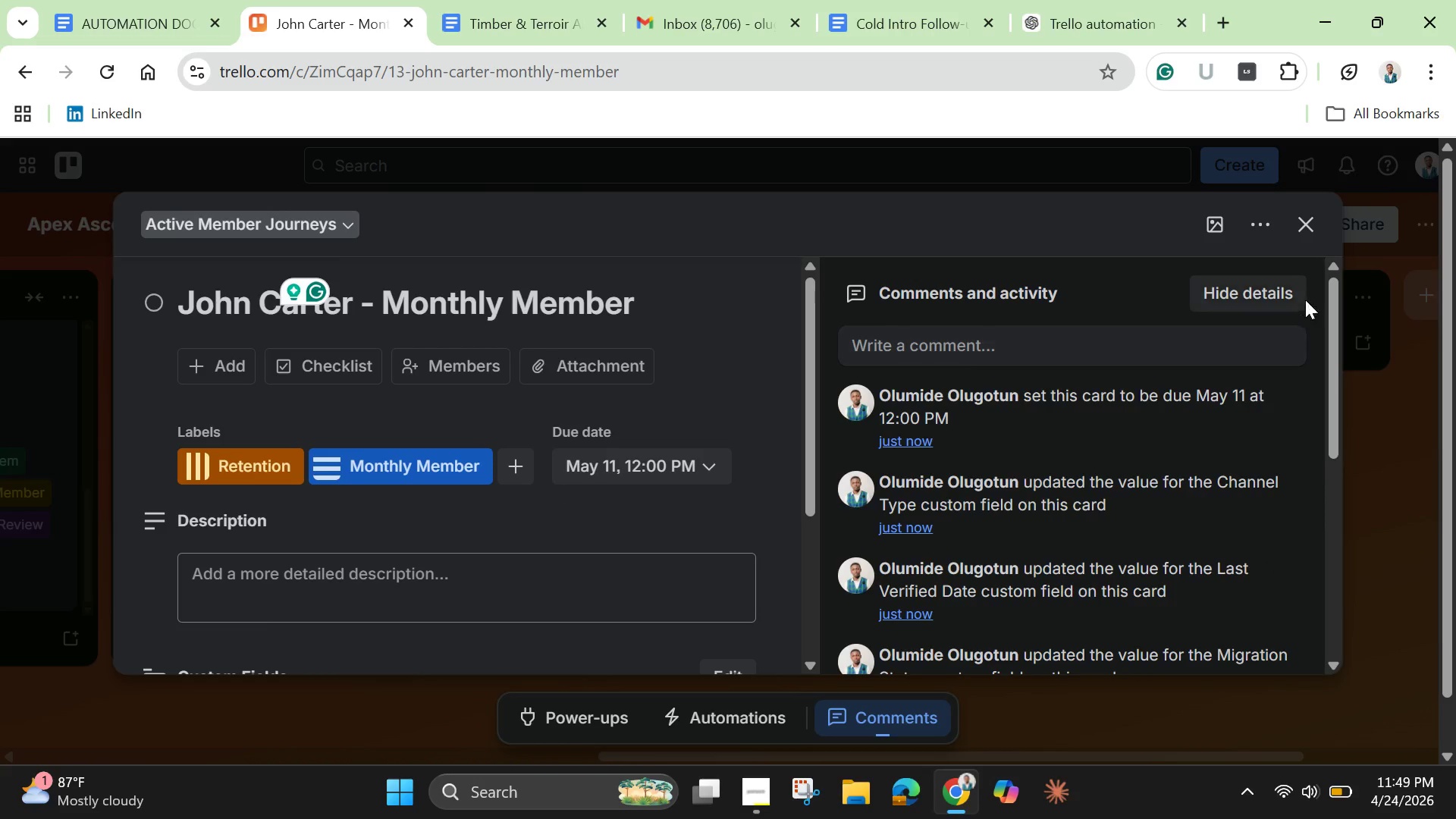 
wait(5.97)
 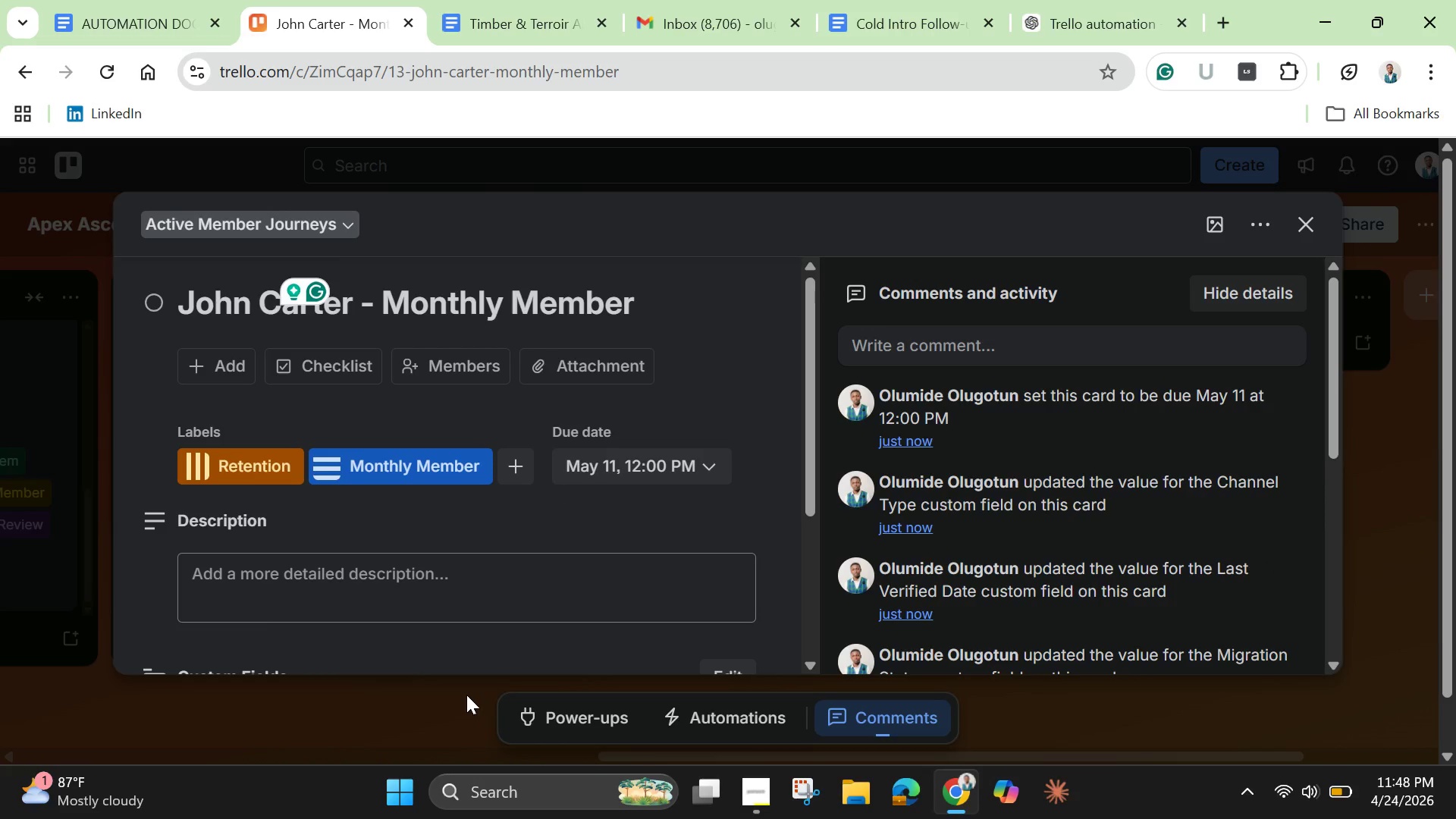 
left_click([1314, 225])
 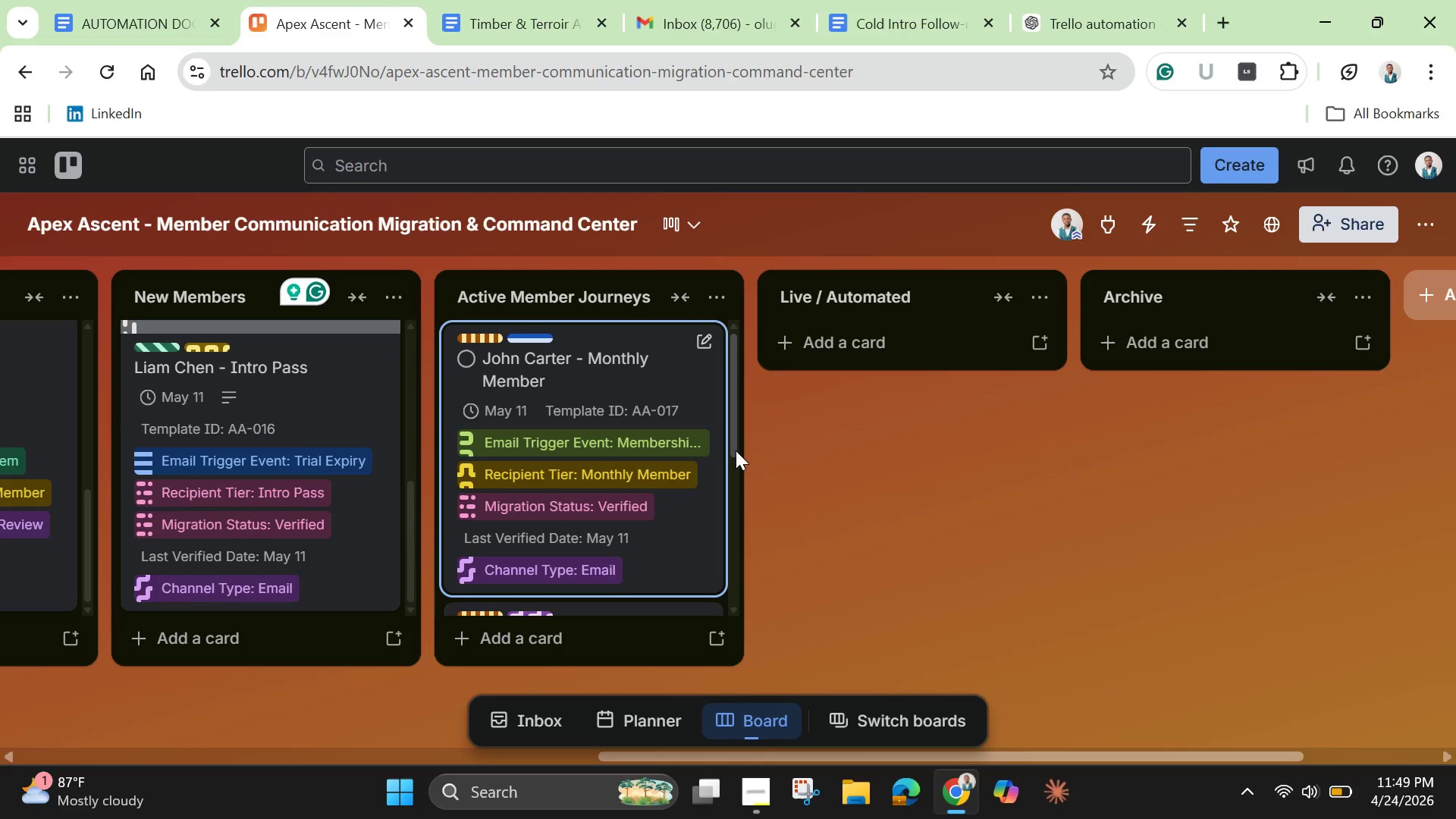 
left_click_drag(start_coordinate=[733, 435], to_coordinate=[732, 508])
 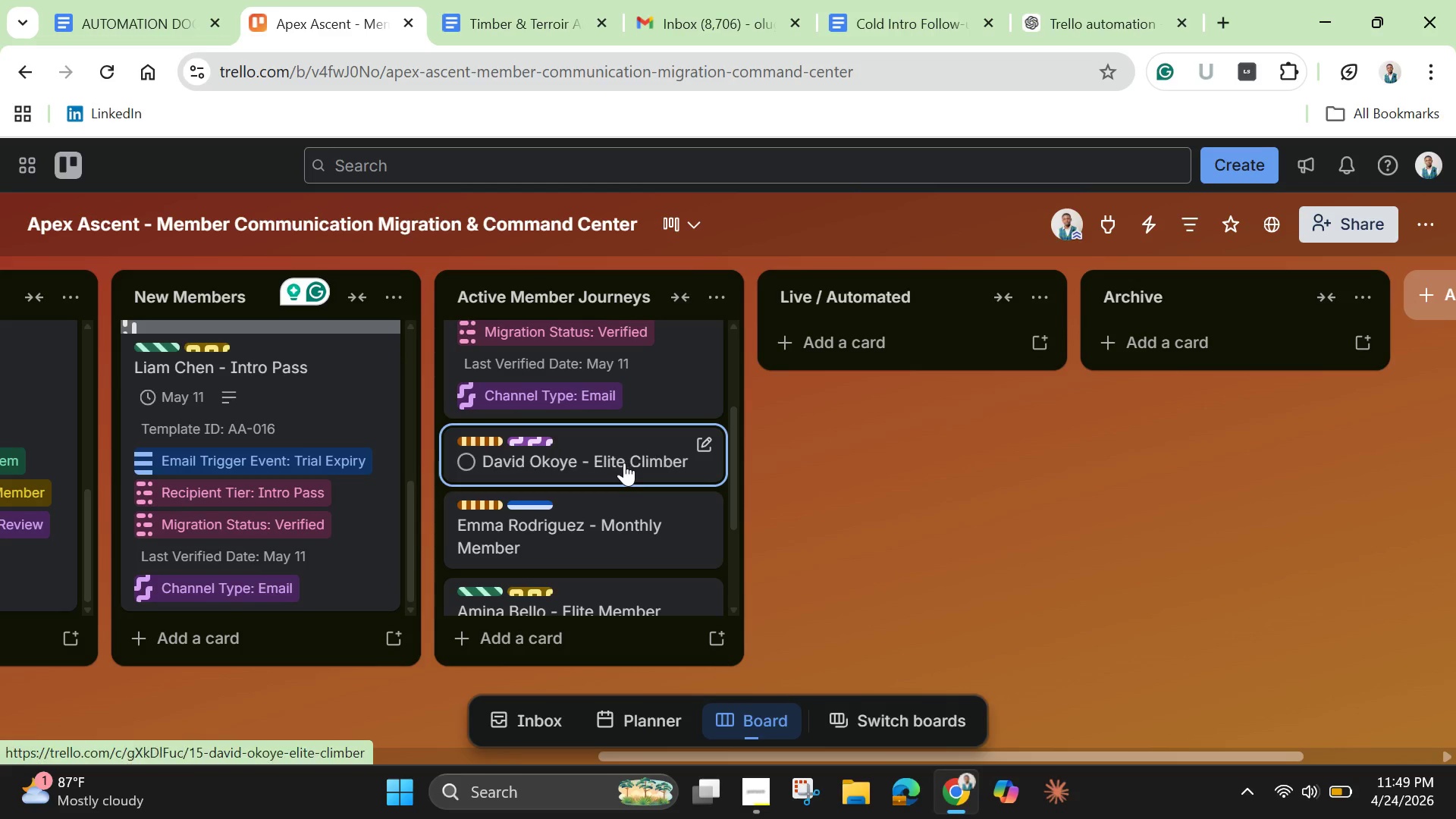 
left_click([624, 463])
 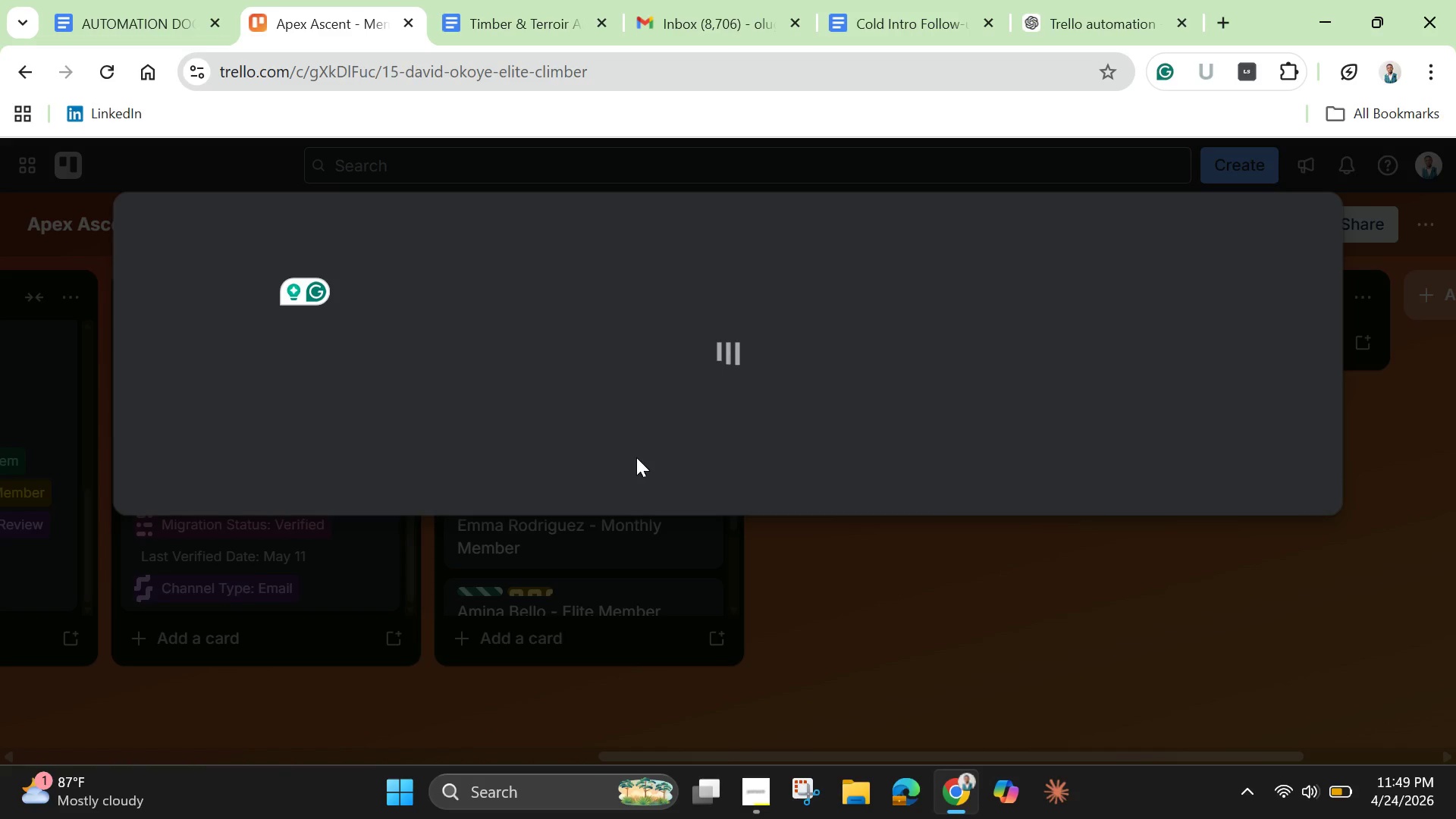 
mouse_move([1235, 242])
 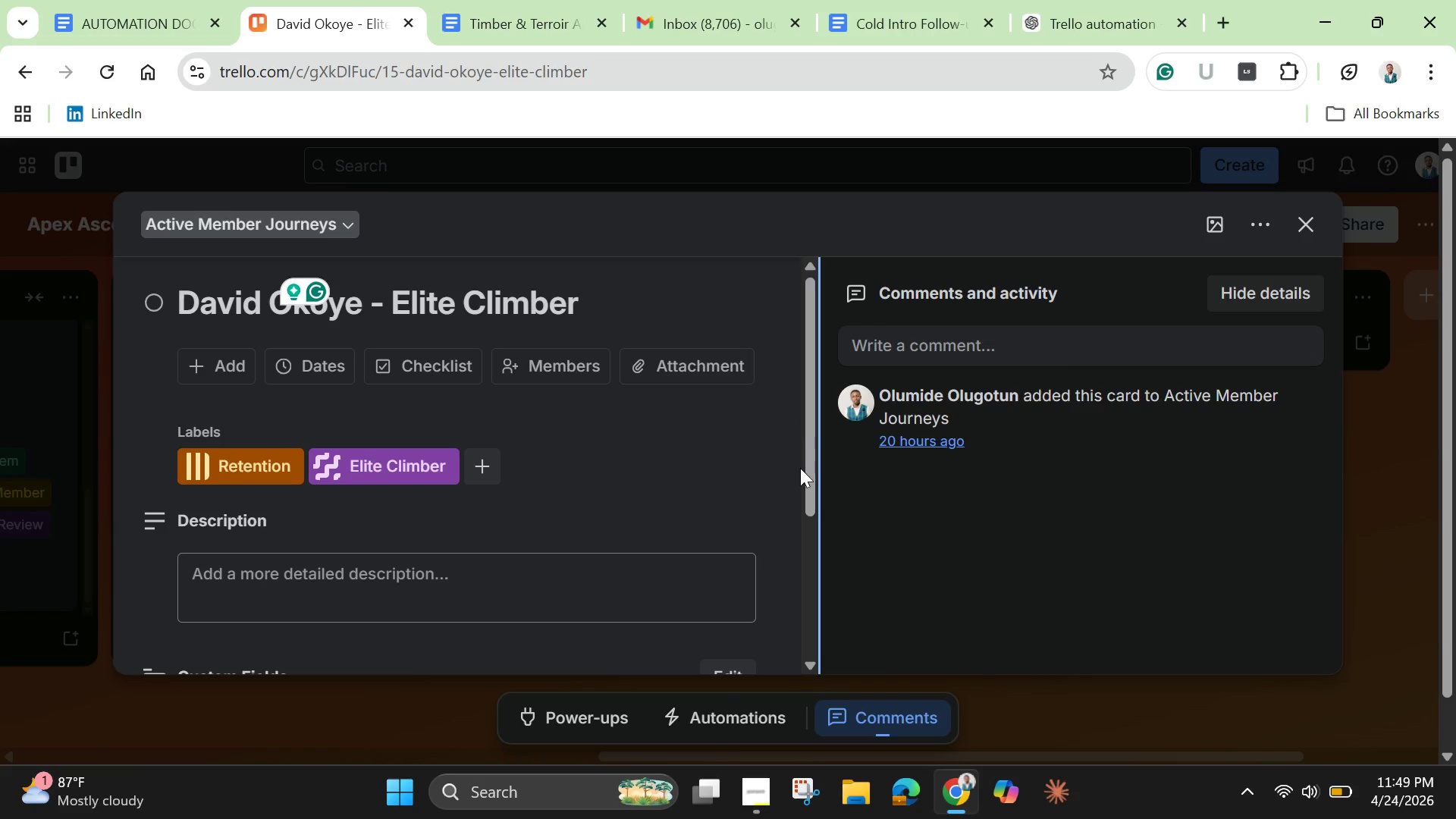 
left_click_drag(start_coordinate=[807, 478], to_coordinate=[808, 585])
 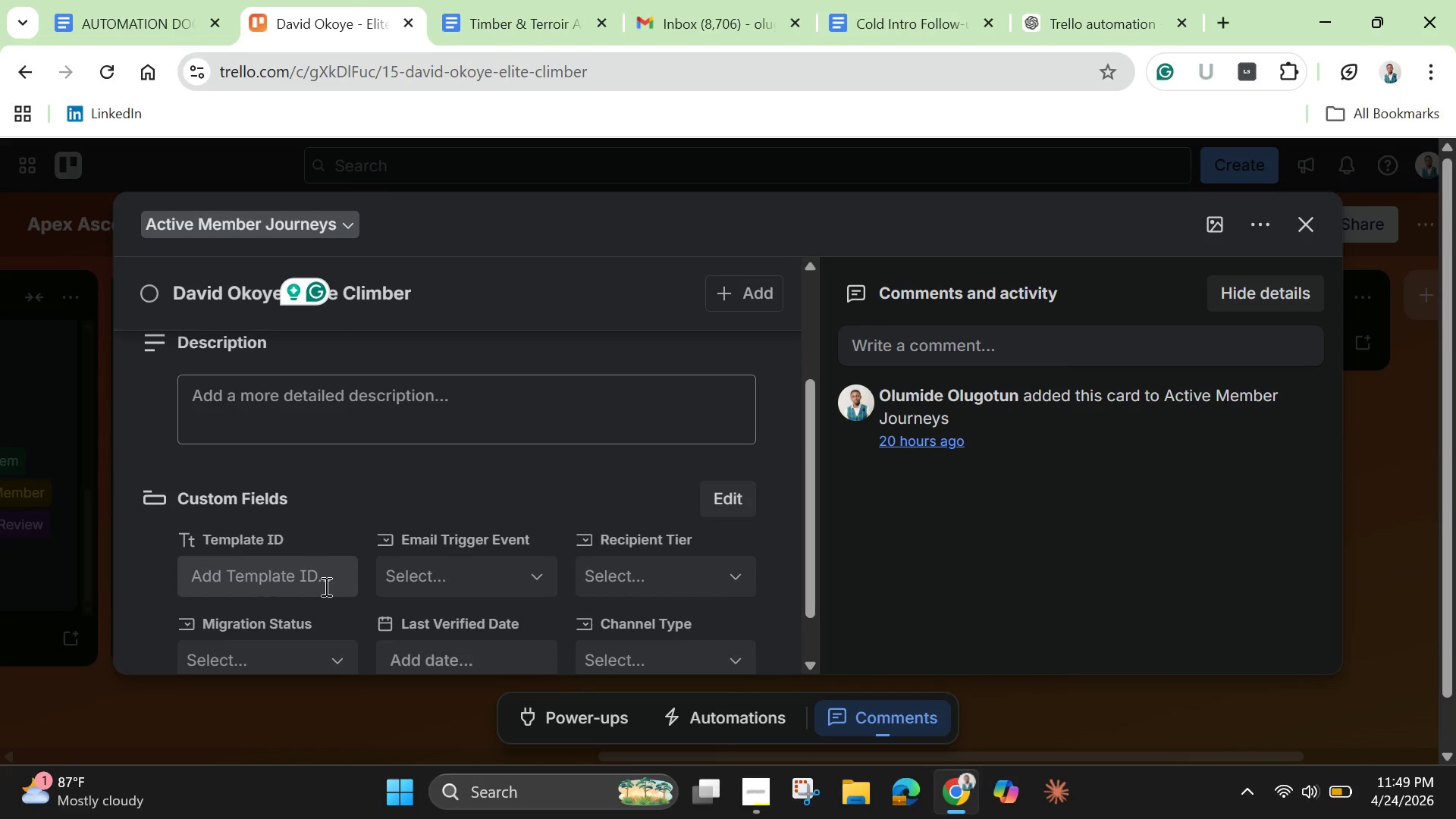 
left_click([325, 586])
 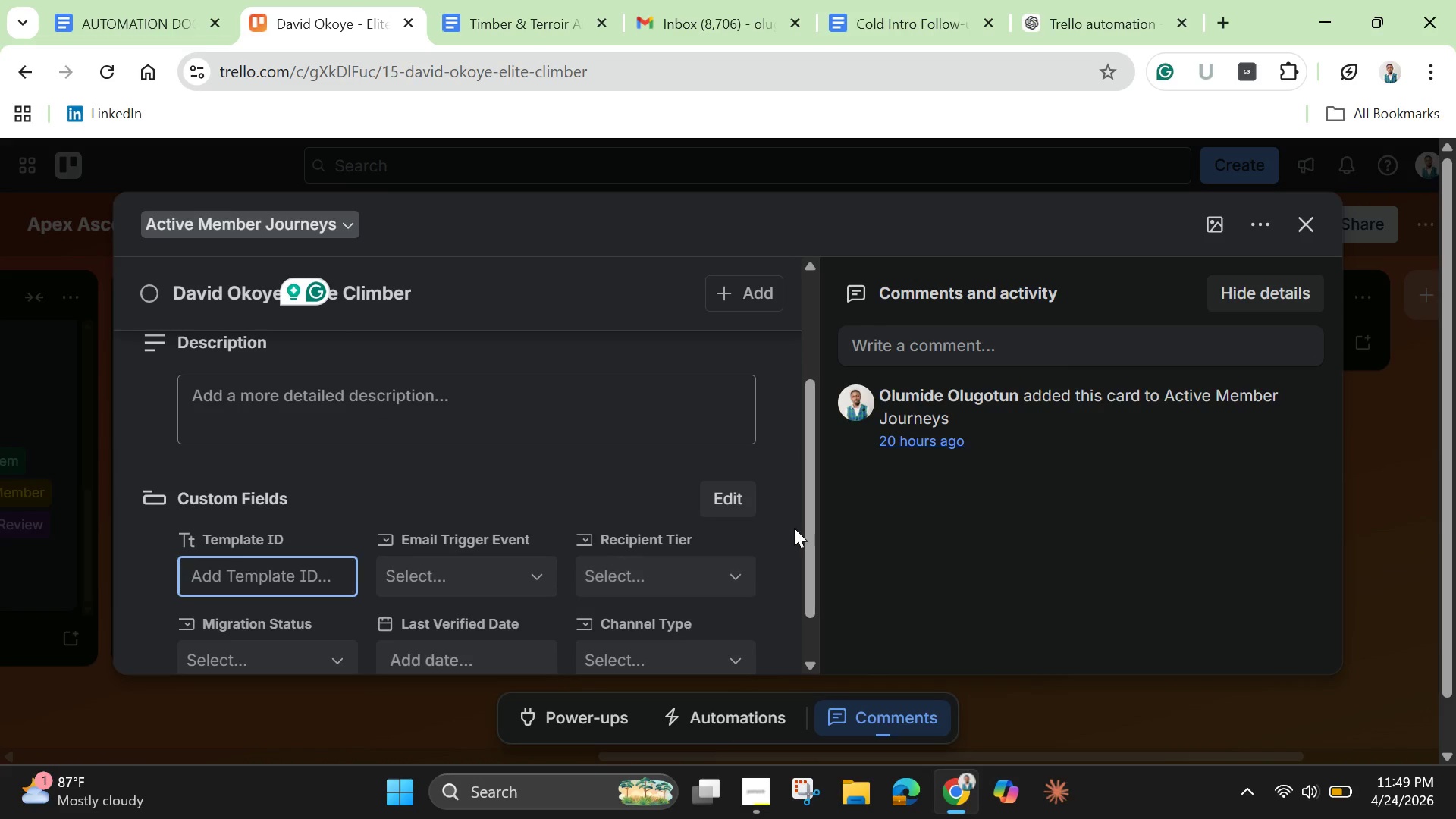 
type(AA-)
 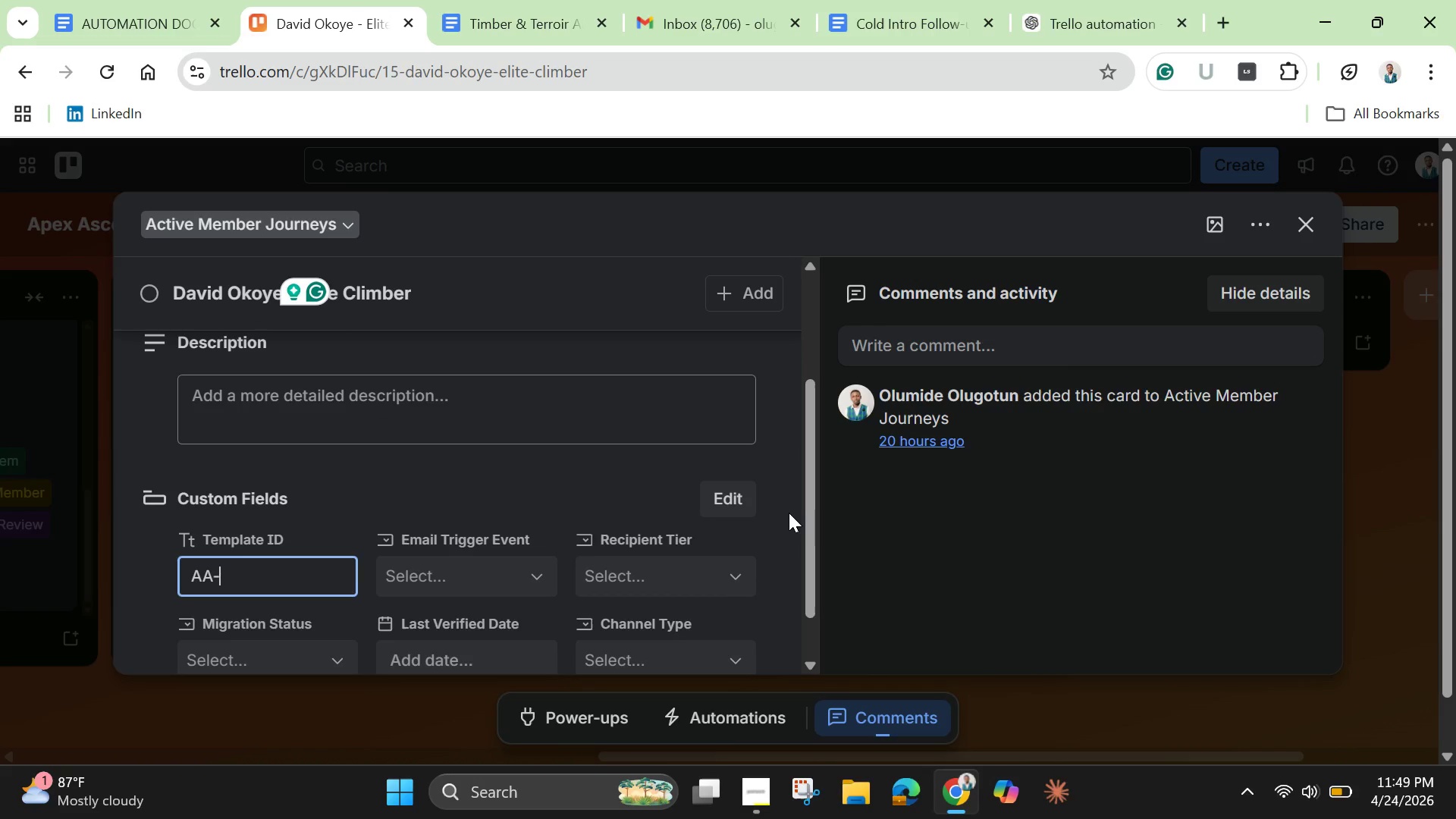 
type(020)
 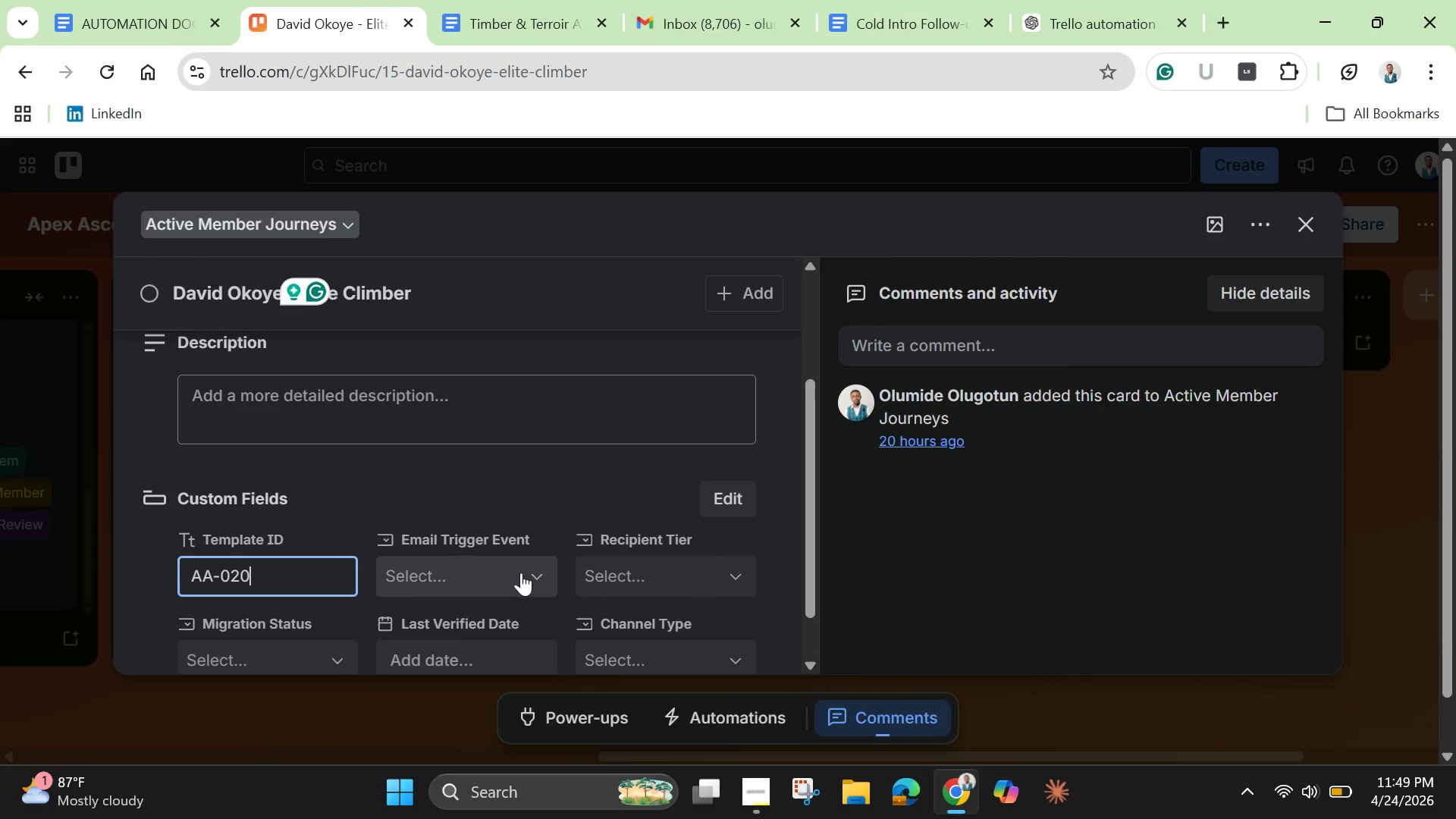 
left_click([494, 573])
 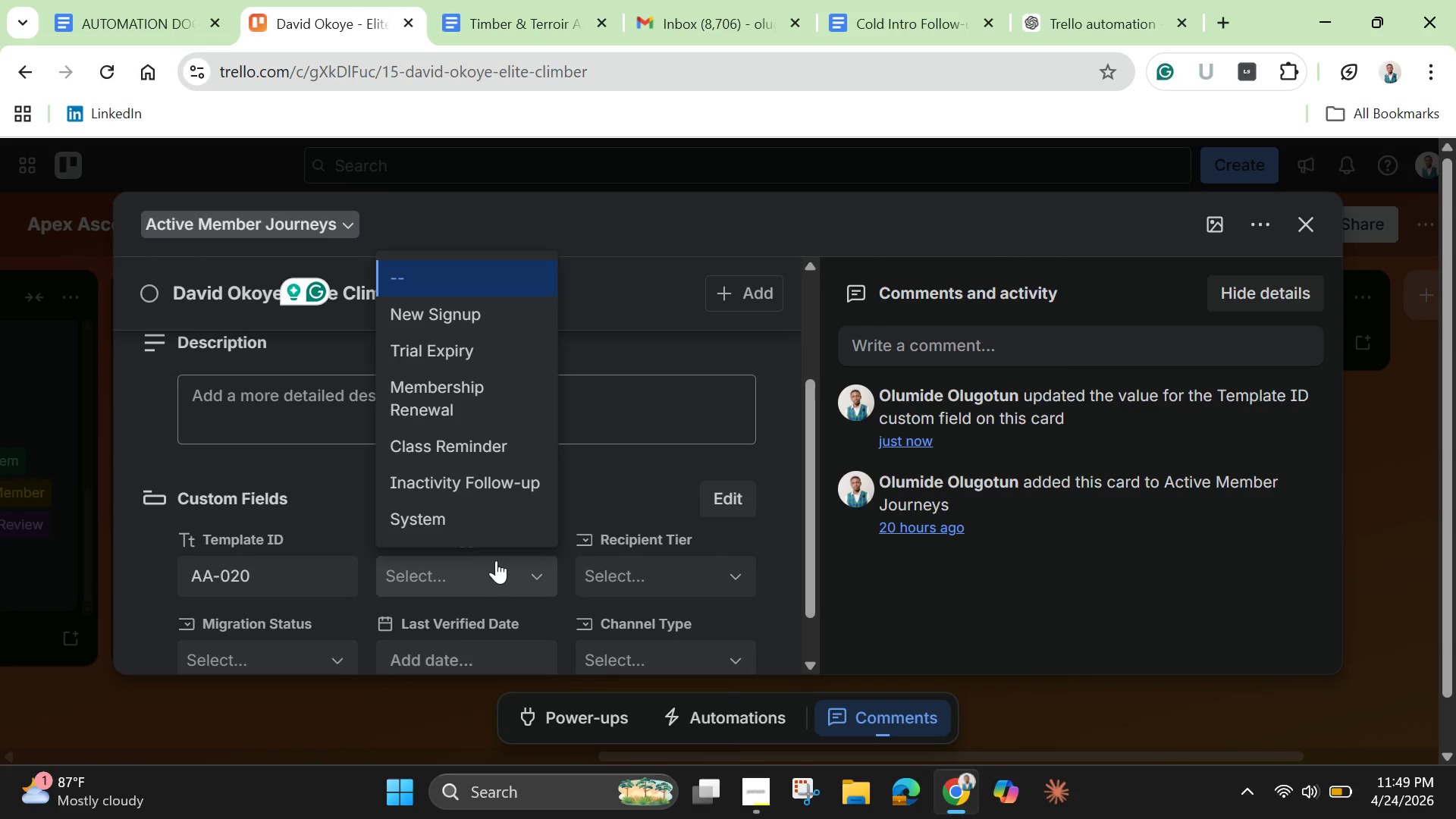 
wait(6.34)
 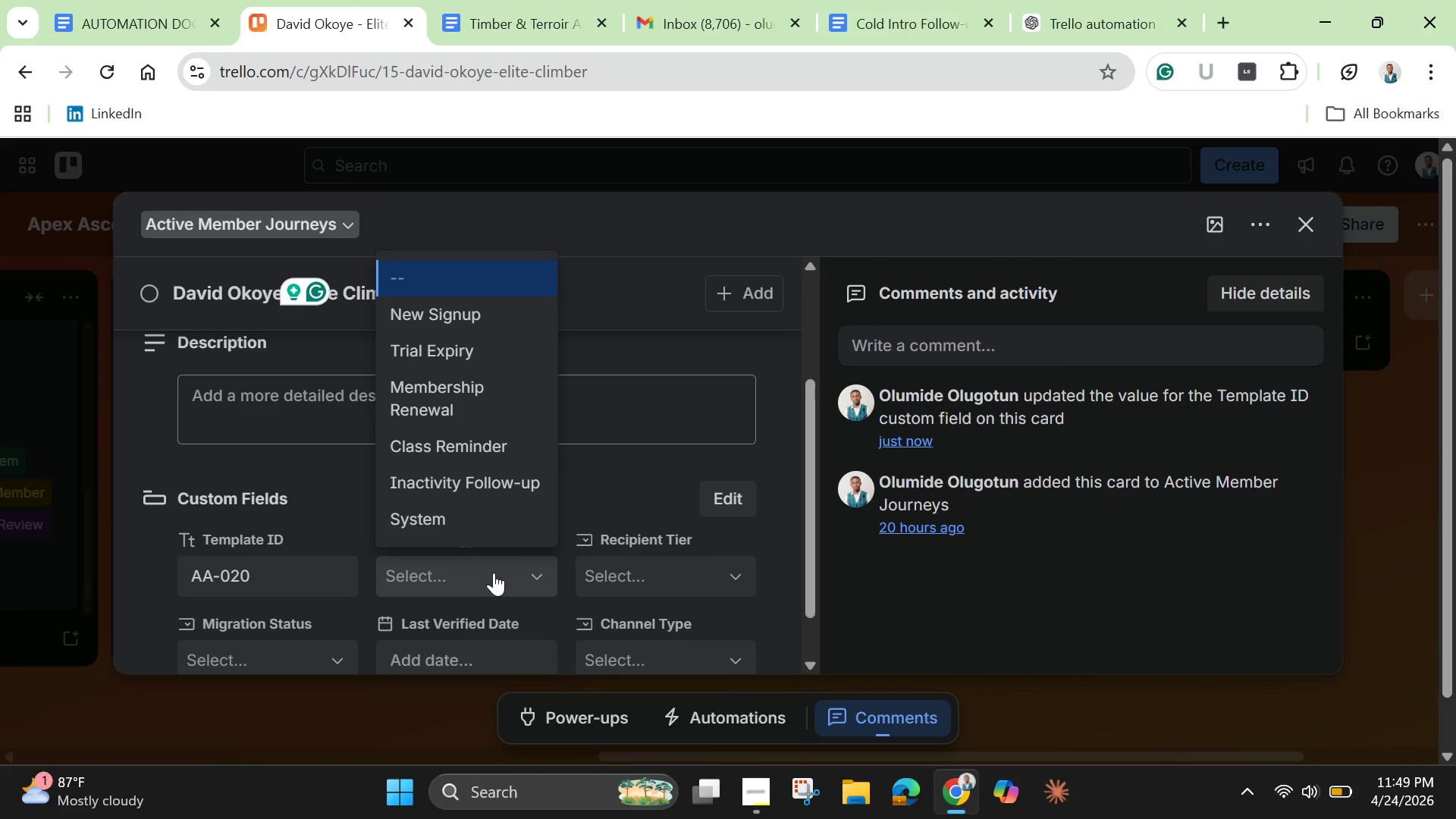 
left_click([484, 403])
 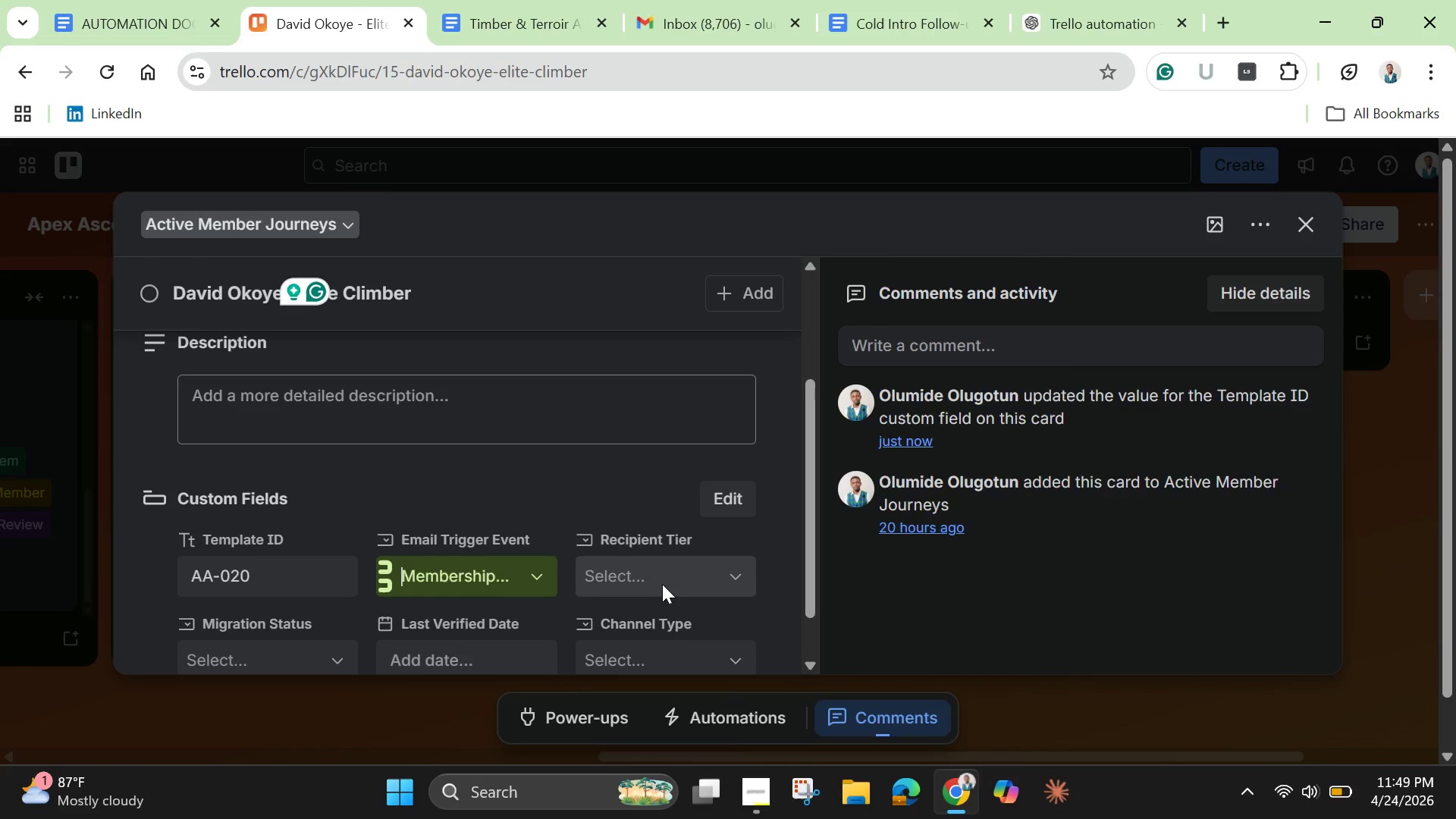 
left_click([663, 582])
 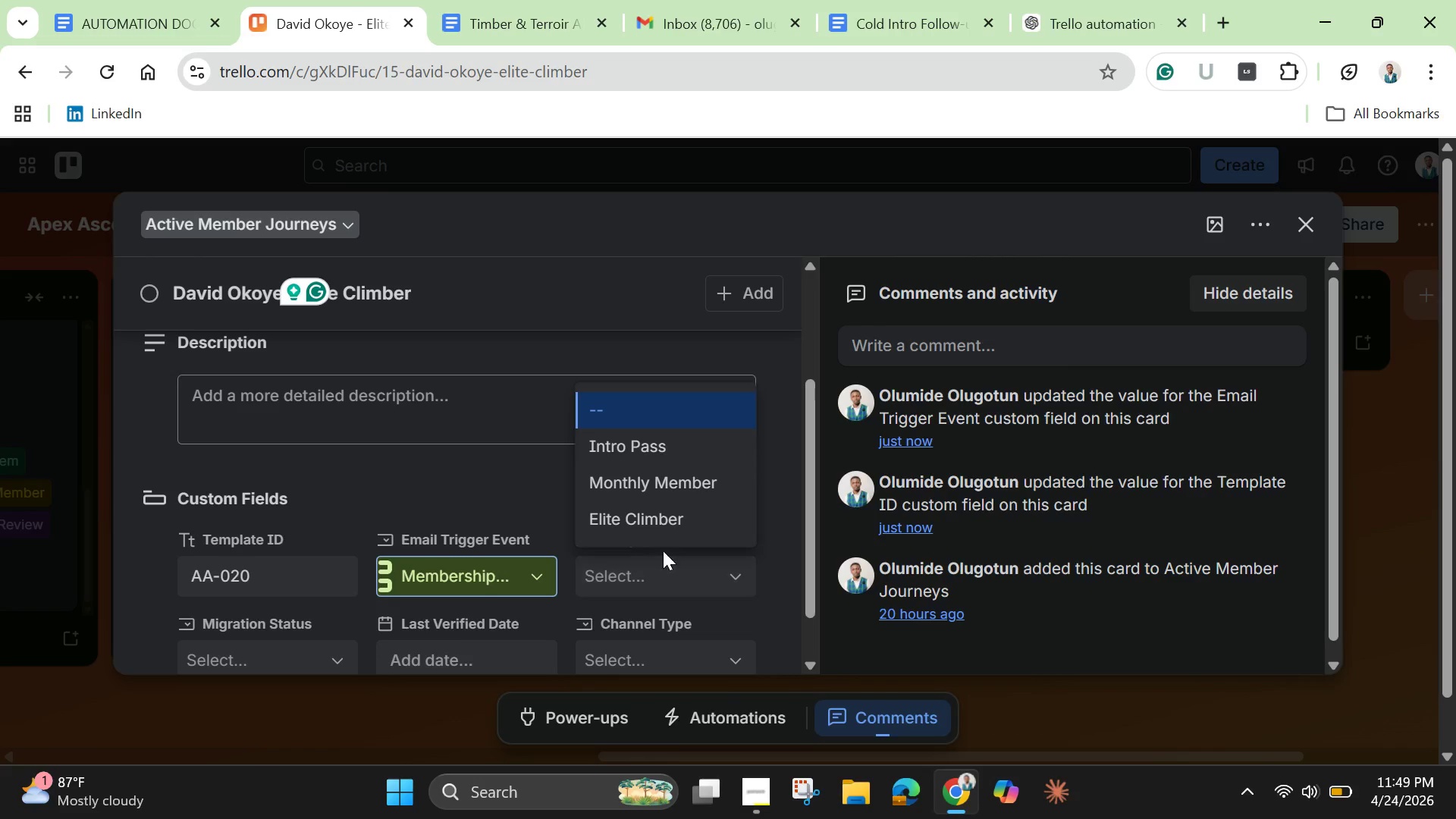 
left_click([657, 527])
 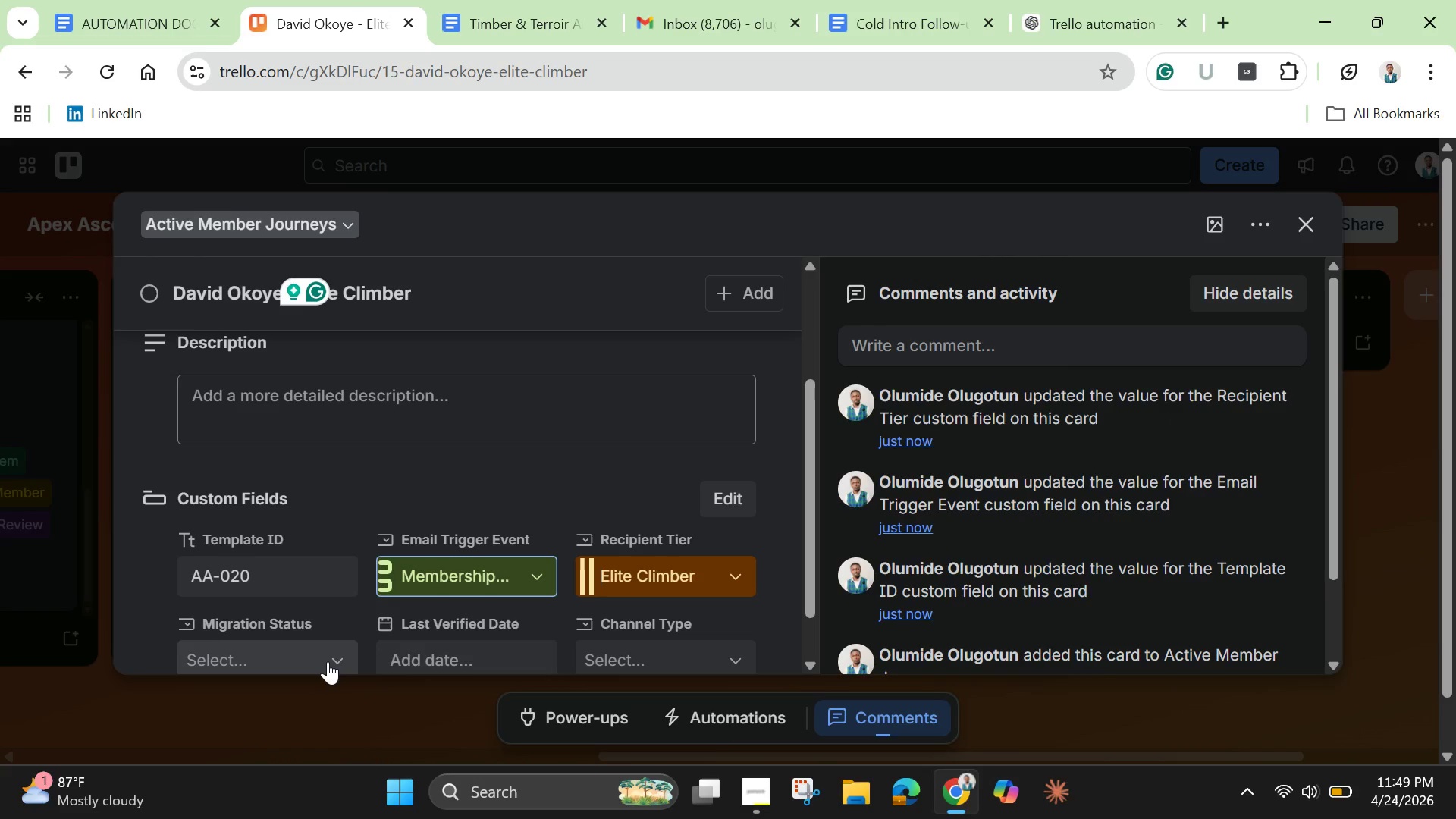 
left_click([326, 658])
 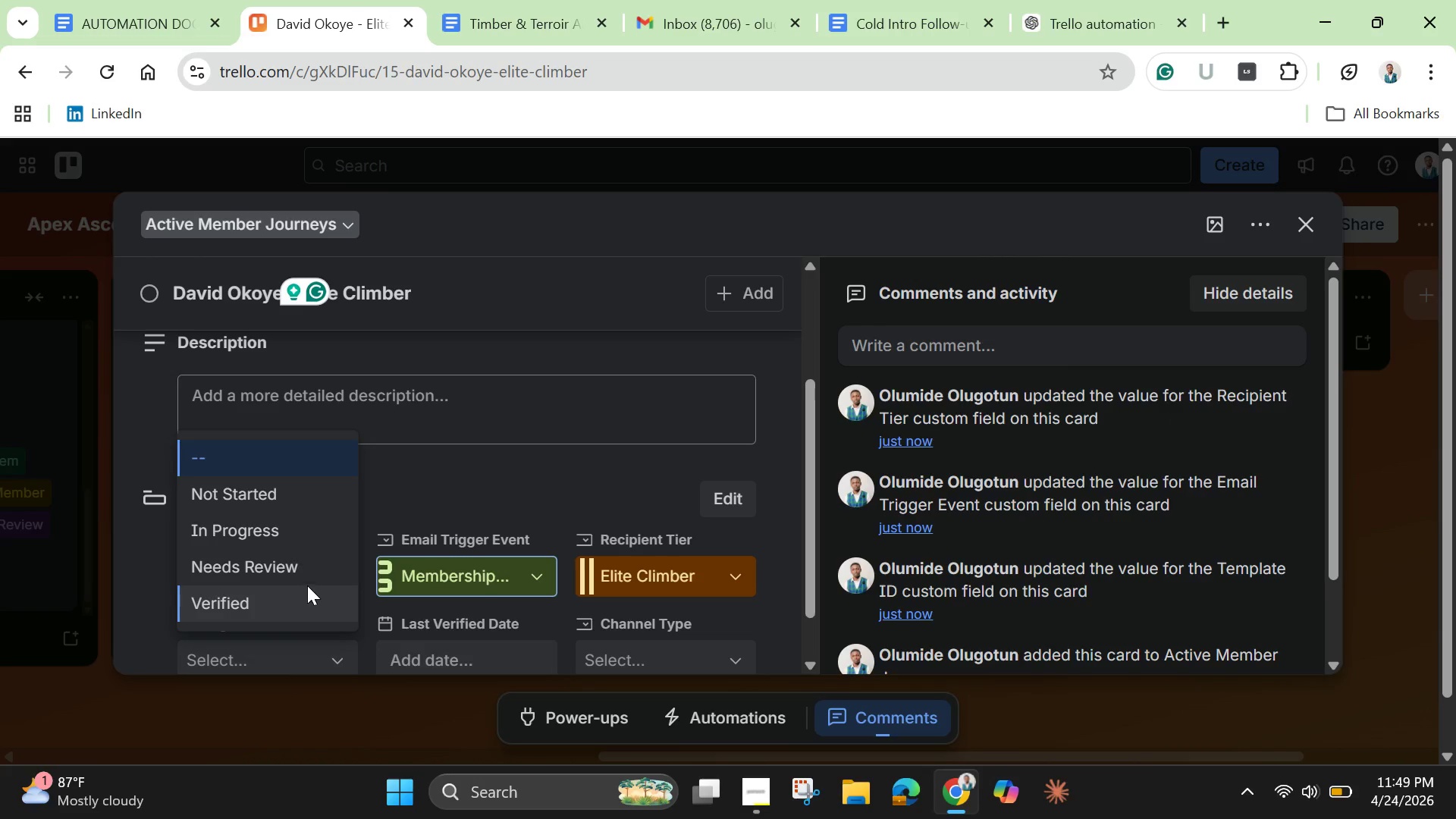 
left_click([303, 604])
 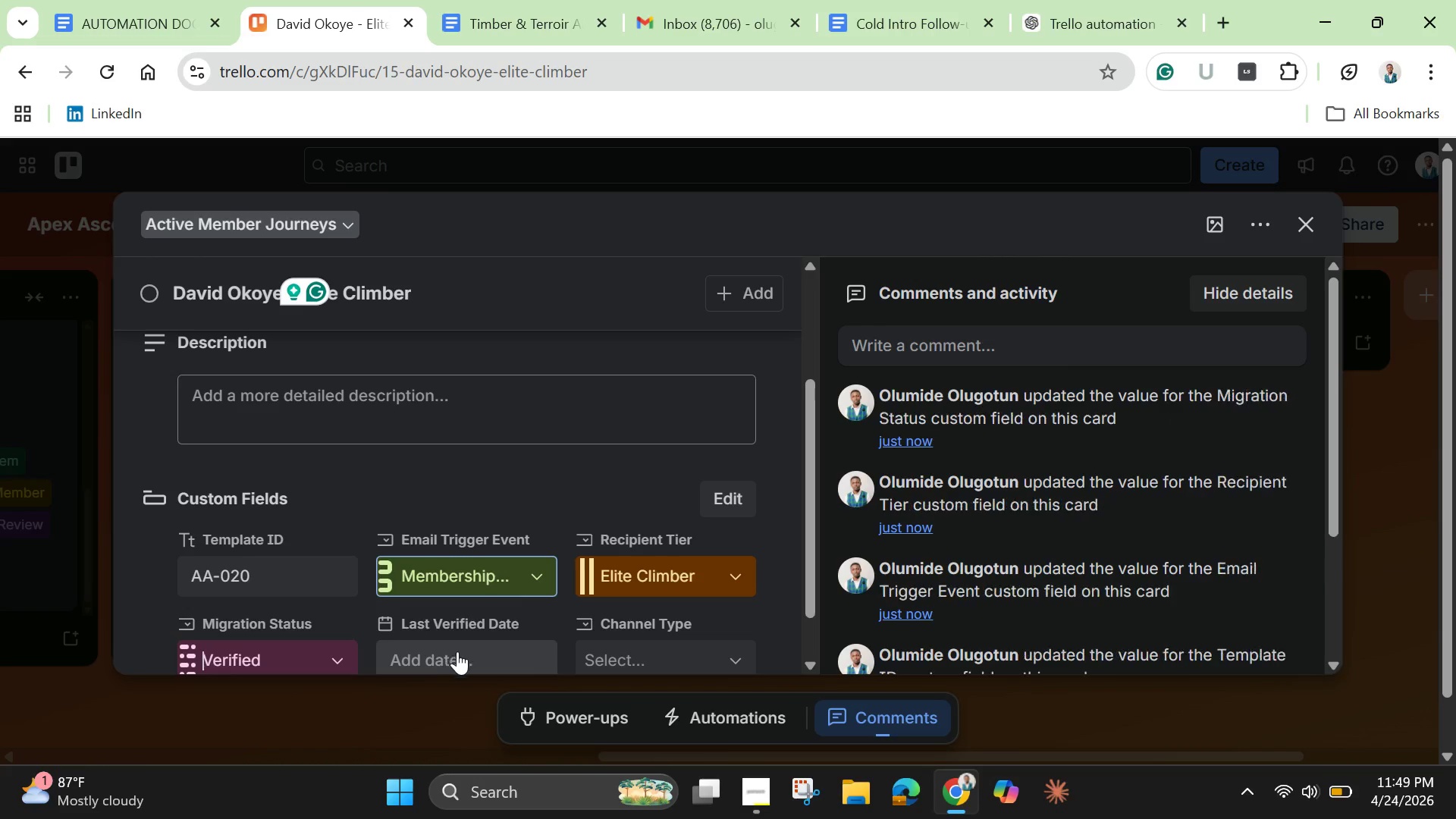 
left_click([457, 651])
 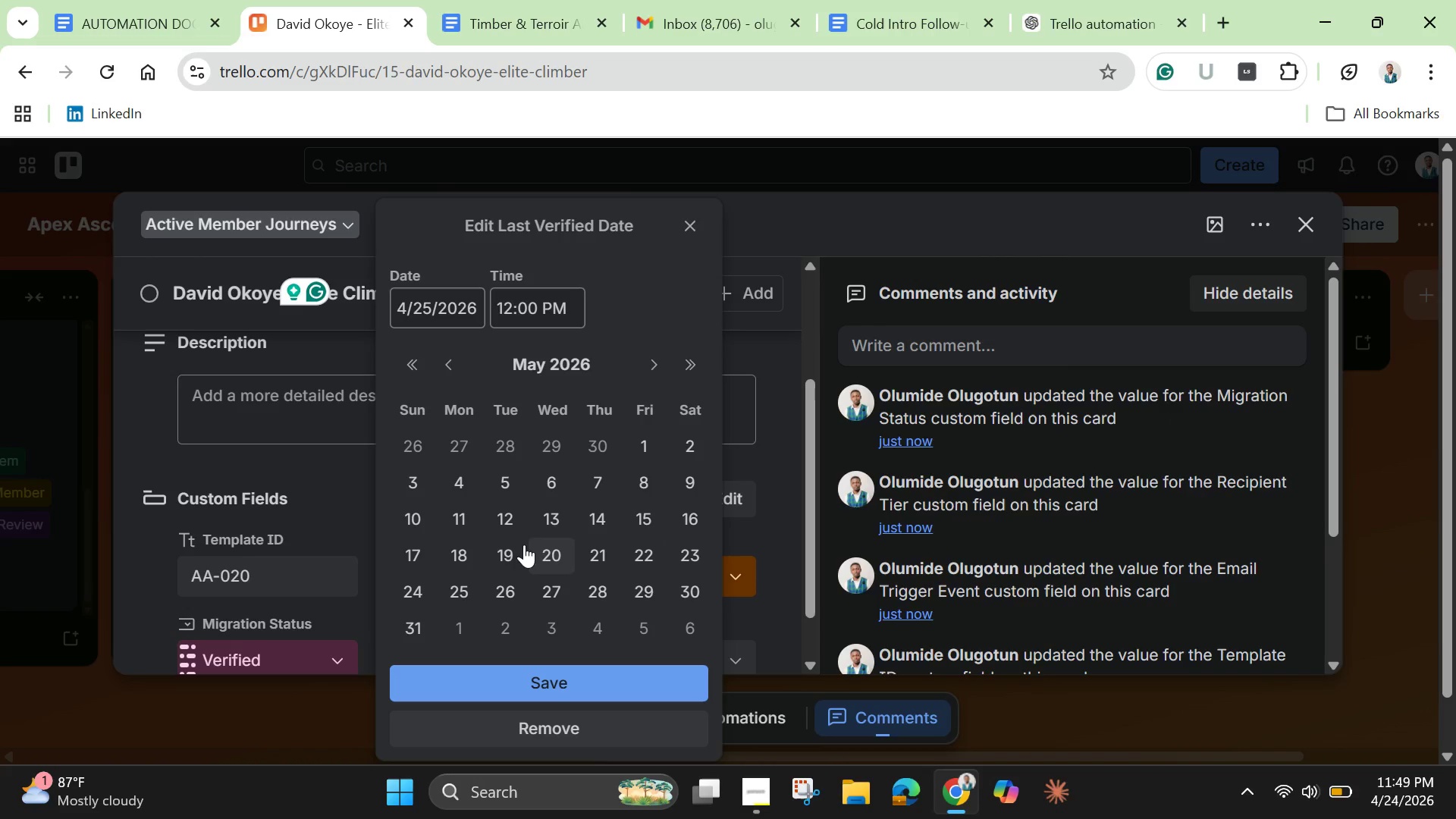 
wait(5.19)
 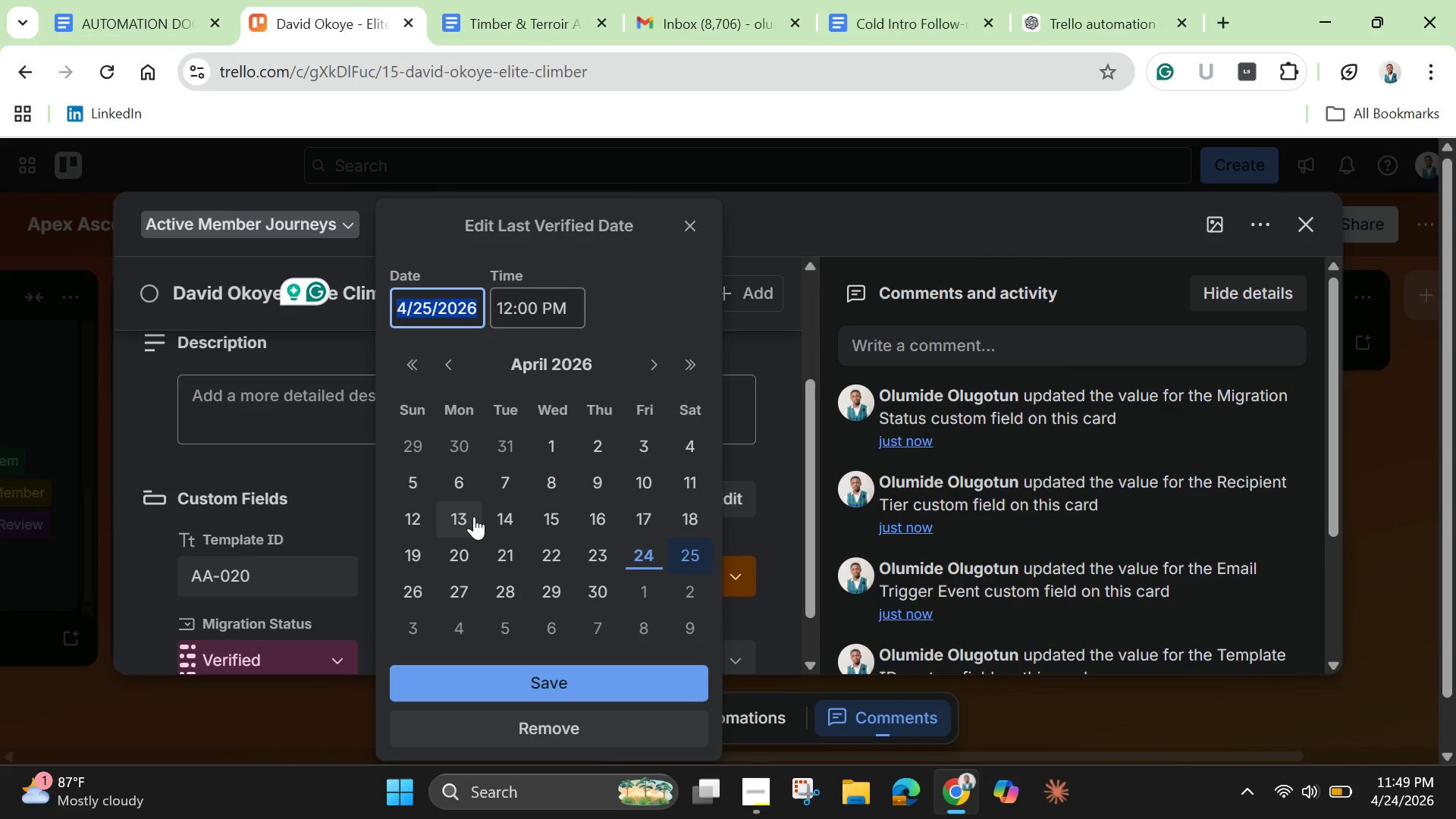 
left_click([553, 515])
 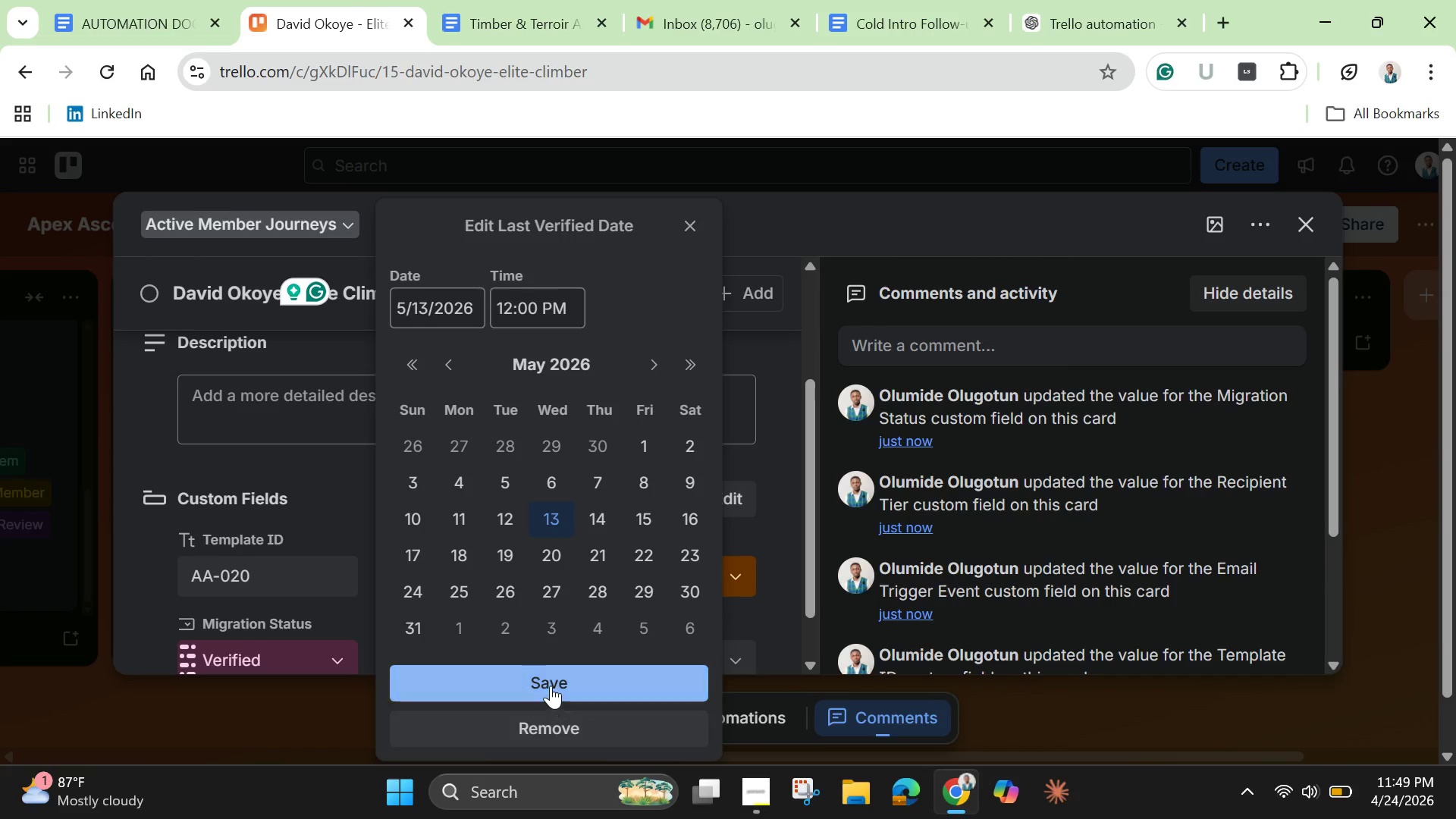 
left_click([551, 686])
 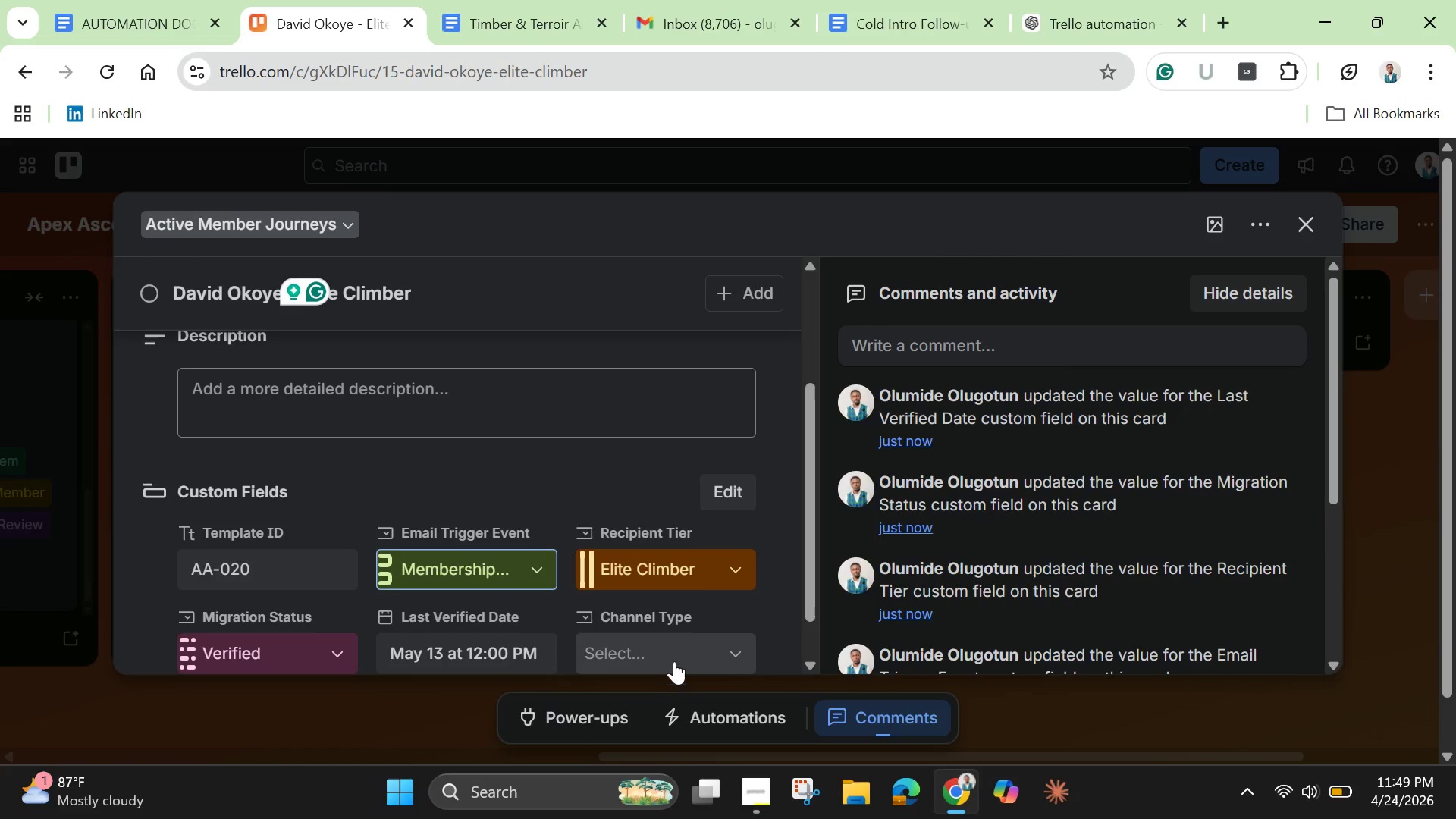 
left_click([676, 652])
 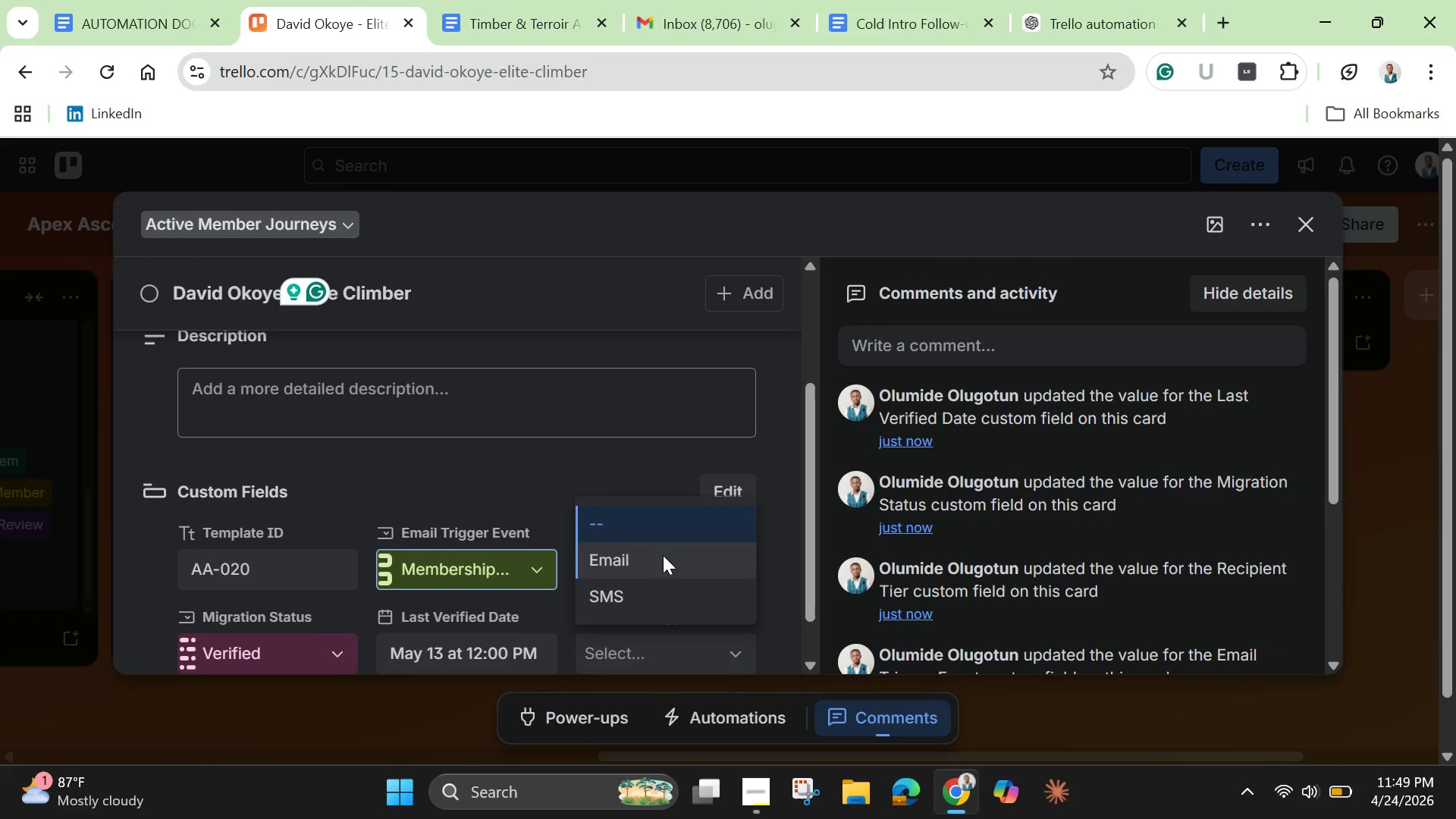 
left_click([657, 570])
 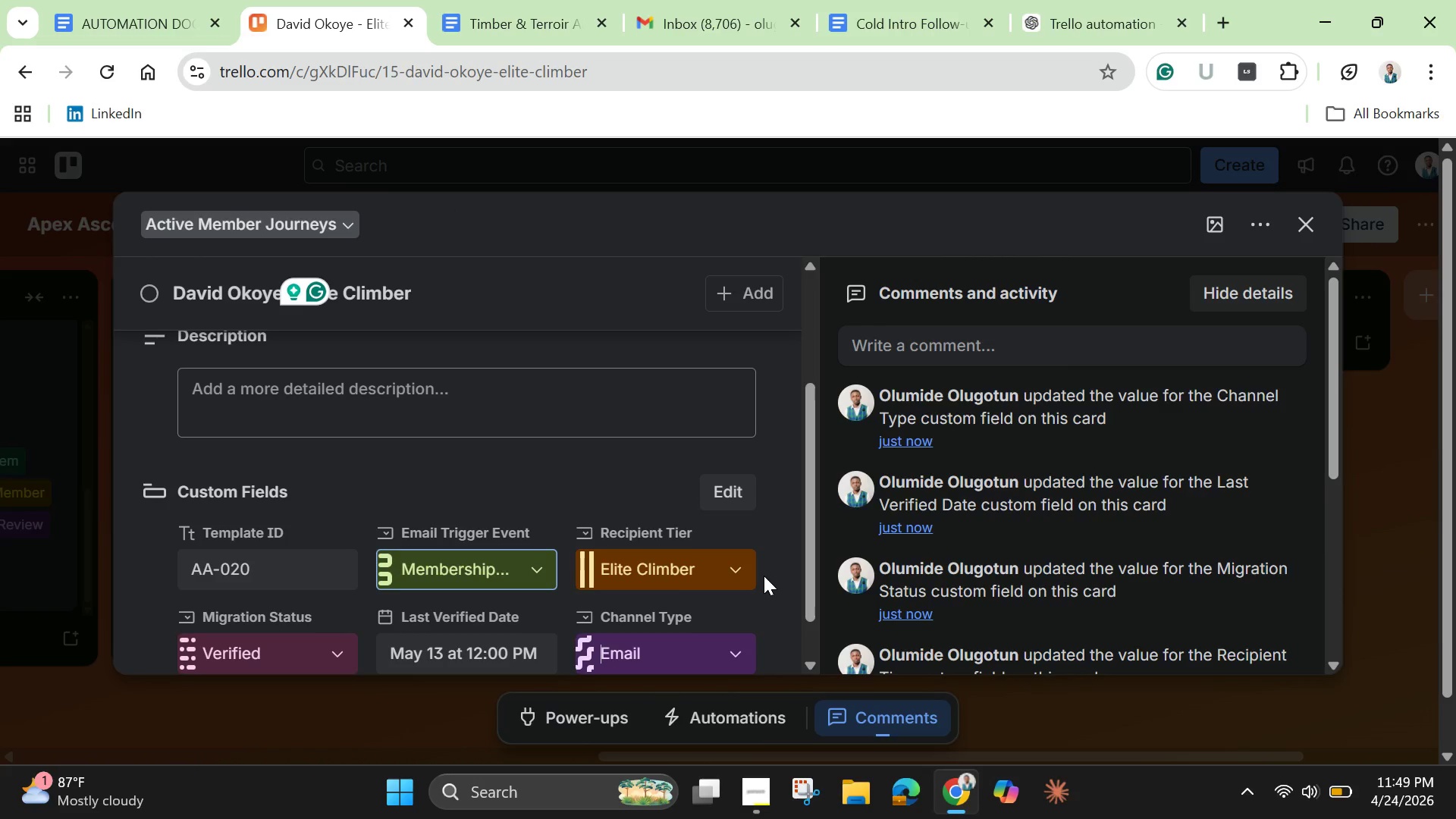 
scroll: coordinate [767, 588], scroll_direction: down, amount: 2.0
 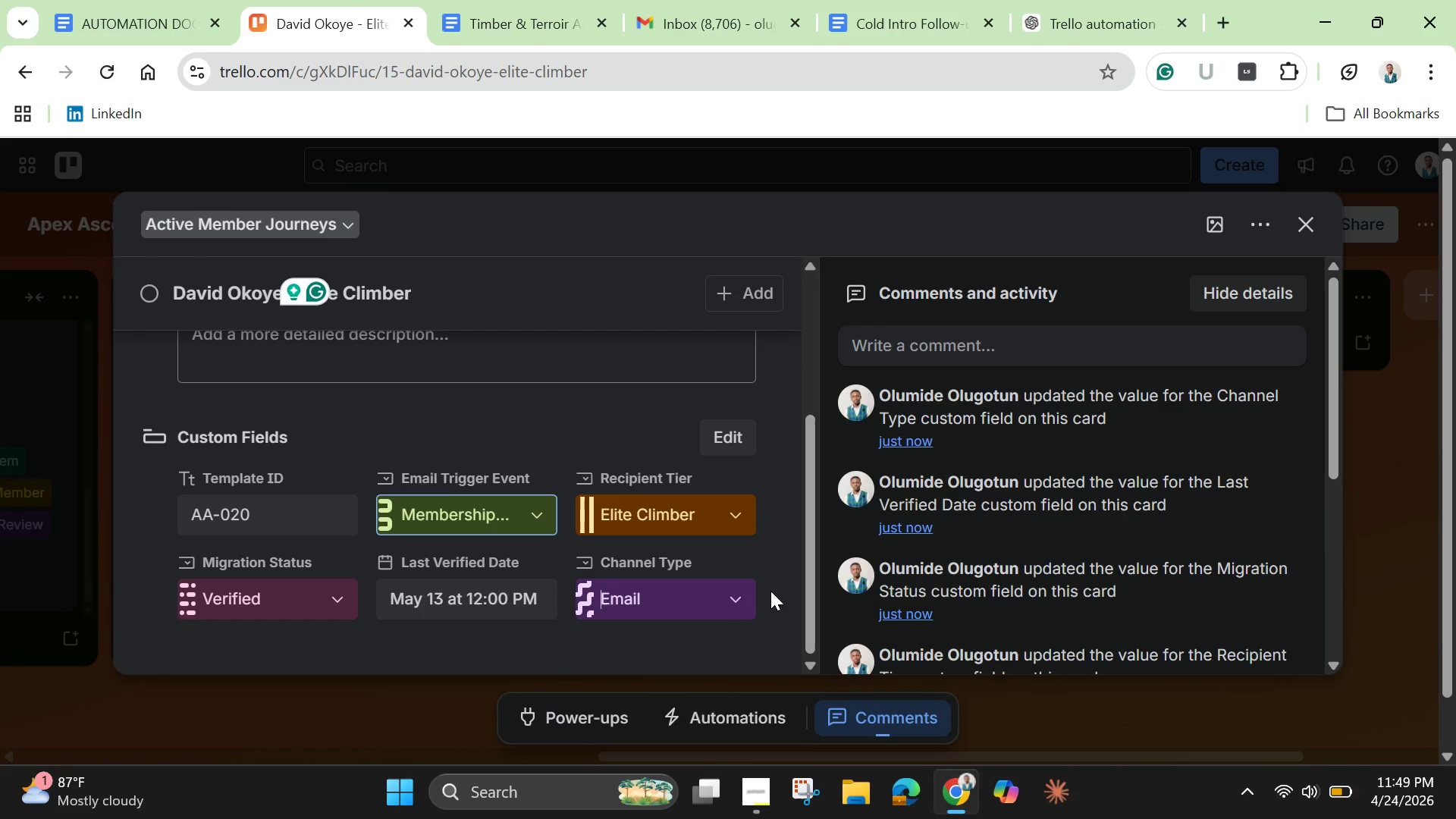 
left_click([770, 591])
 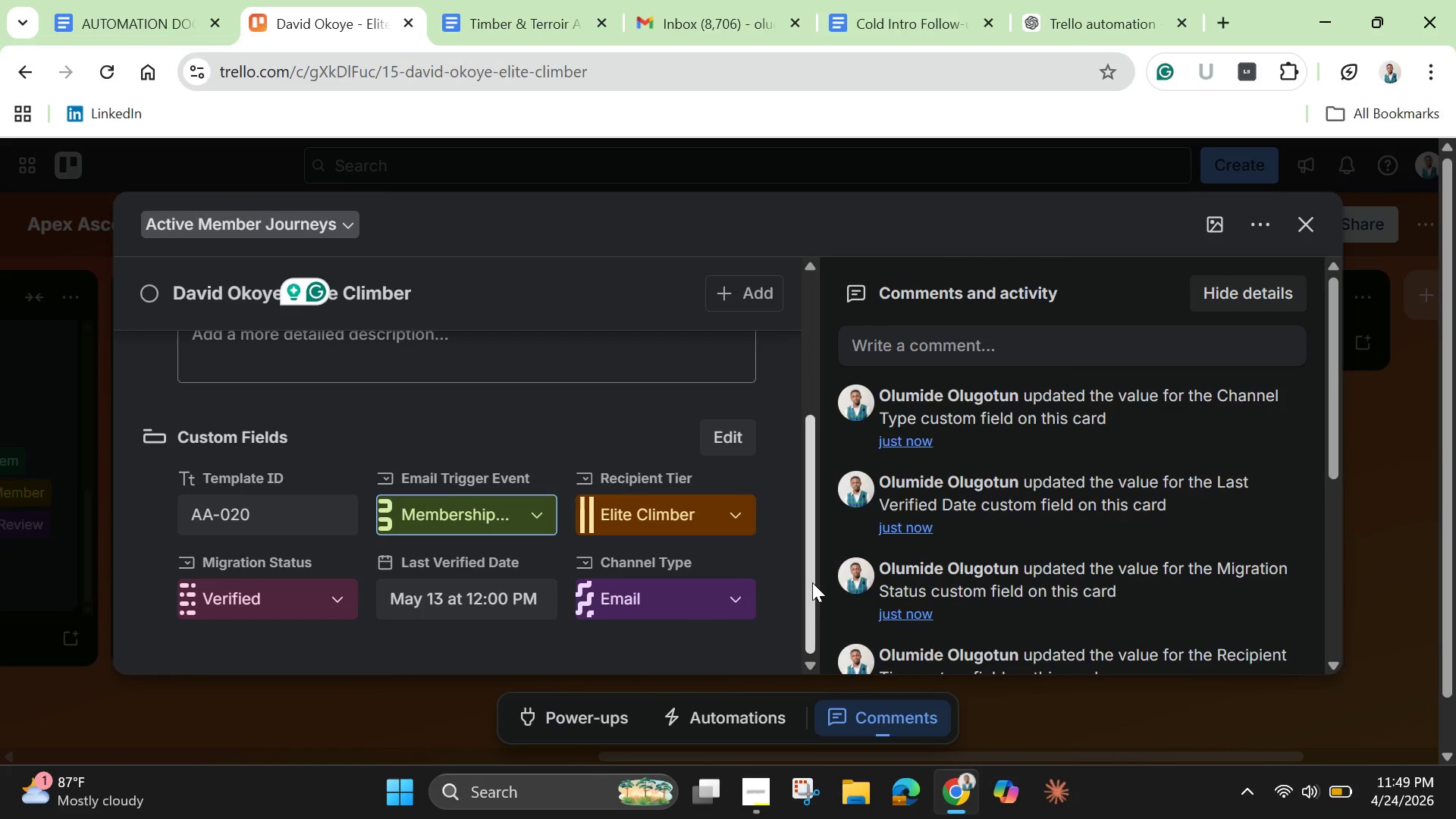 
left_click_drag(start_coordinate=[812, 582], to_coordinate=[806, 442])
 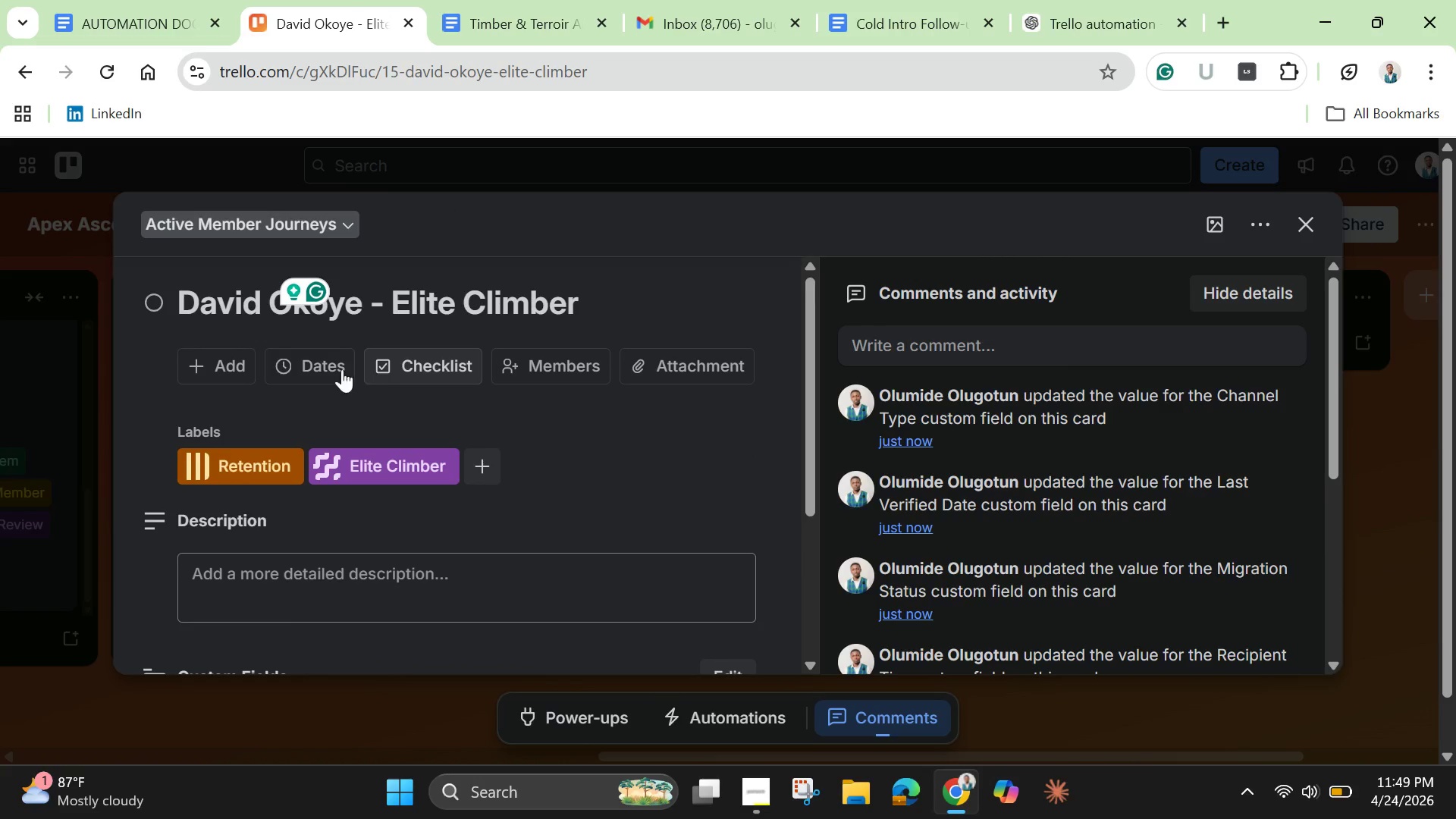 
left_click([291, 372])
 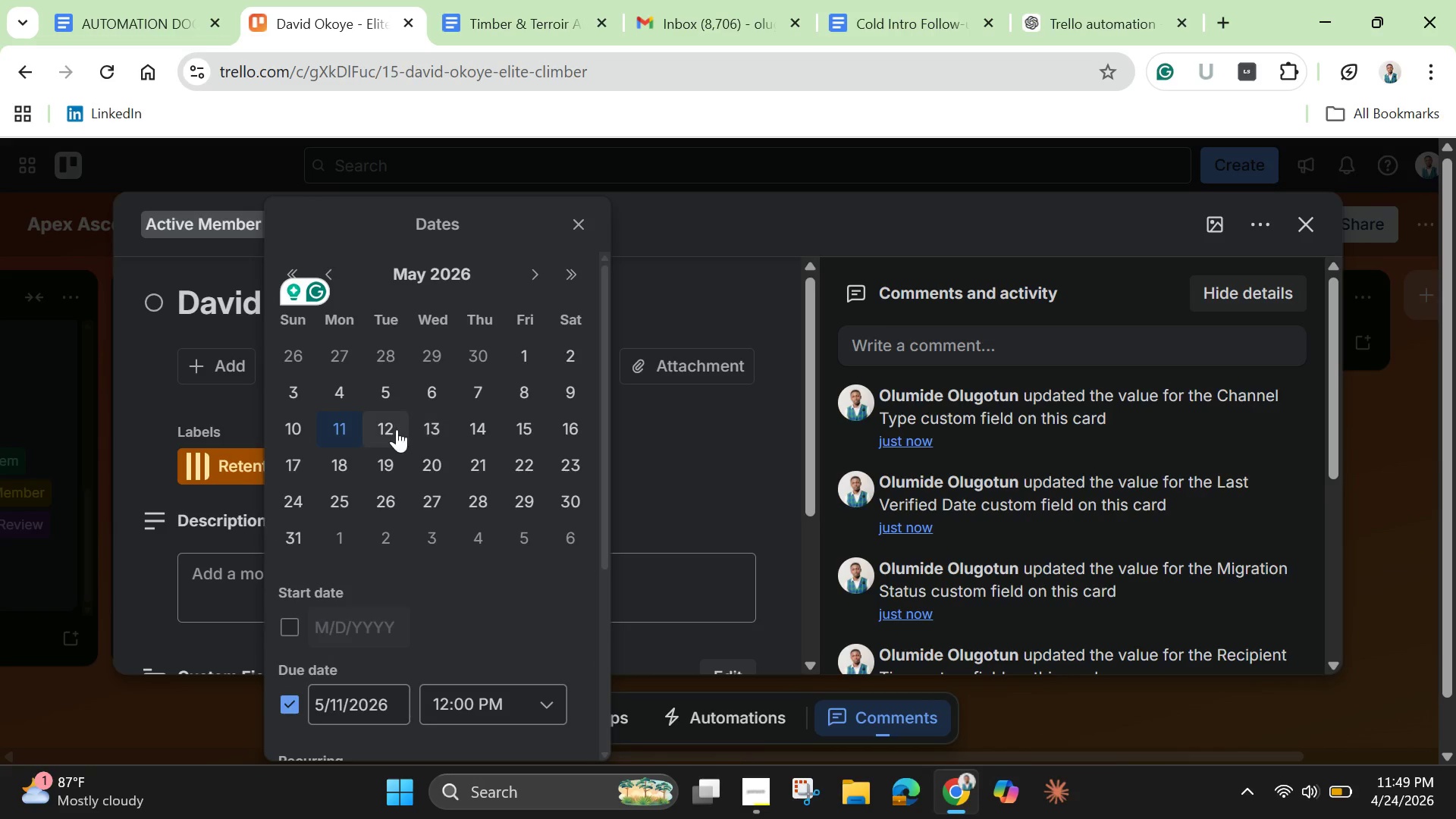 
left_click([423, 436])
 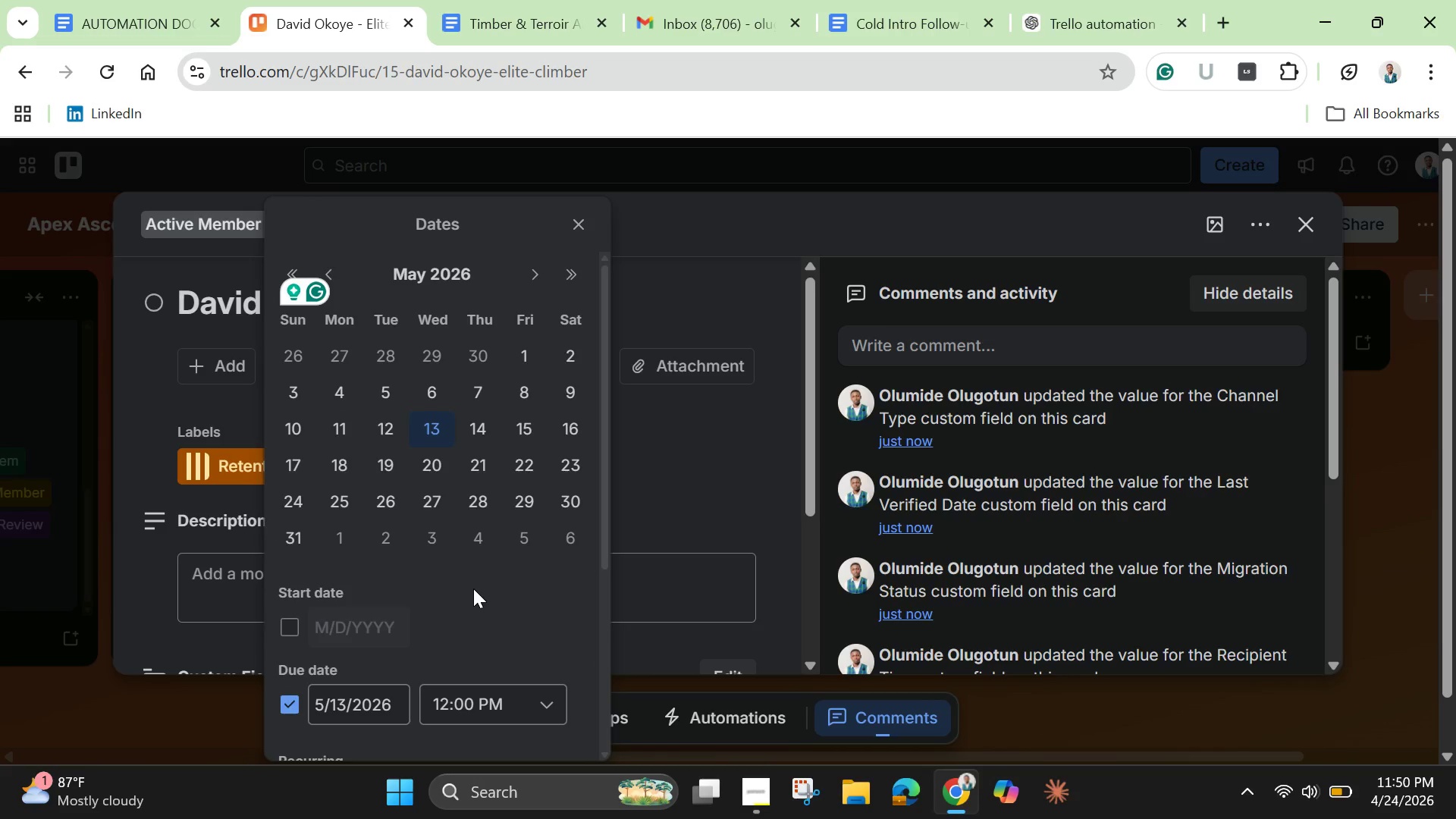 
scroll: coordinate [479, 613], scroll_direction: down, amount: 4.0
 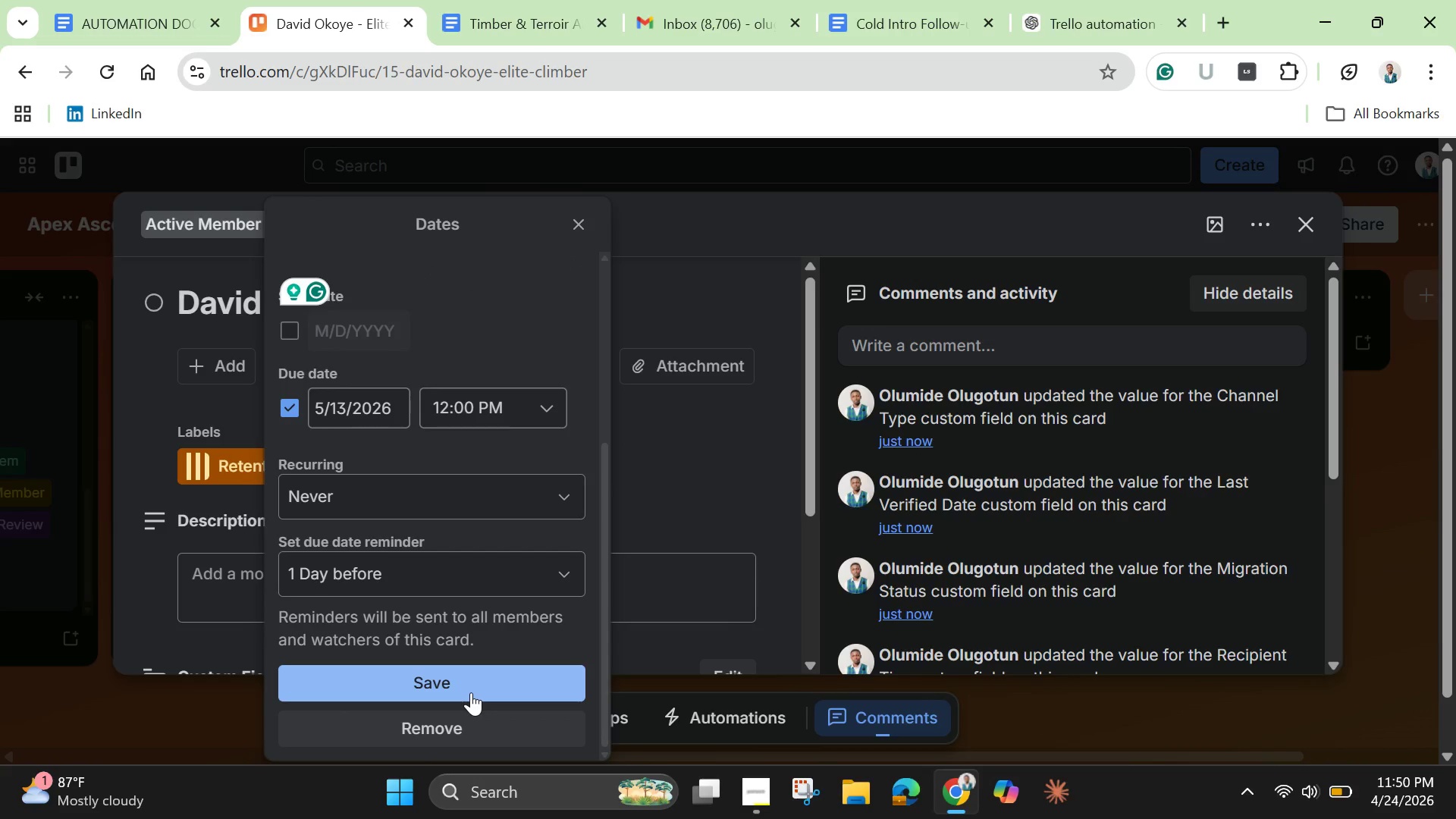 
left_click([471, 692])
 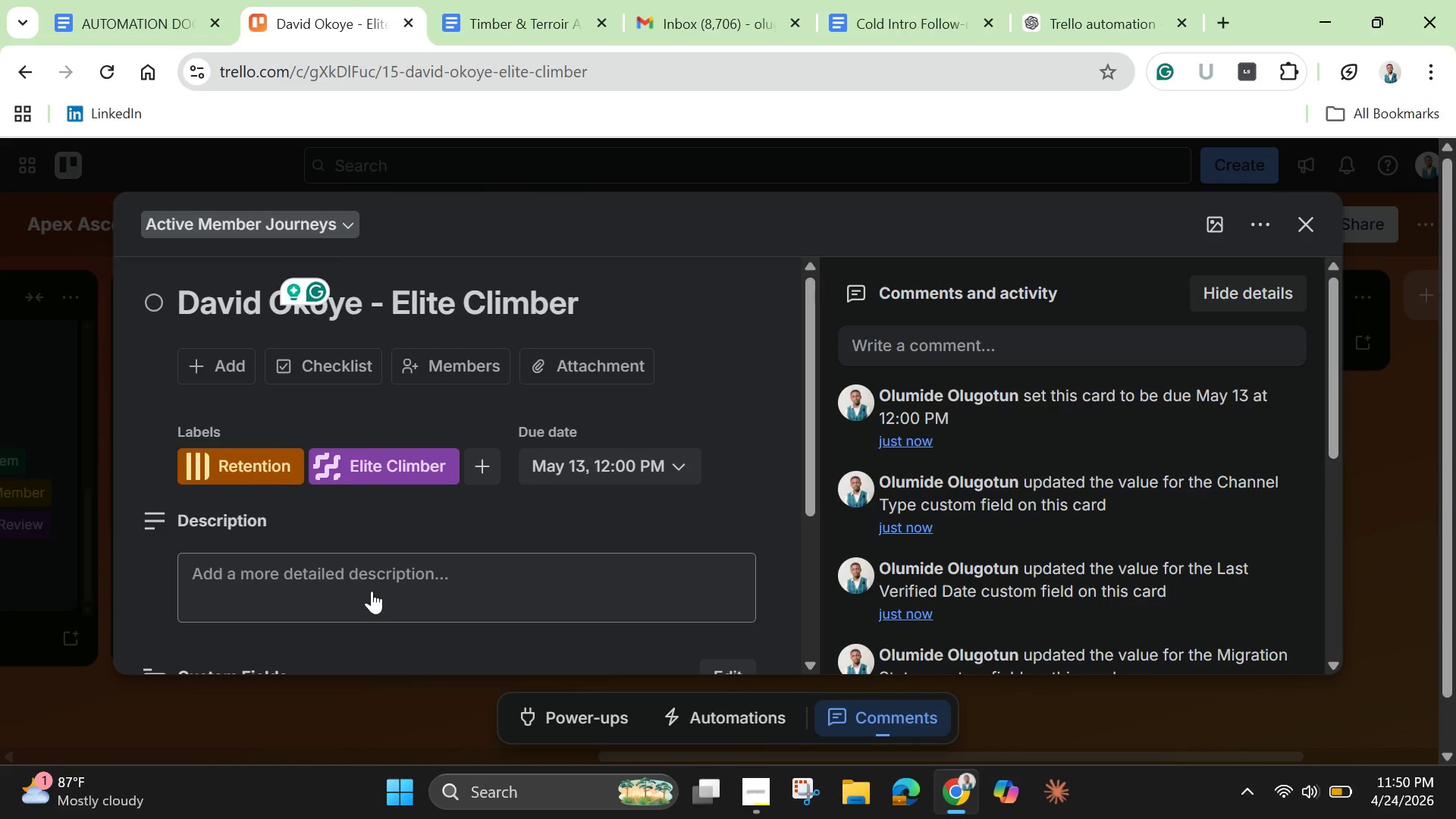 
wait(9.05)
 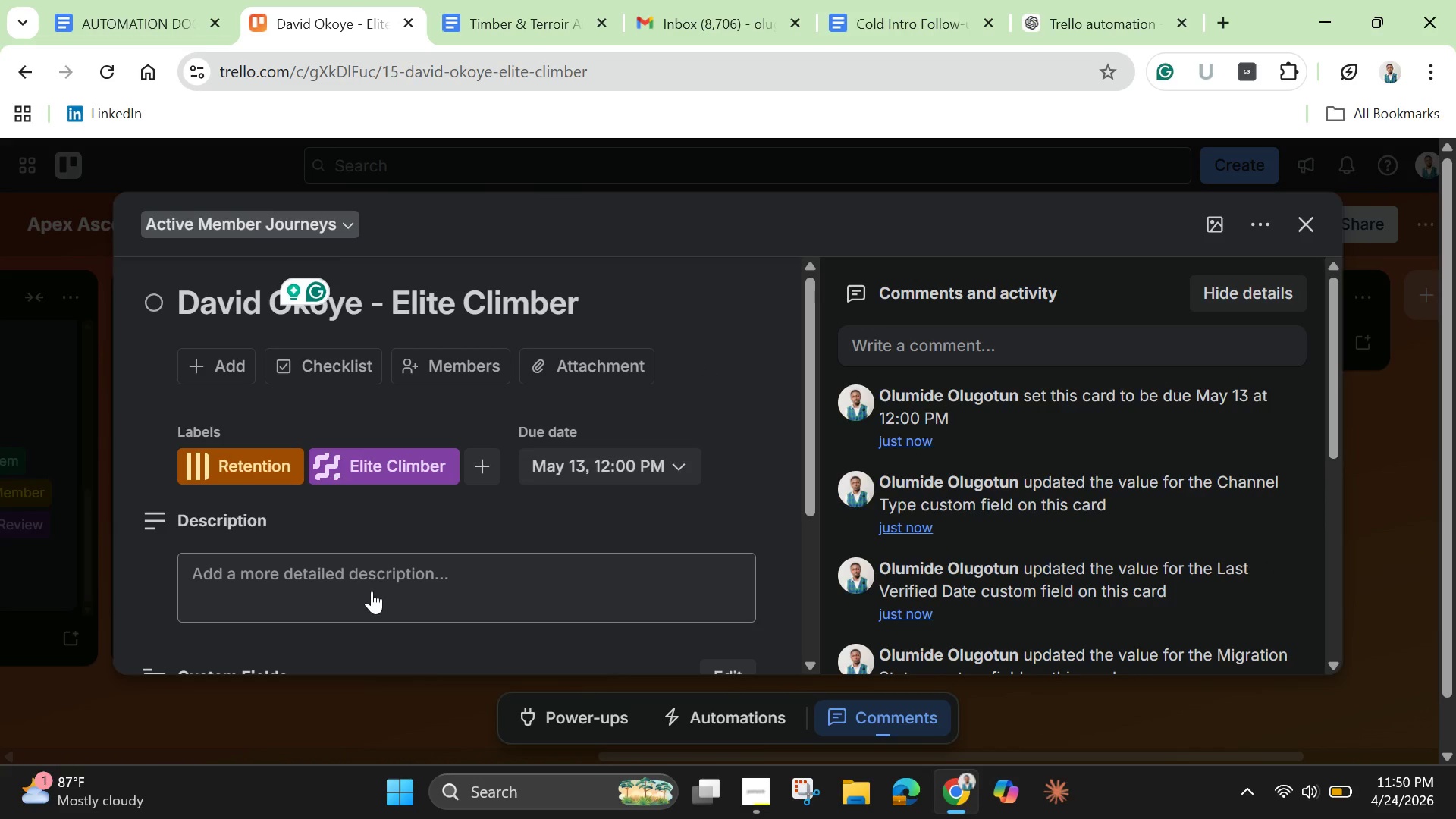 
left_click([1219, 228])
 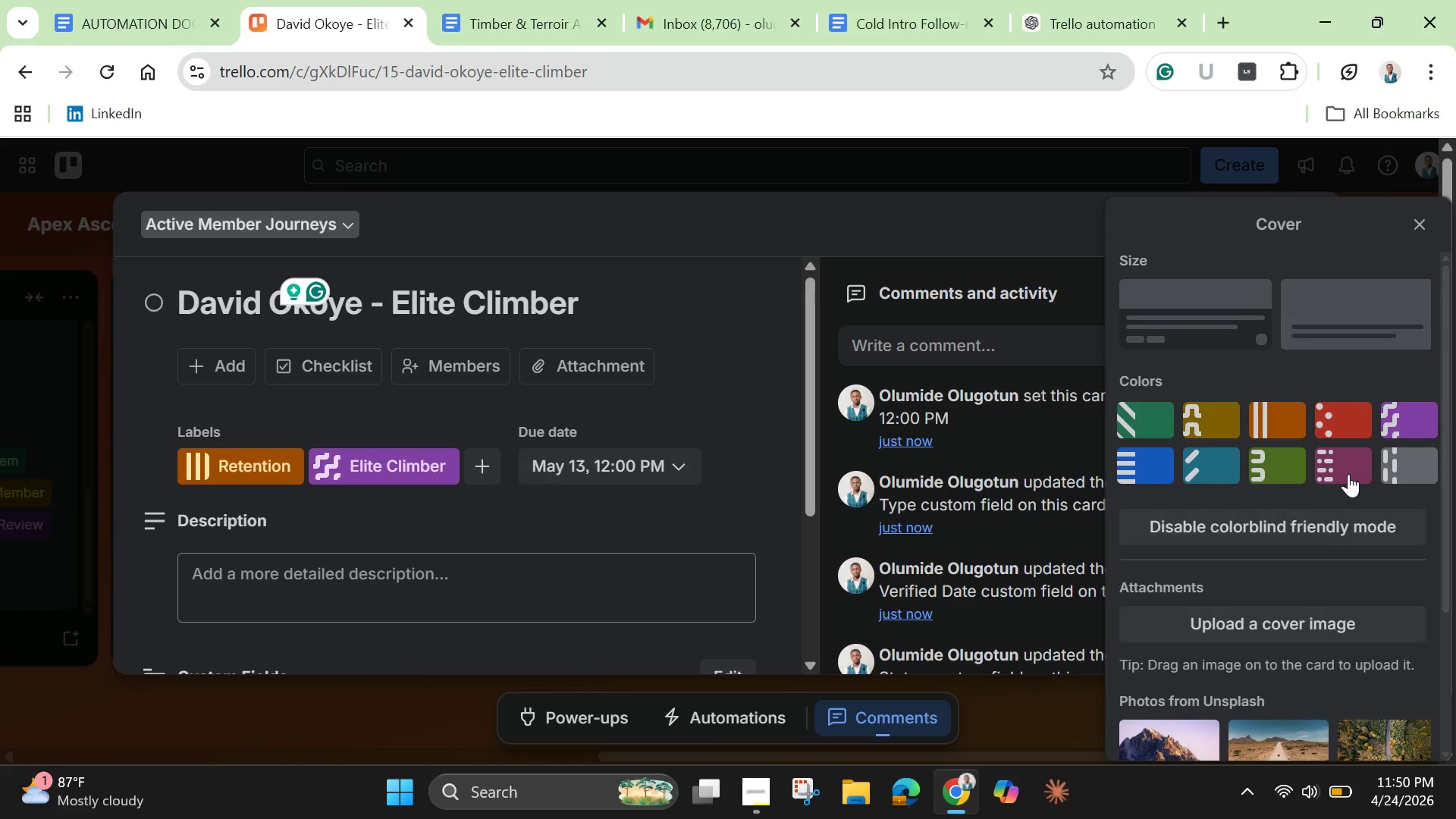 
left_click([1392, 463])
 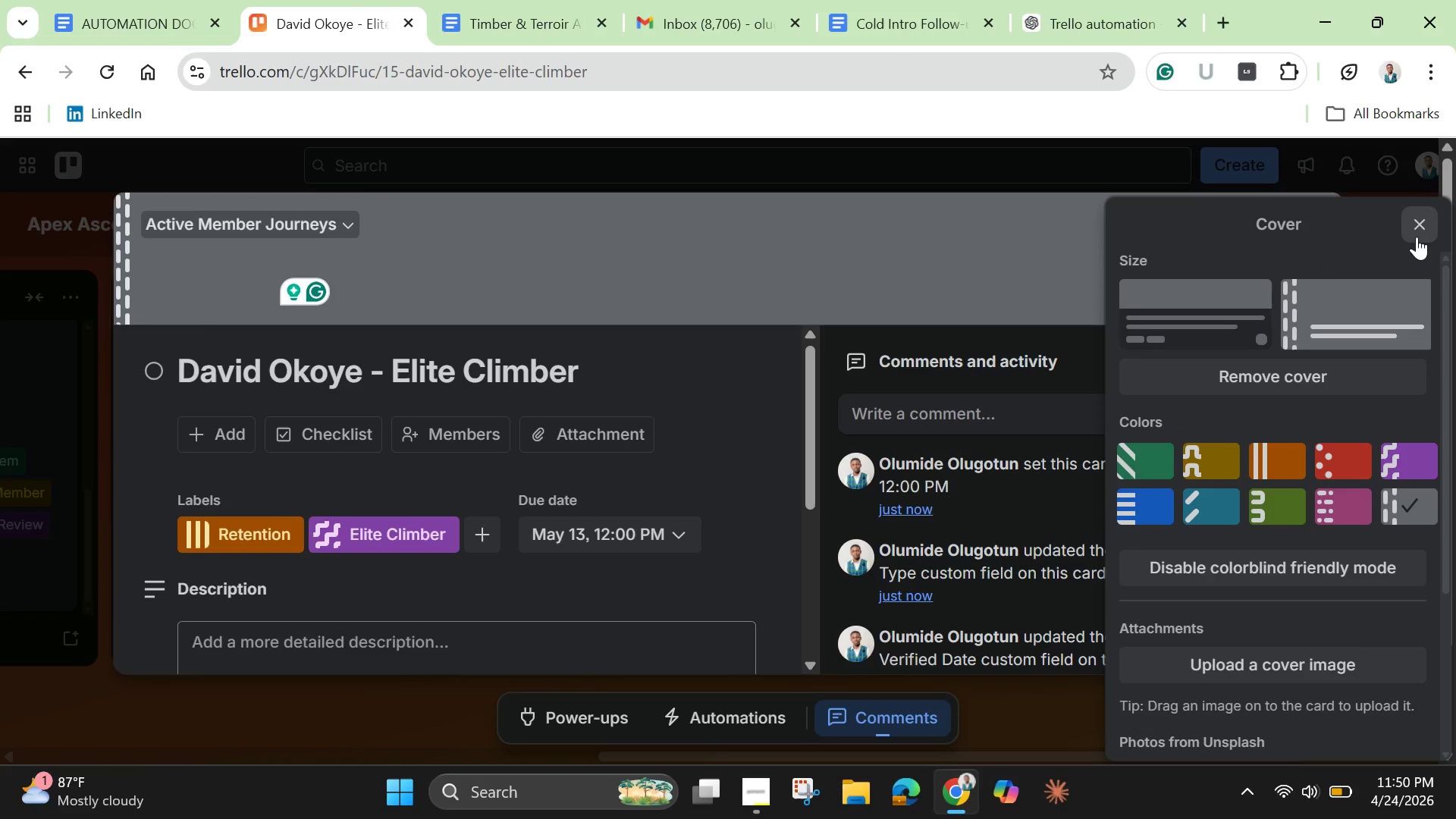 
left_click([1421, 233])
 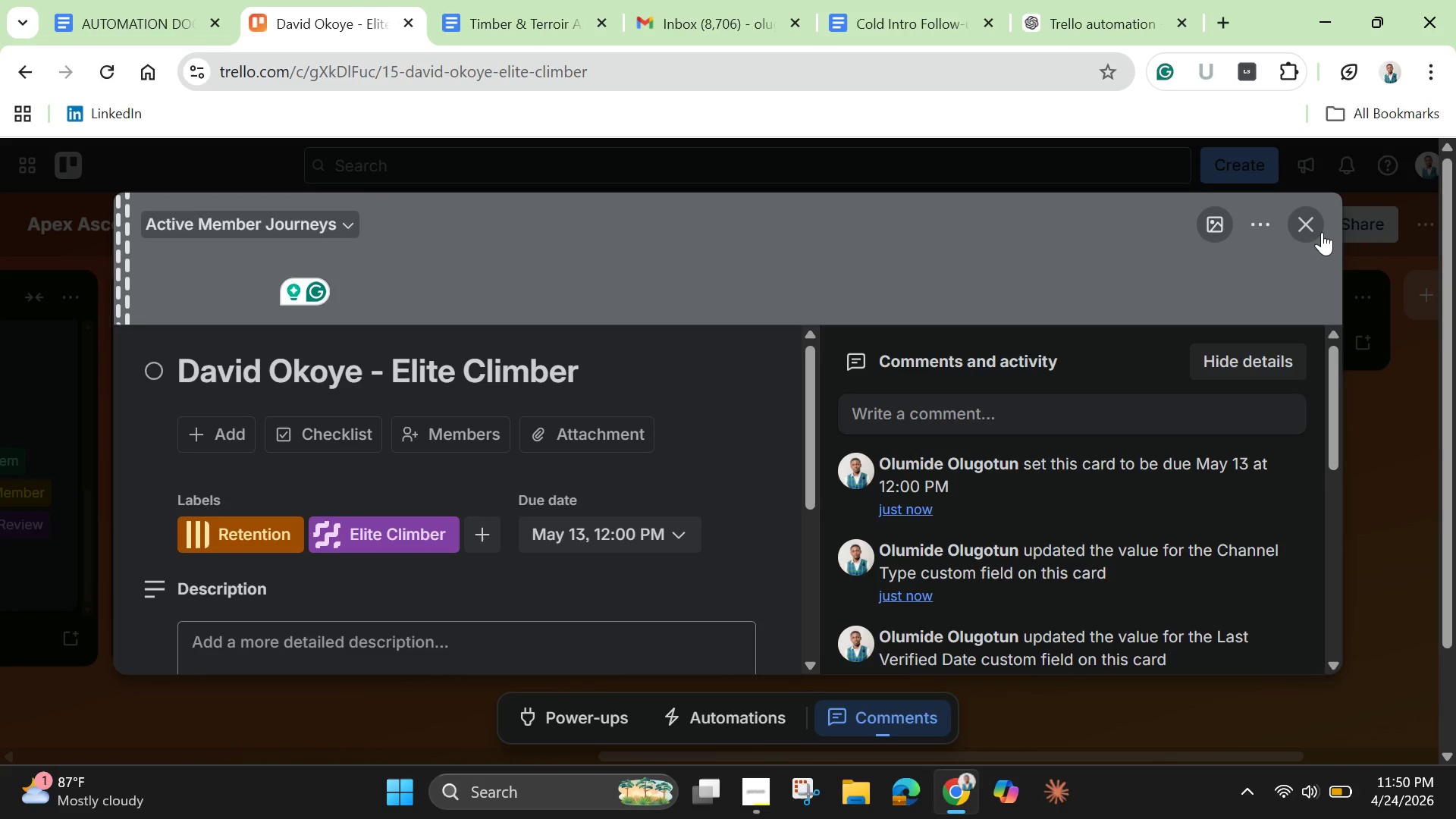 
left_click([1320, 231])
 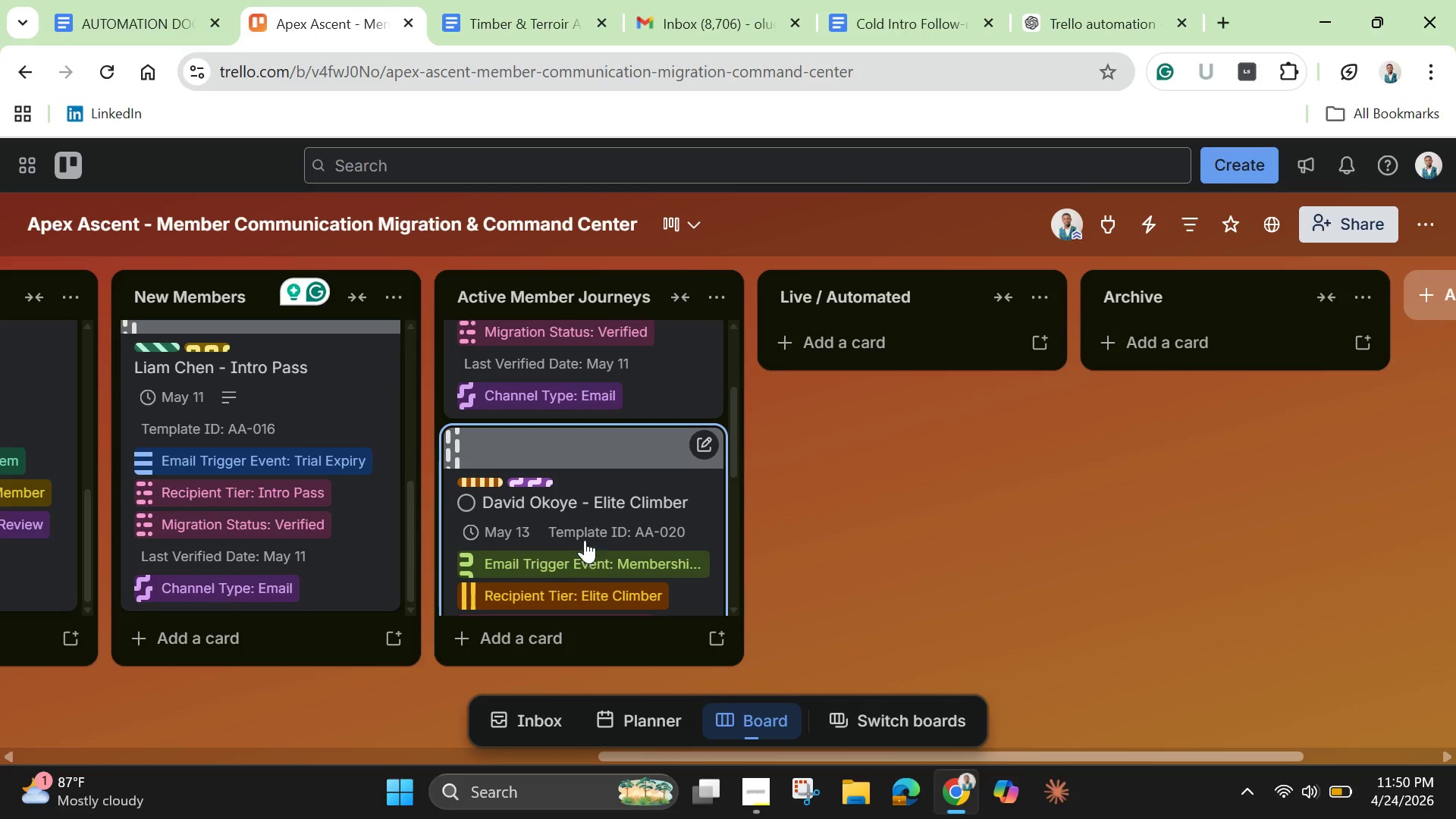 
scroll: coordinate [588, 460], scroll_direction: up, amount: 3.0
 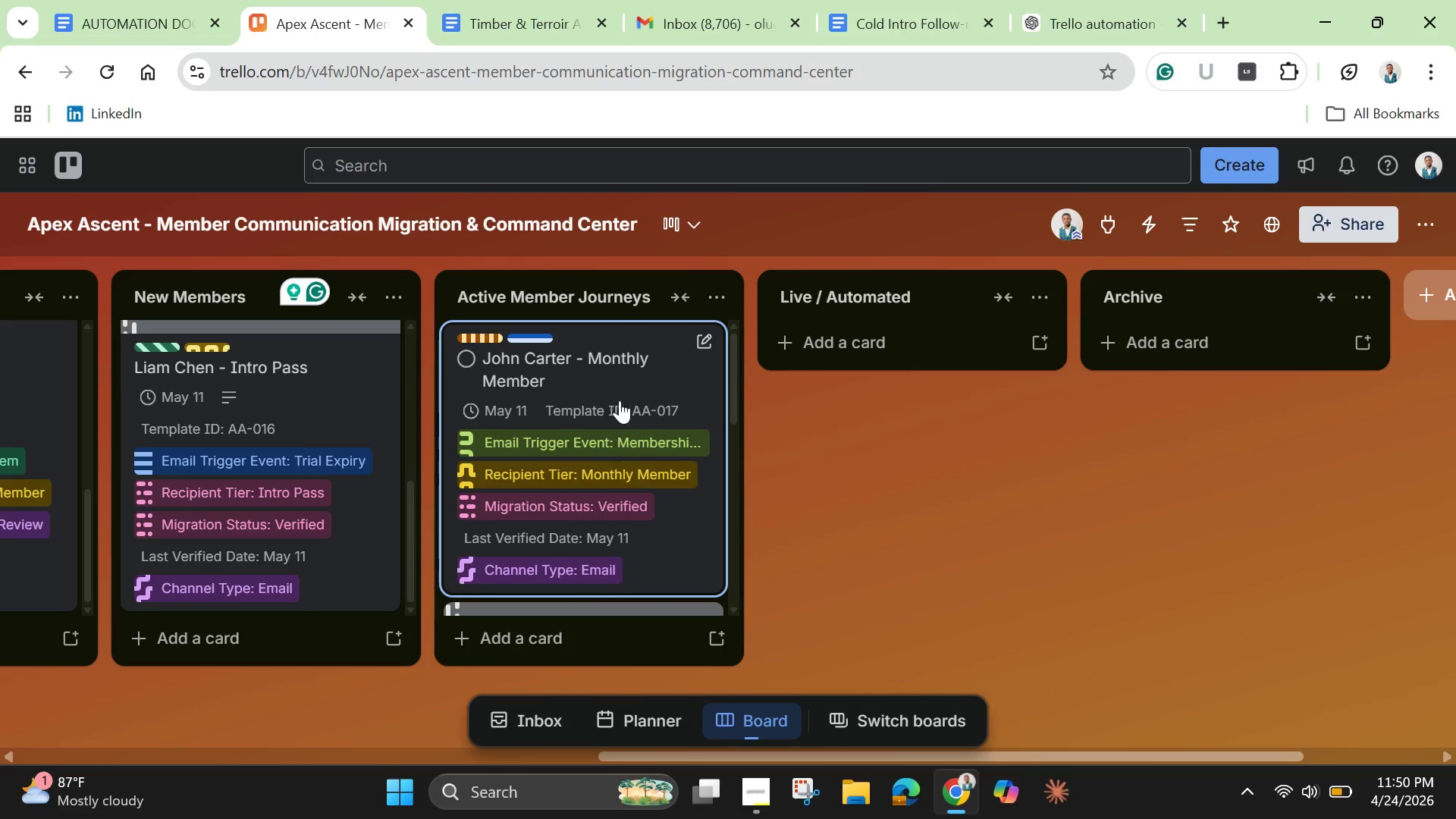 
left_click([623, 400])
 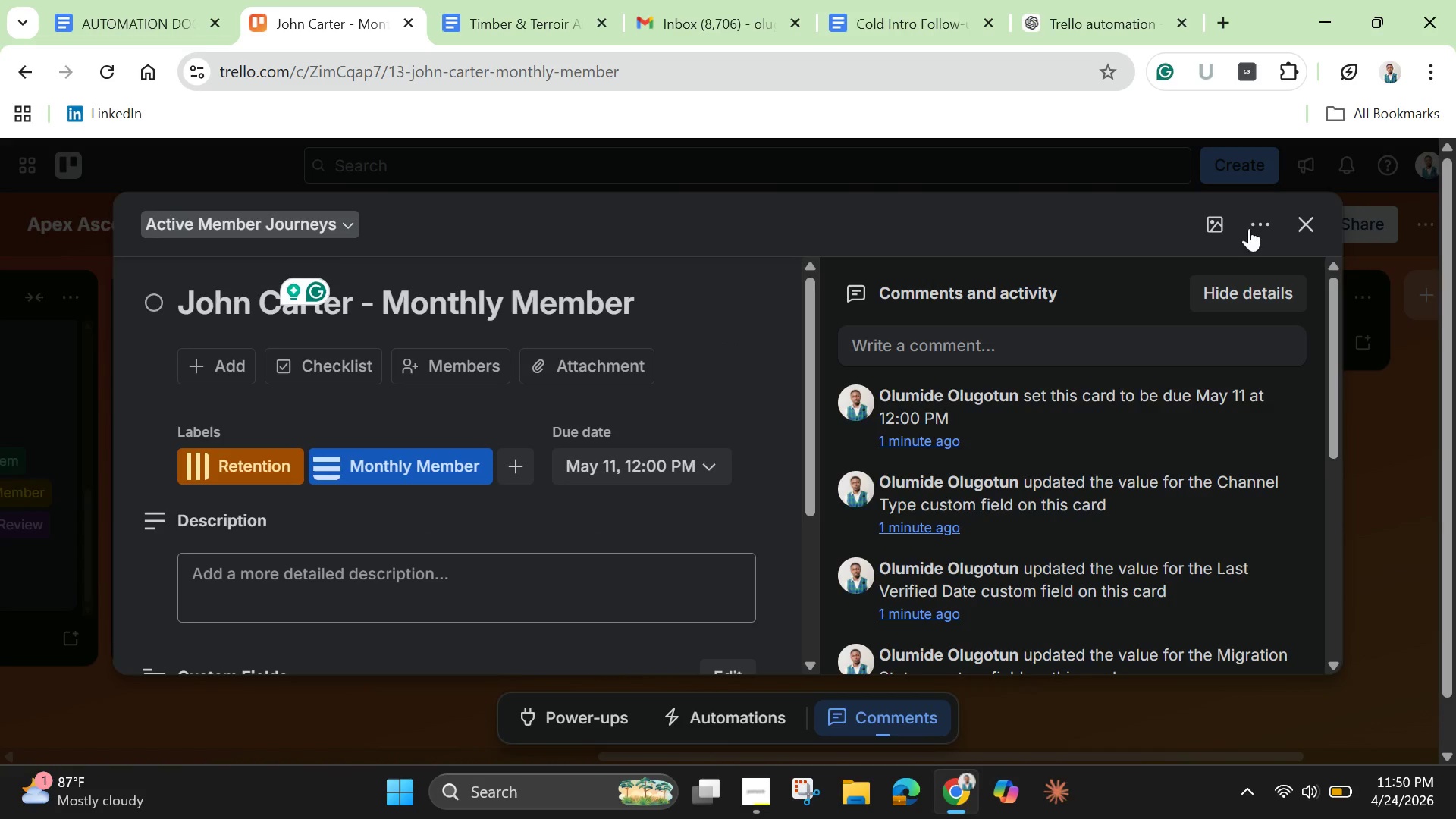 
left_click([1255, 225])
 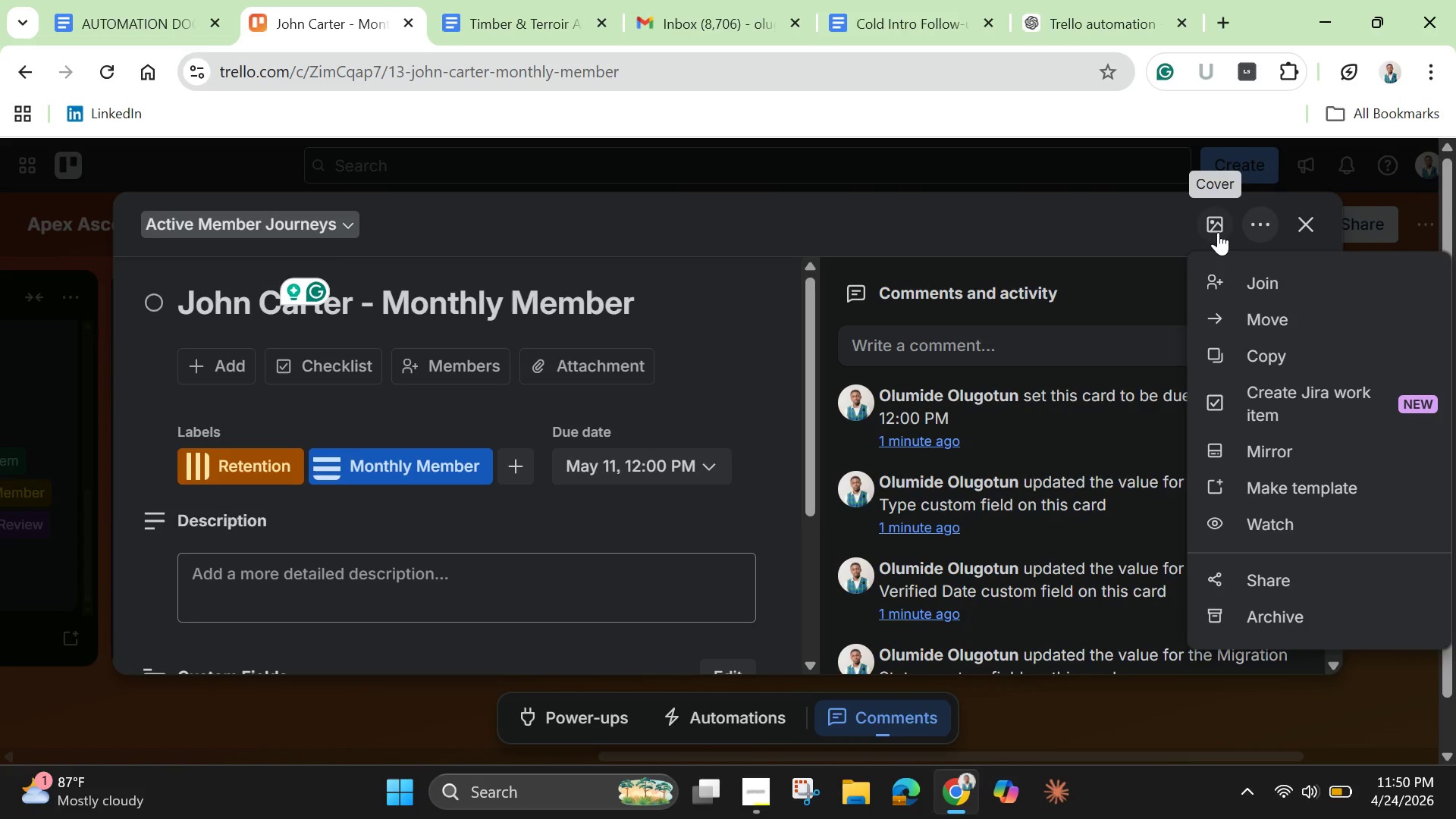 
left_click([1218, 232])
 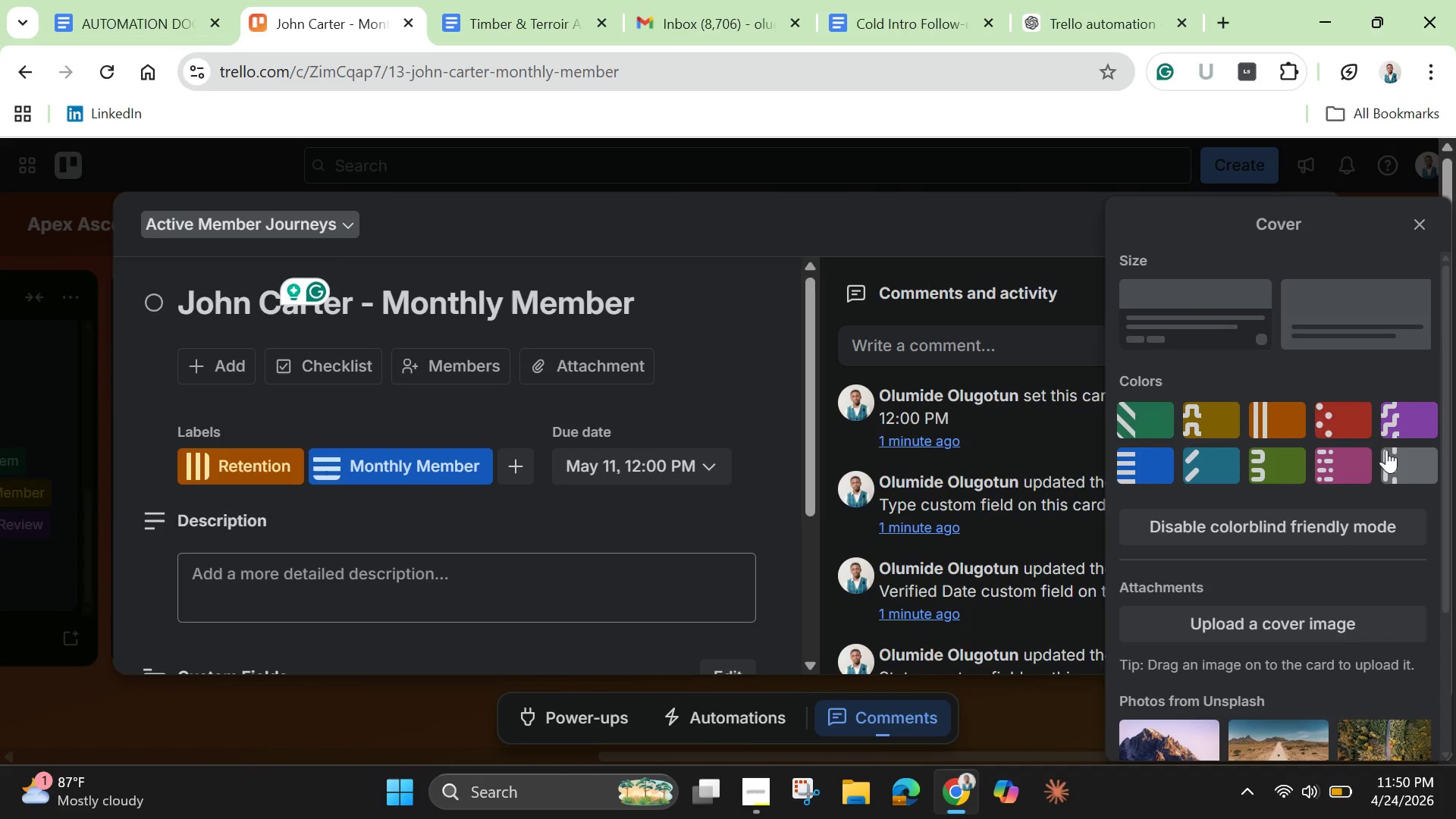 
left_click([1401, 458])
 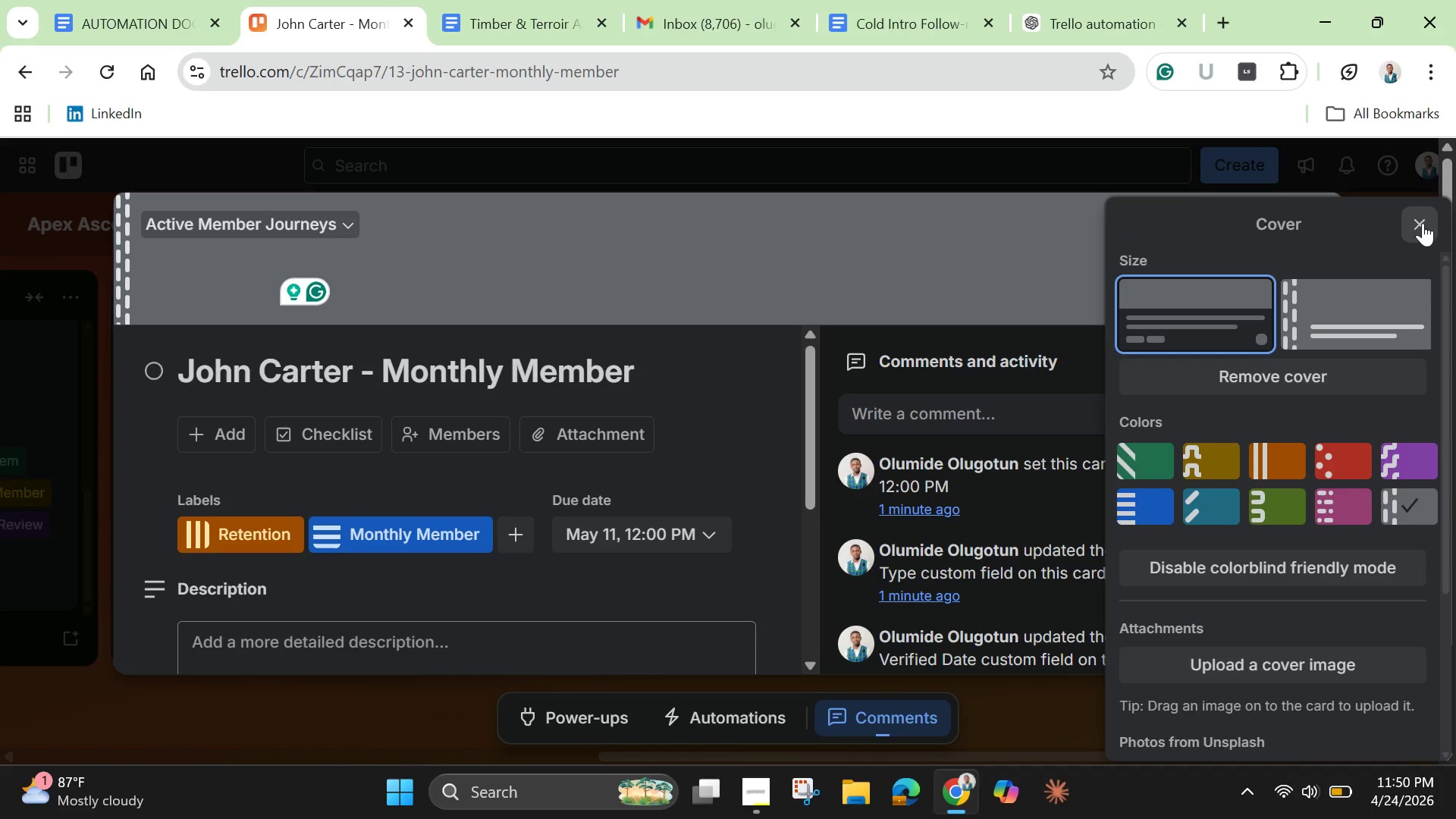 
left_click([1423, 226])
 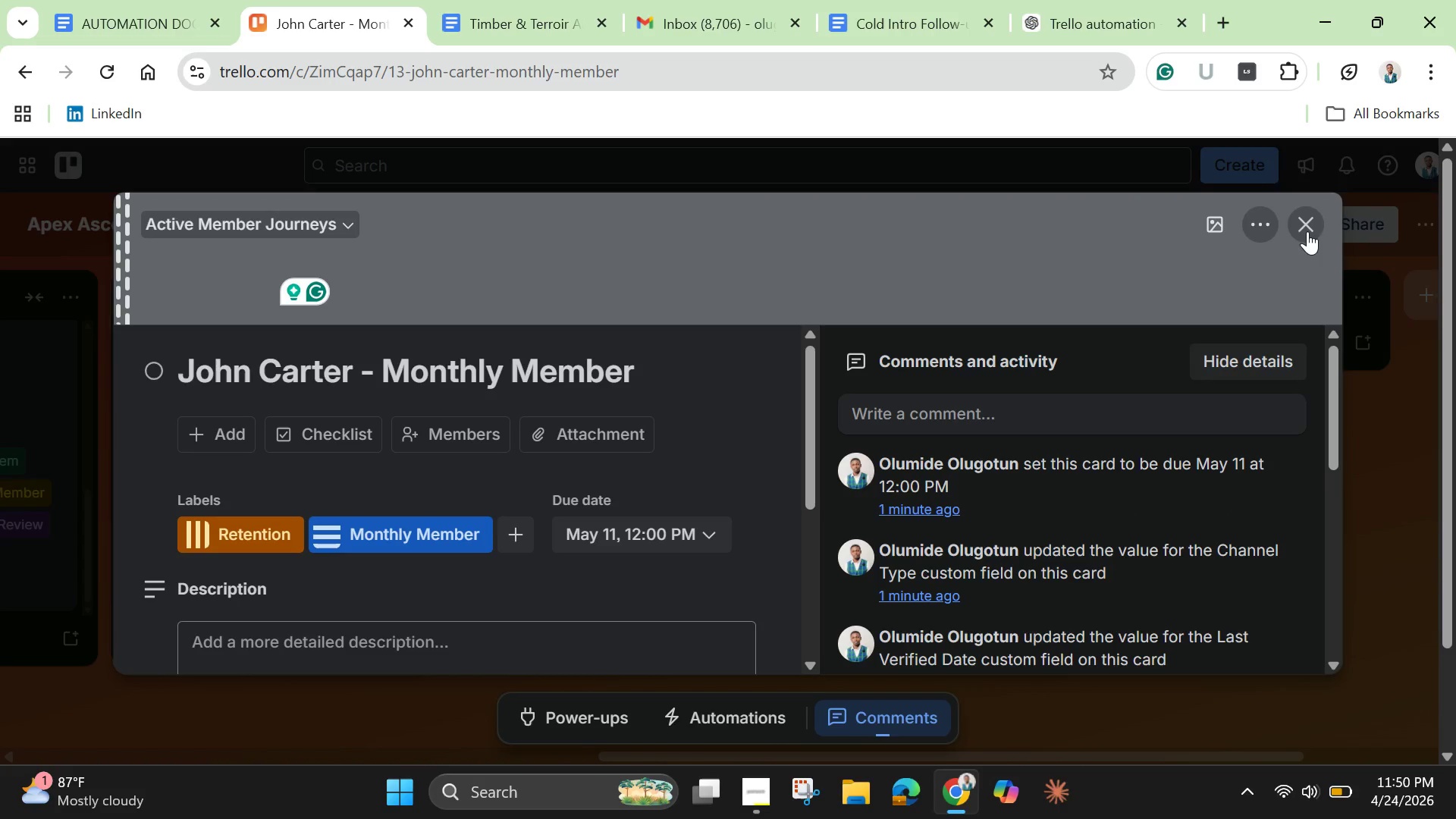 
left_click([1307, 231])
 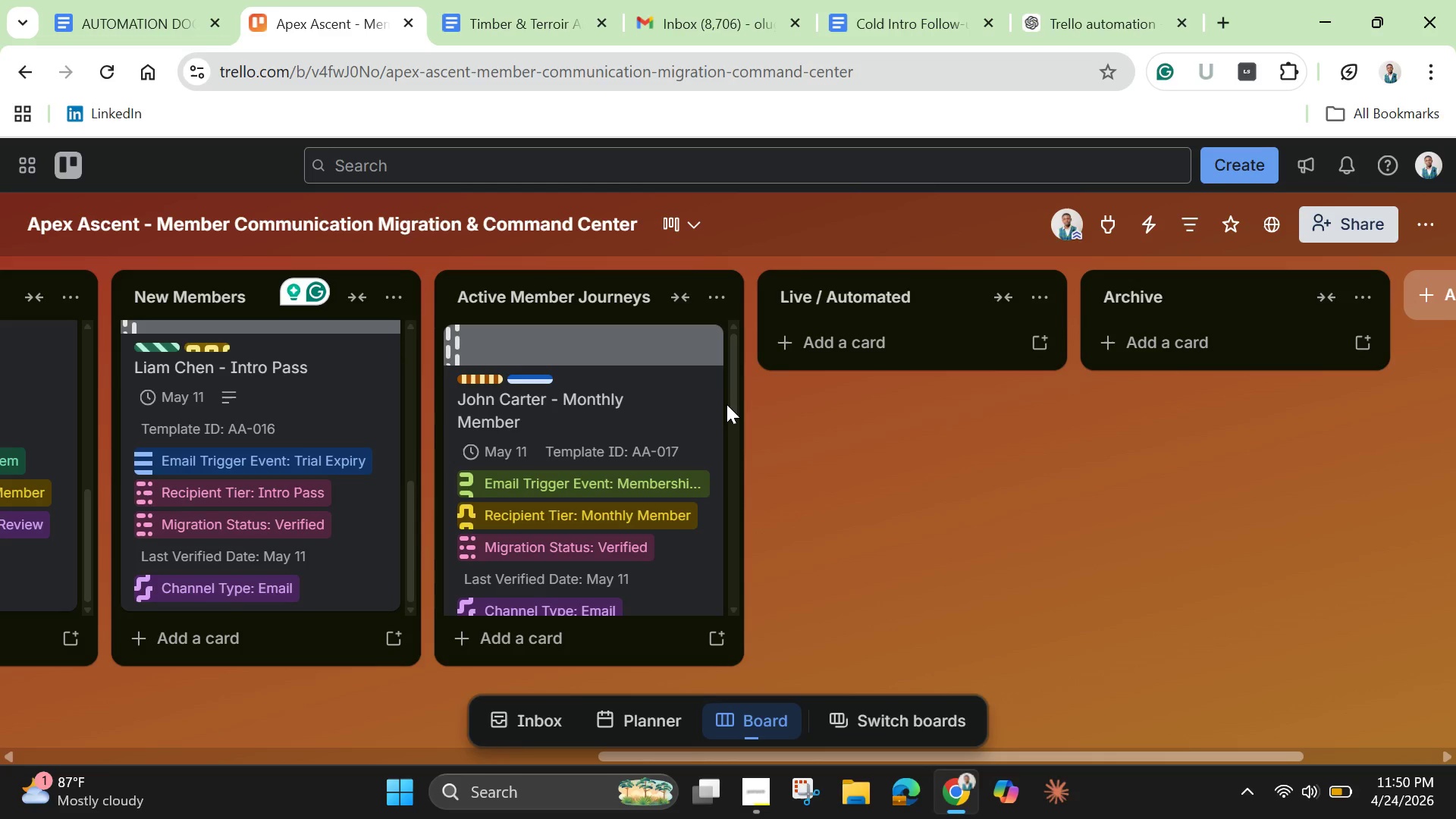 
left_click_drag(start_coordinate=[732, 401], to_coordinate=[733, 541])
 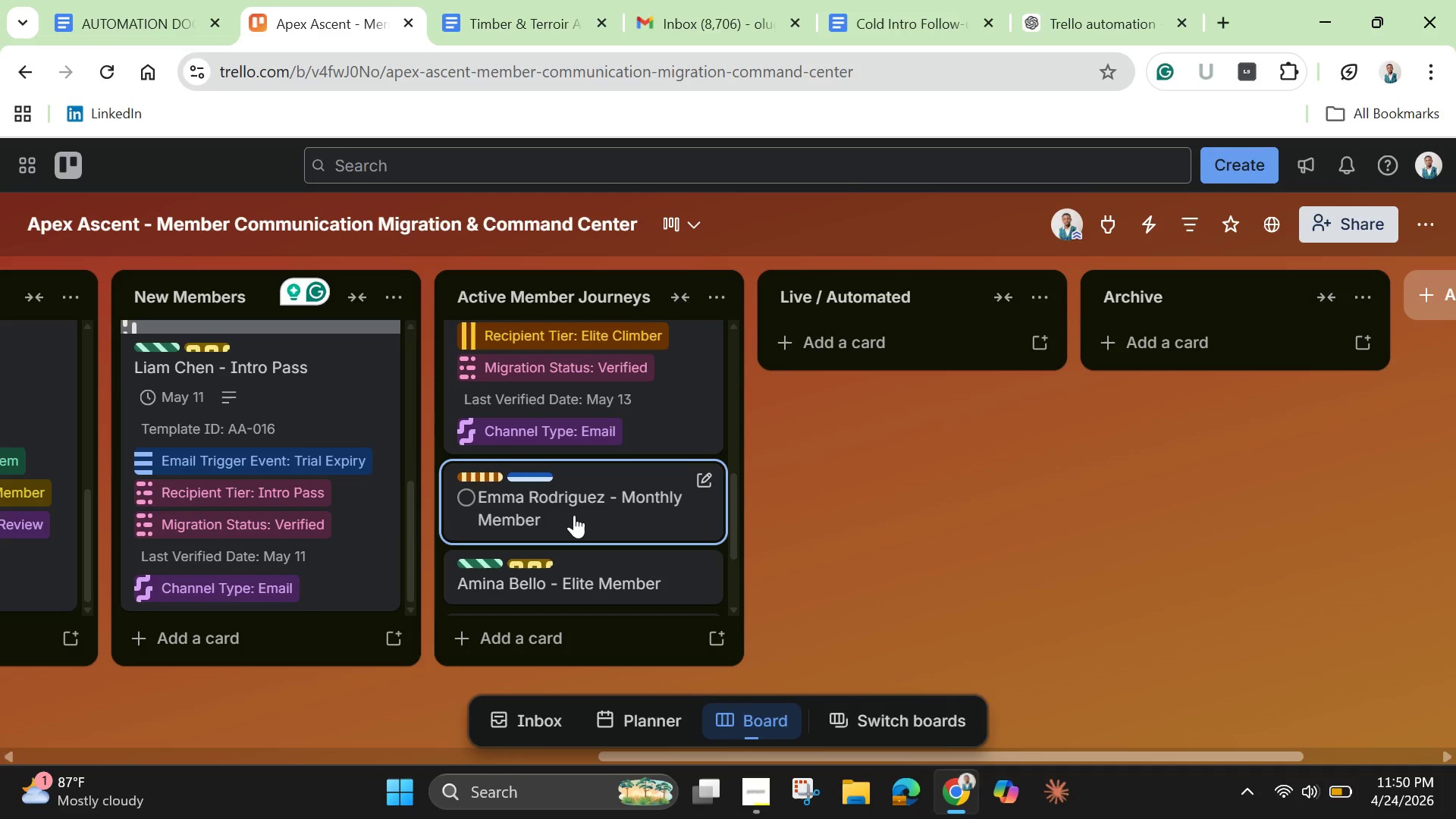 
left_click([574, 515])
 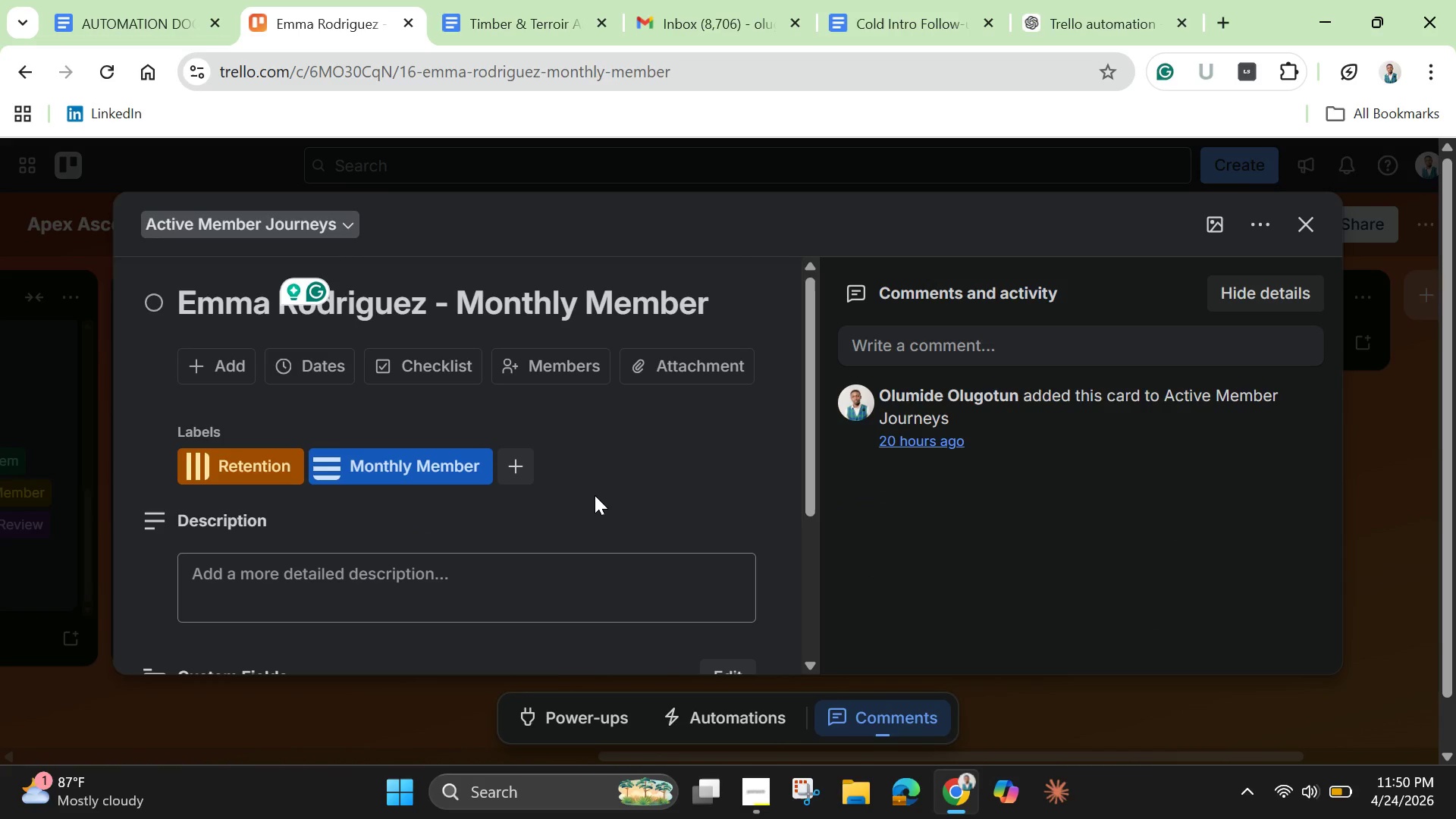 
wait(14.06)
 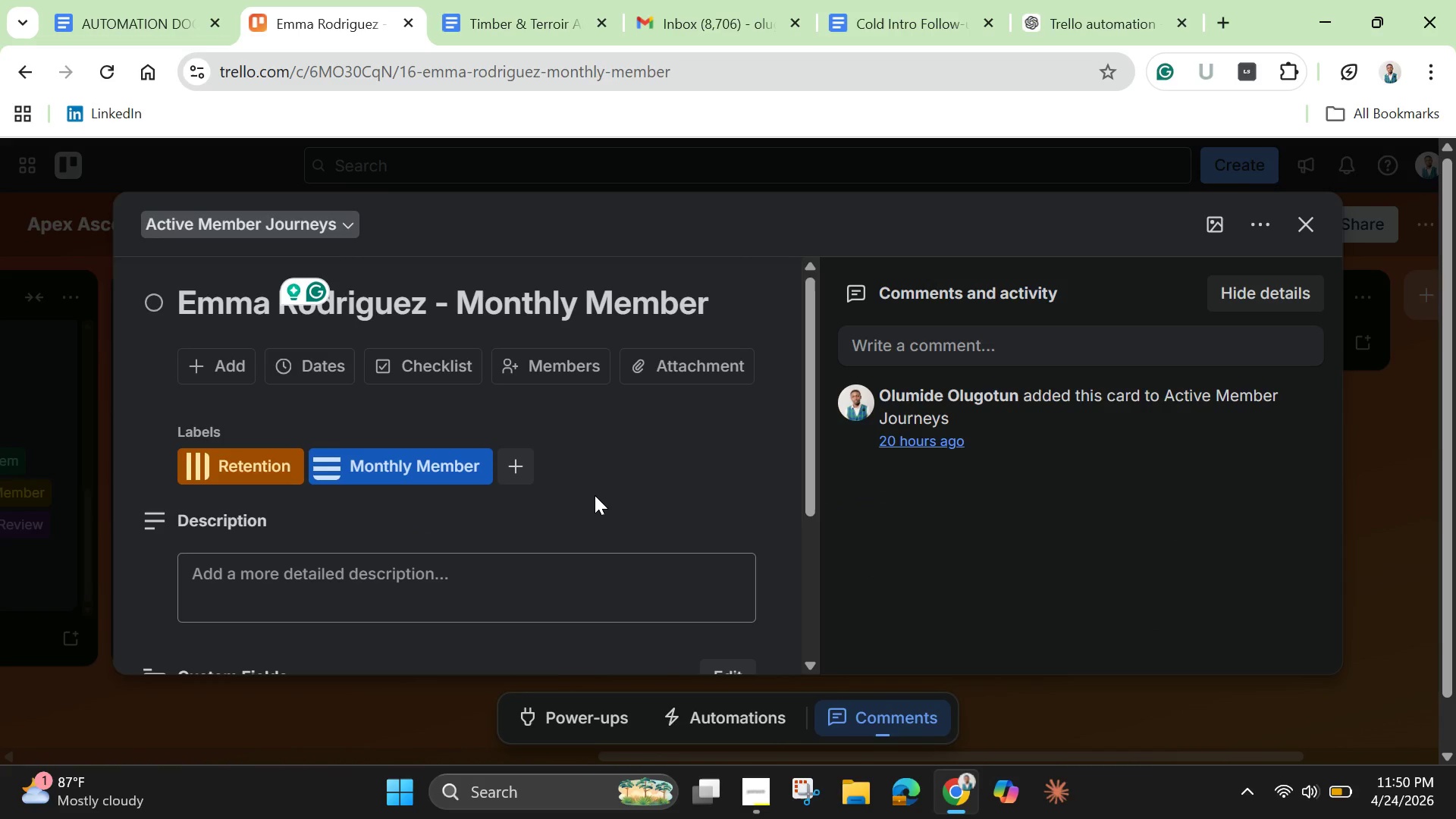 
left_click_drag(start_coordinate=[808, 504], to_coordinate=[809, 605])
 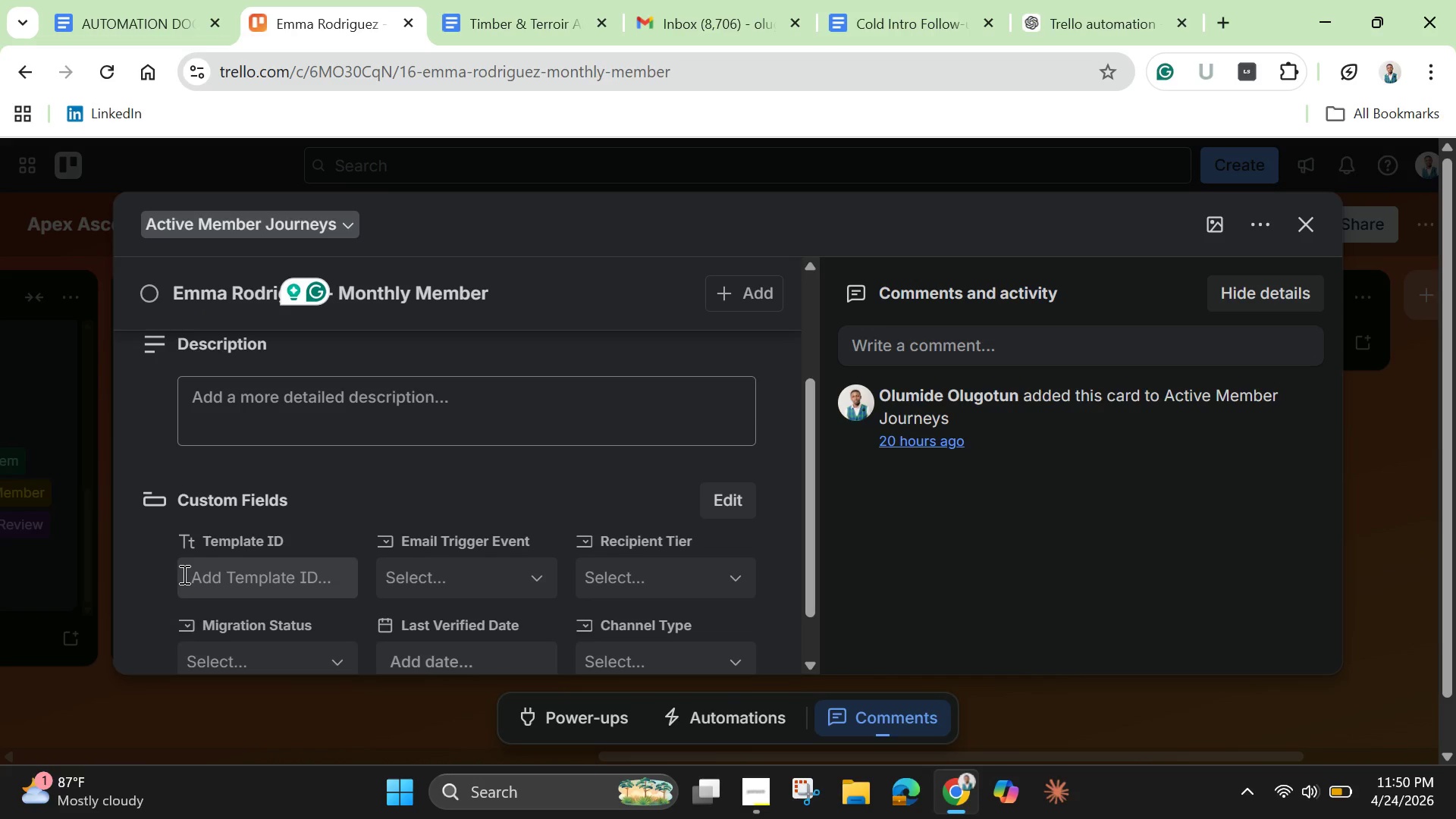 
left_click([187, 573])
 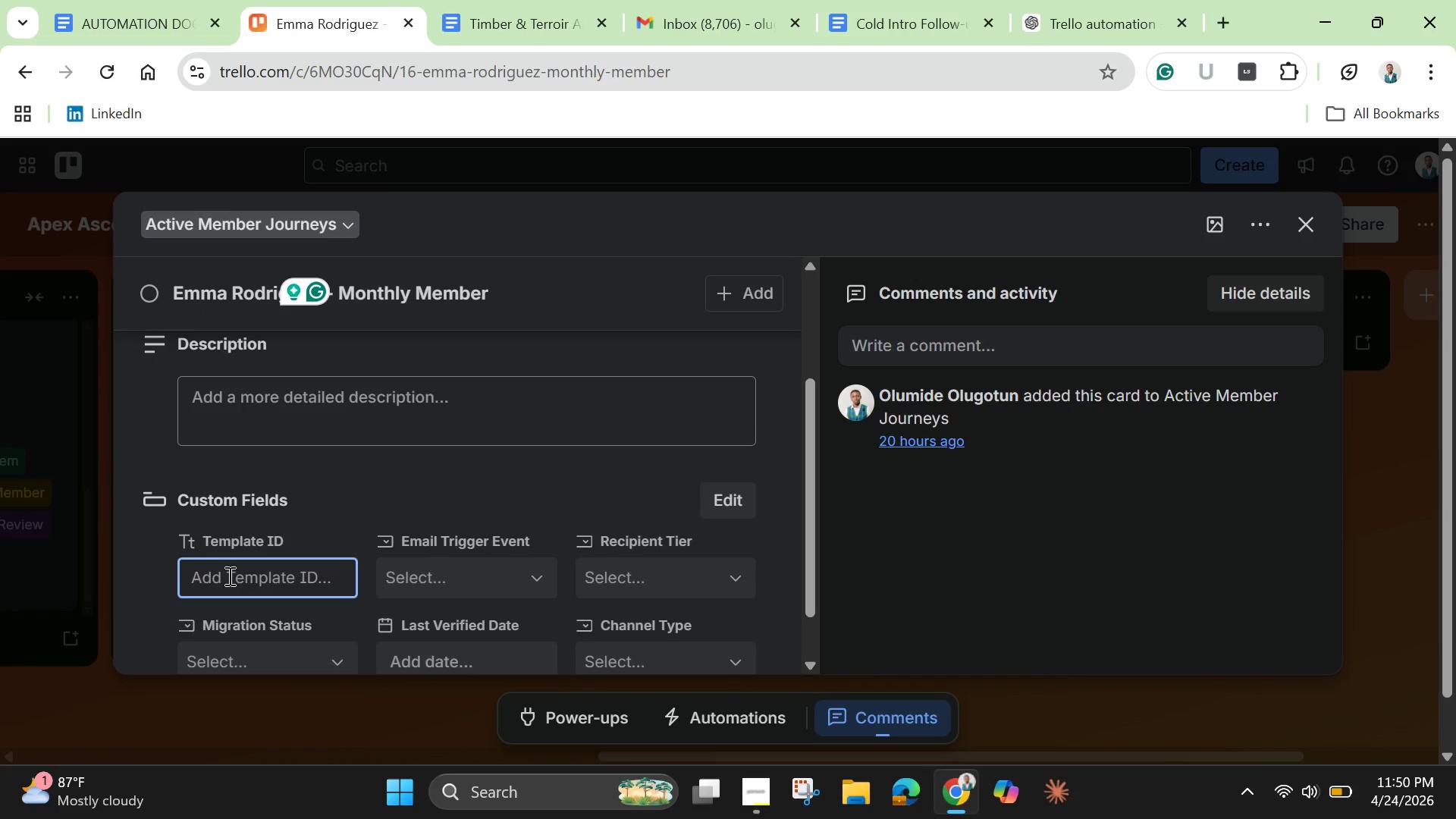 
type(AA-018)
 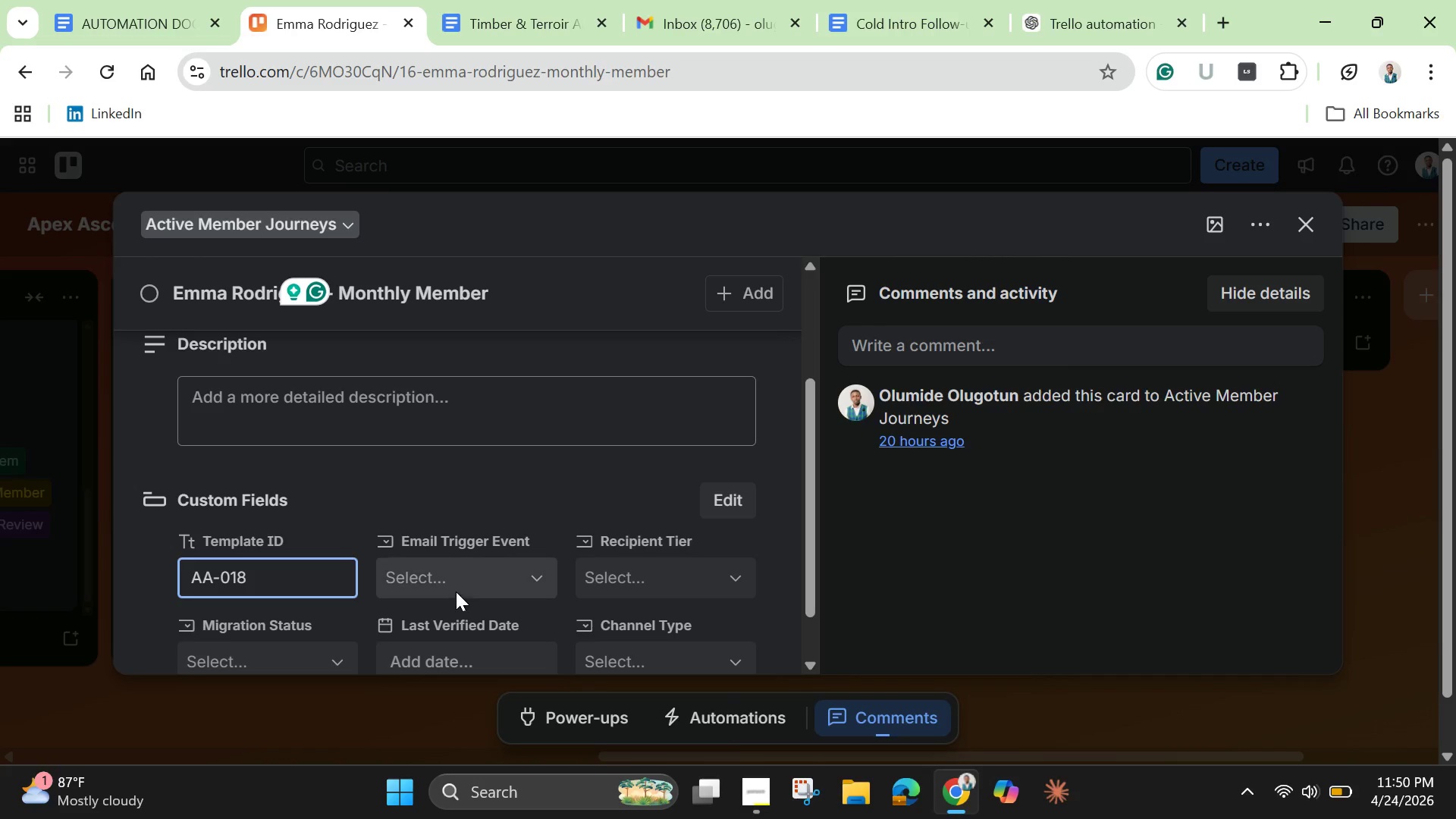 
left_click([456, 592])
 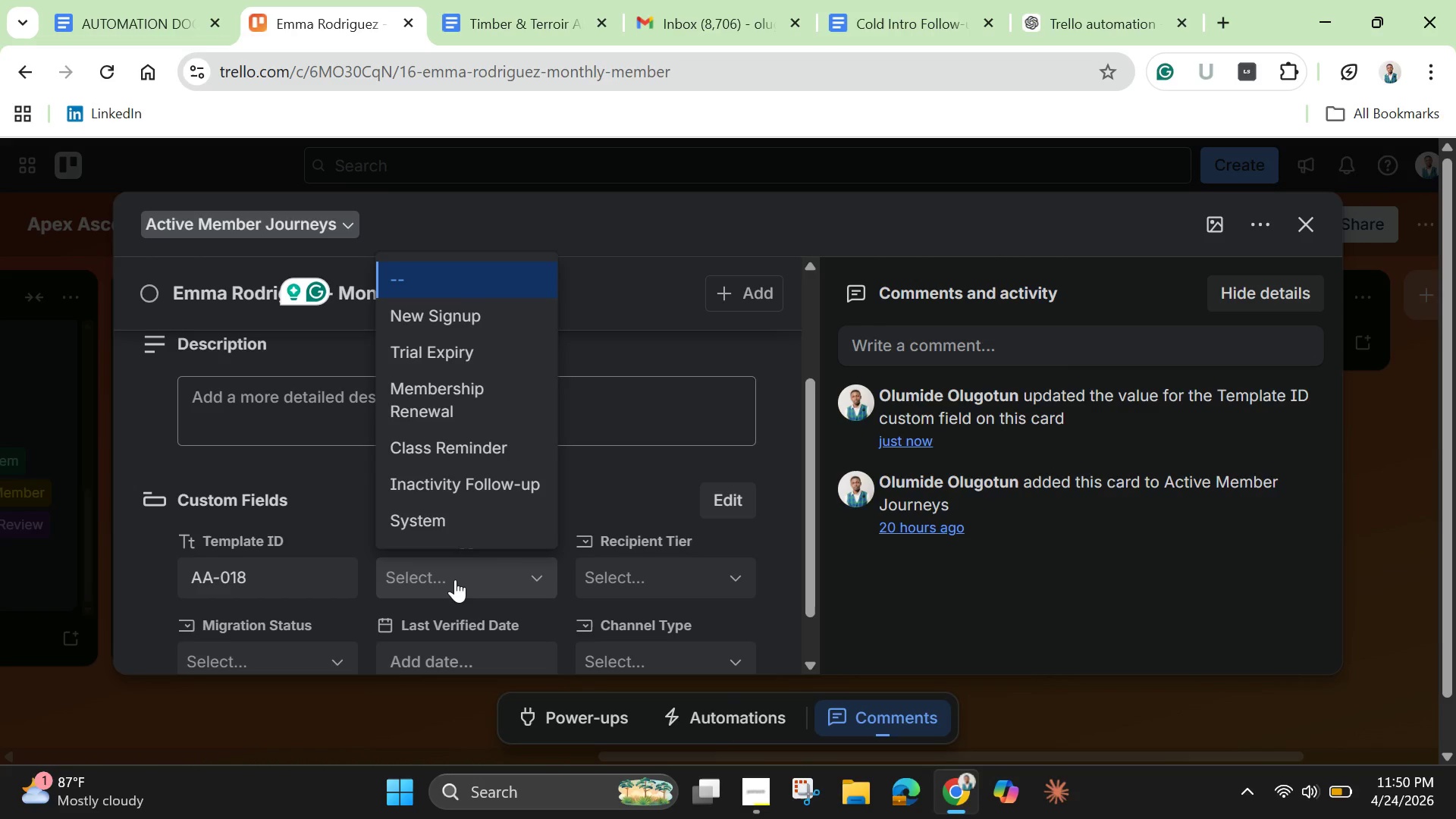 
wait(5.62)
 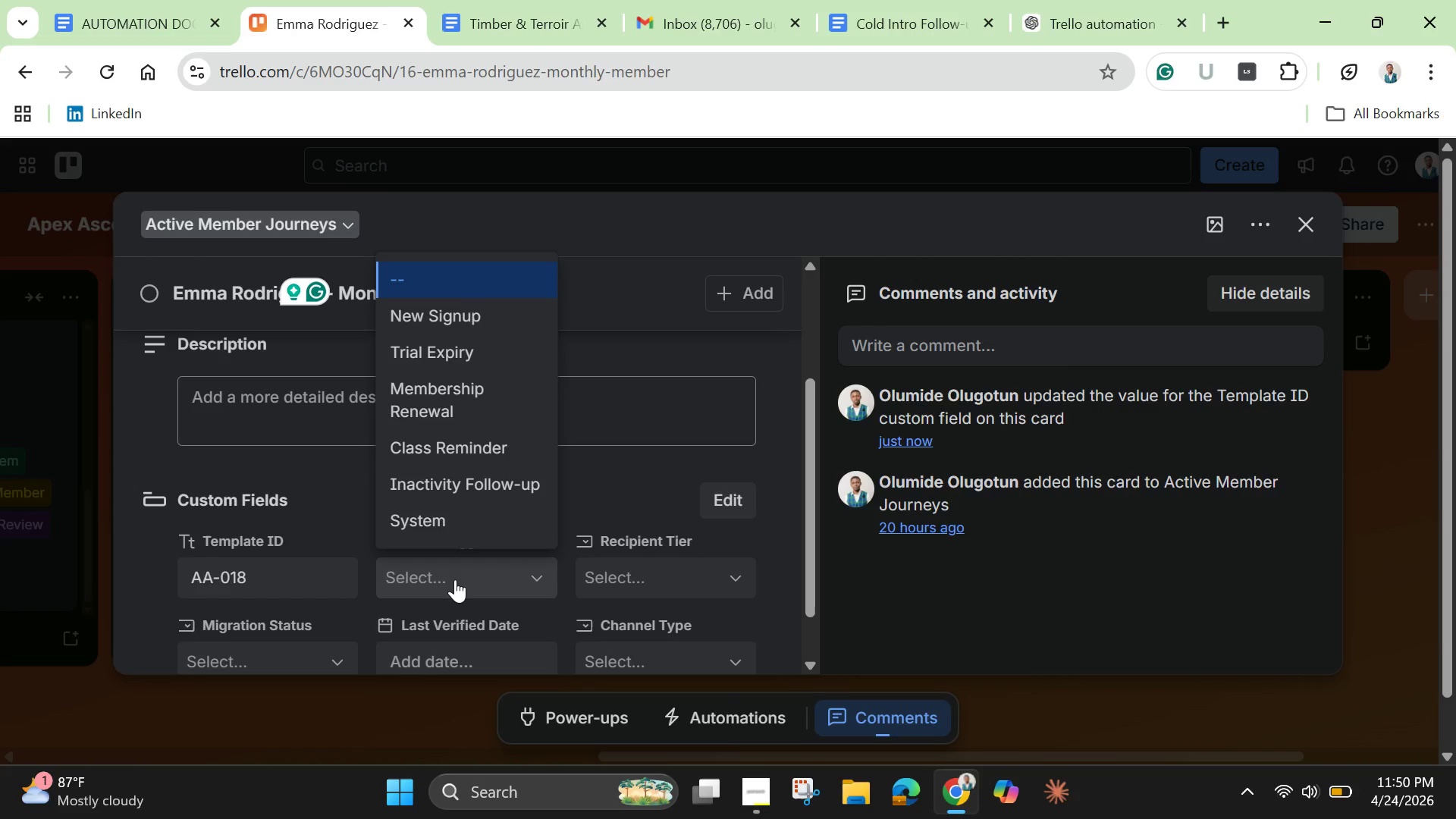 
left_click([467, 447])
 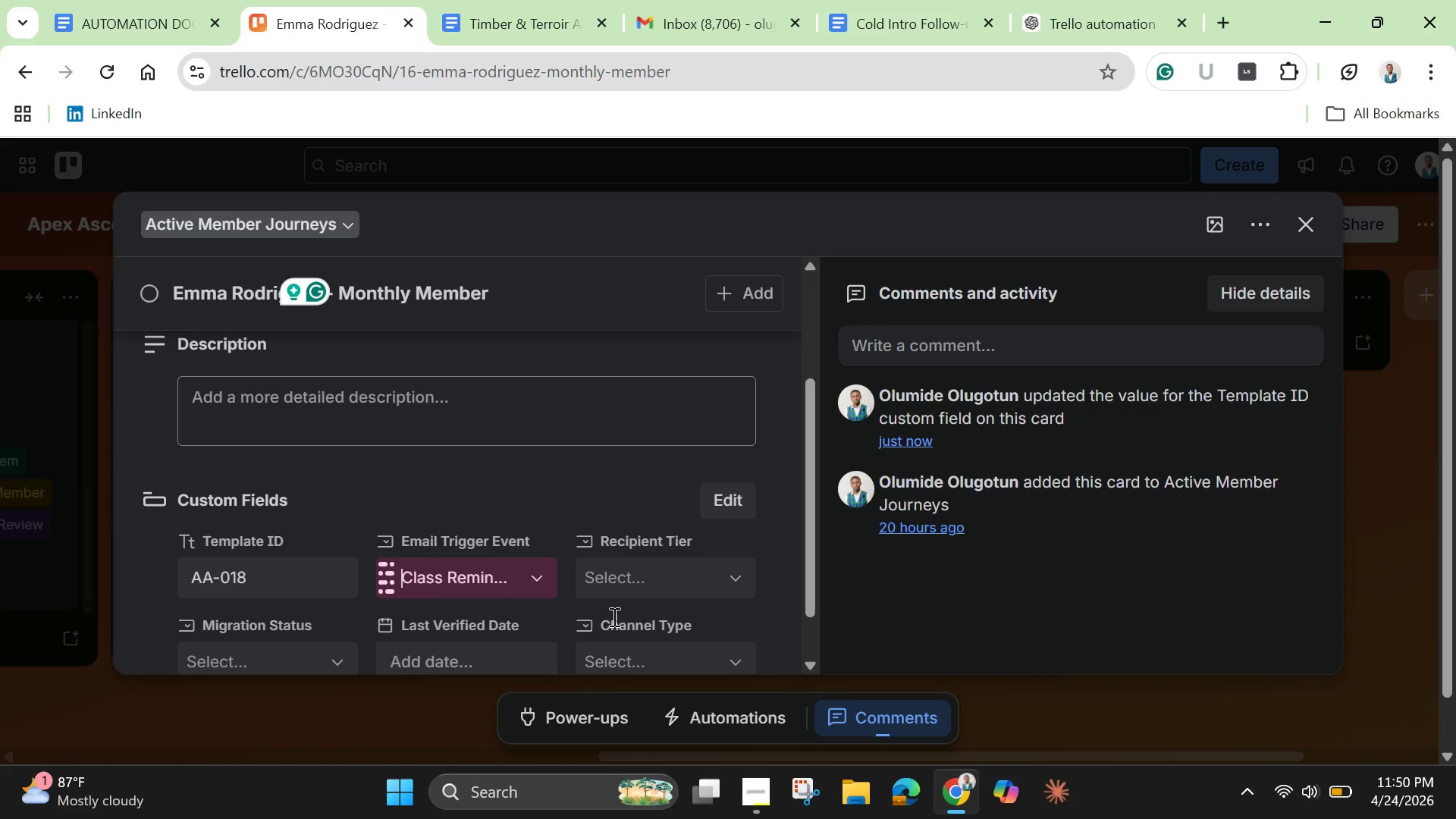 
mouse_move([645, 573])
 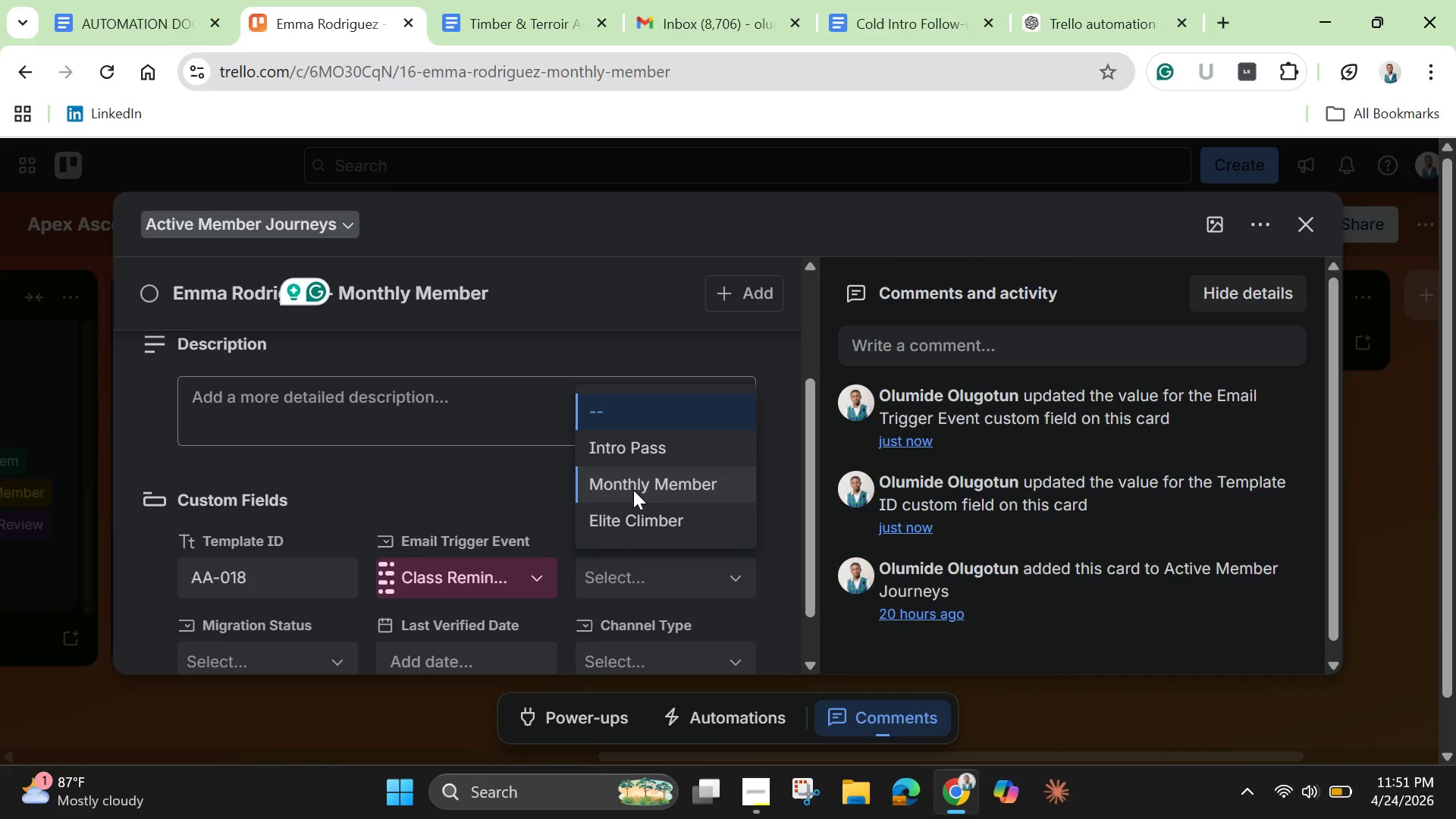 
left_click([633, 490])
 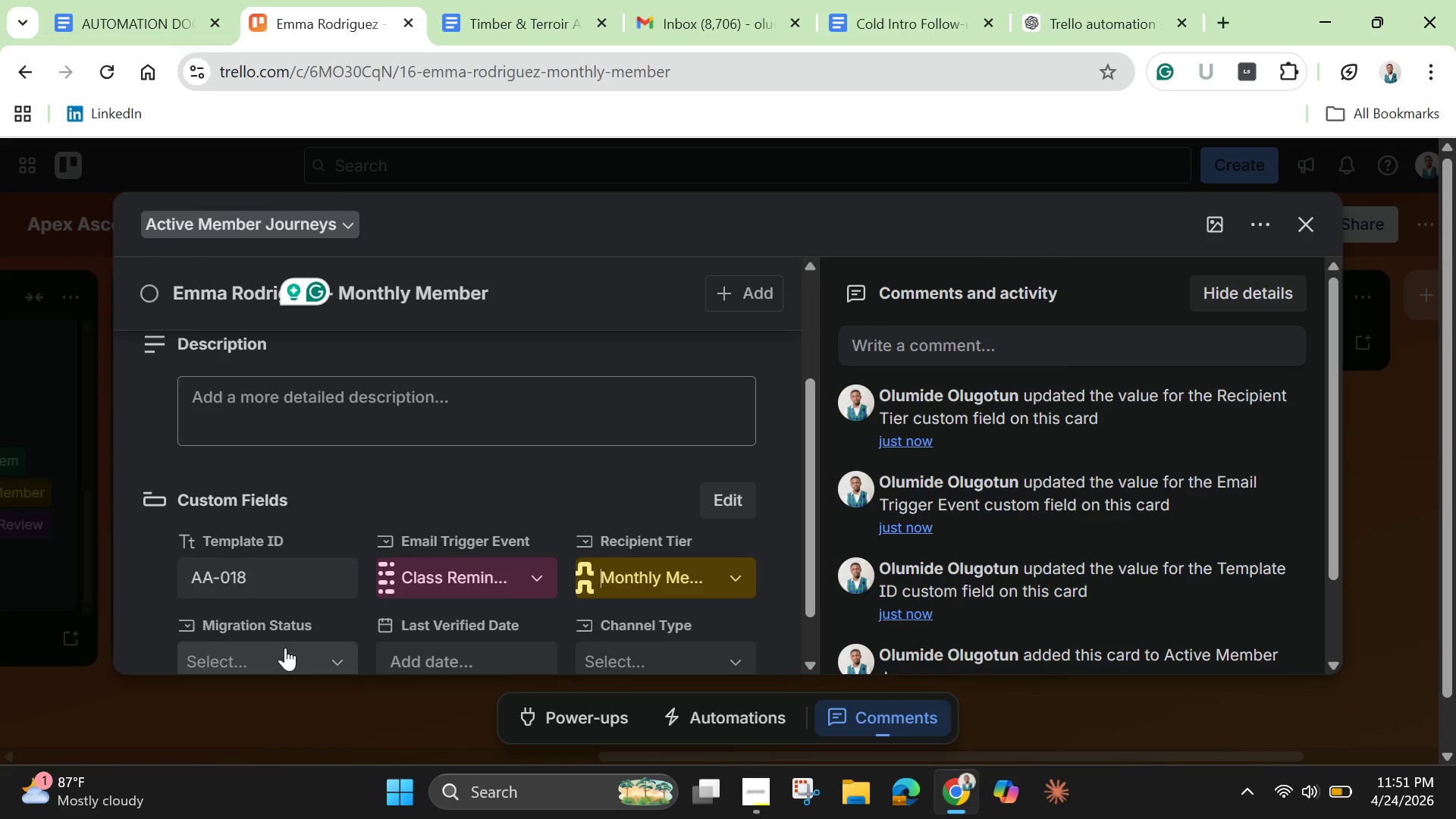 
left_click([285, 648])
 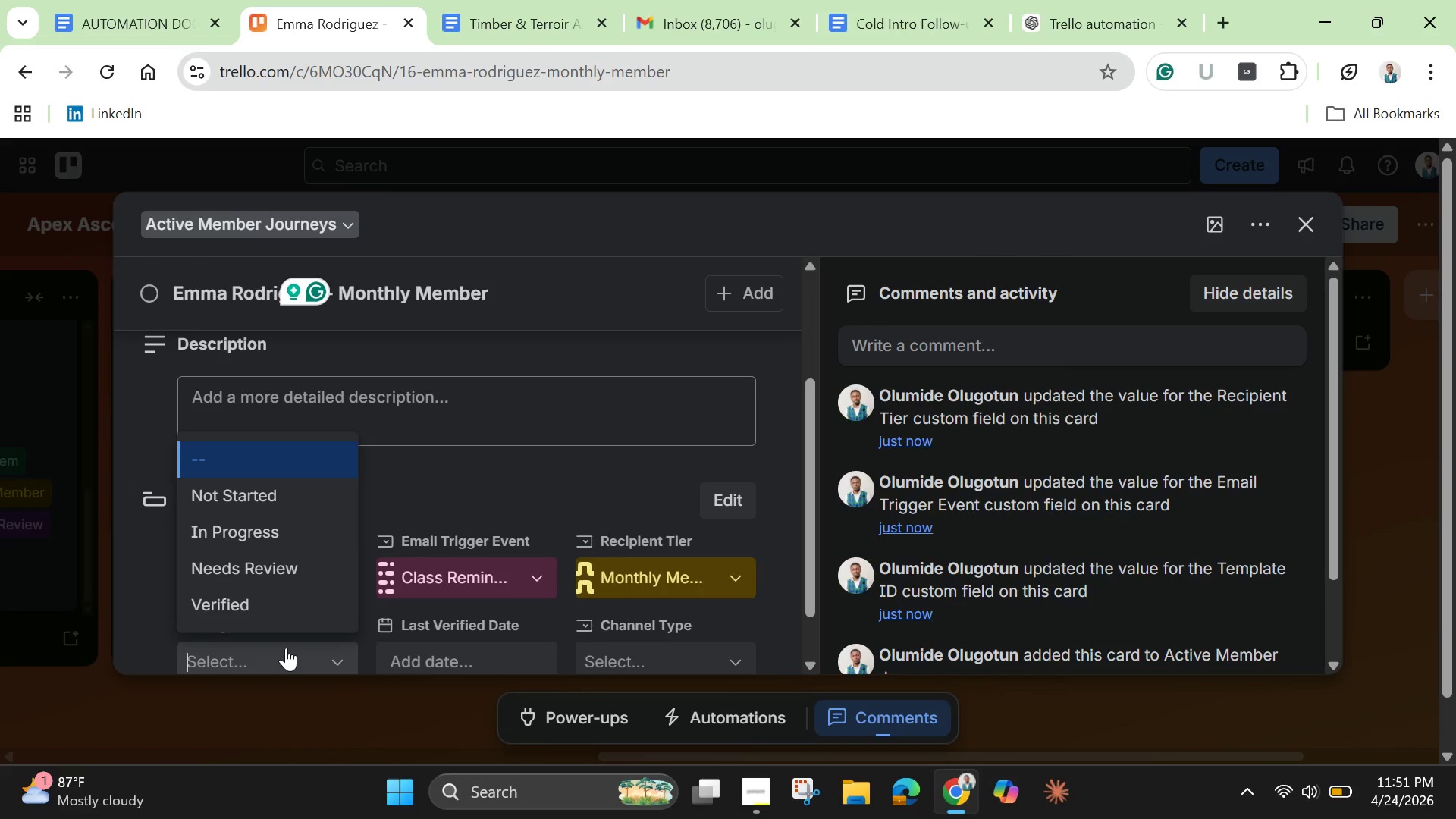 
left_click([274, 608])
 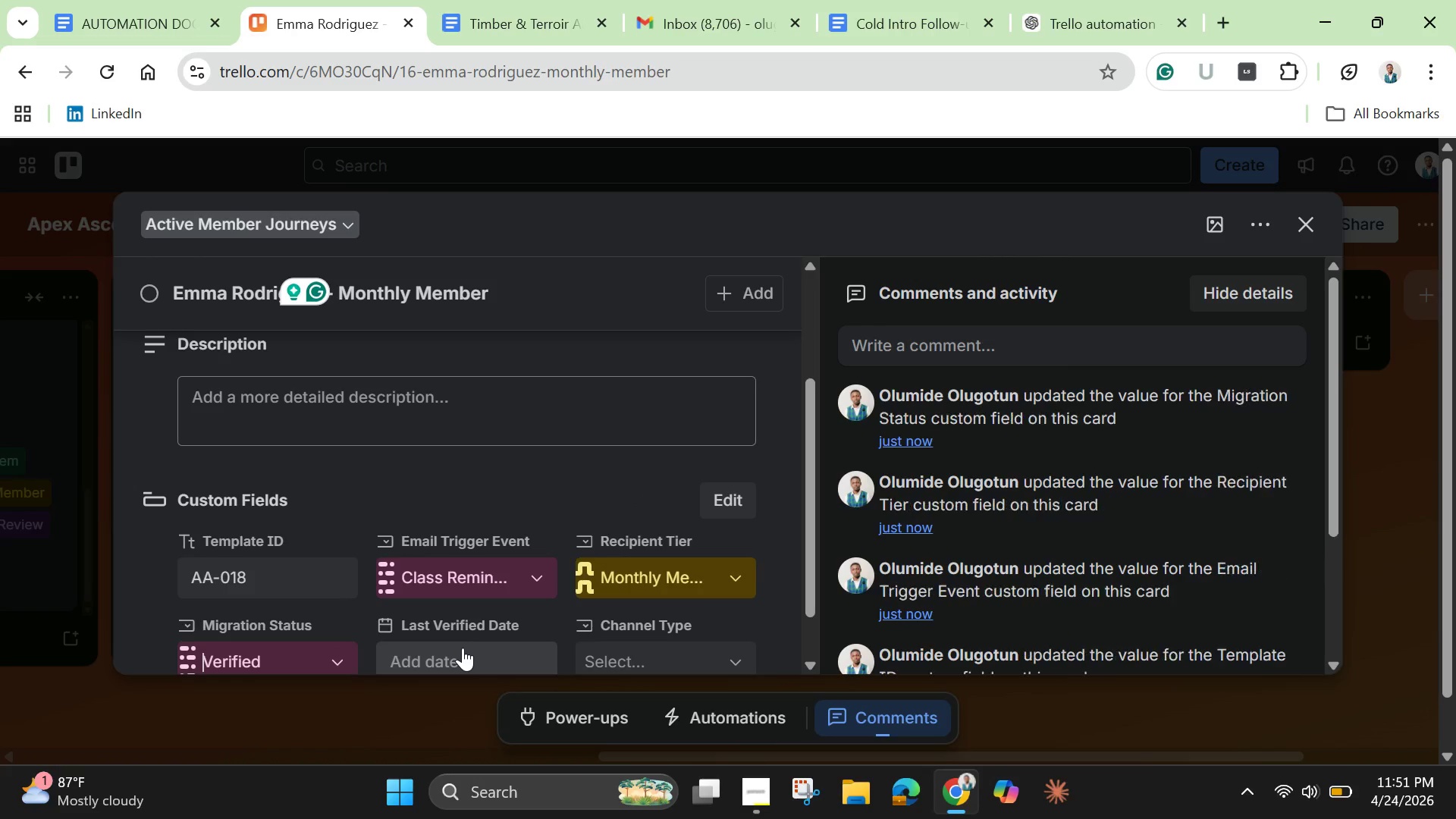 
left_click([463, 648])
 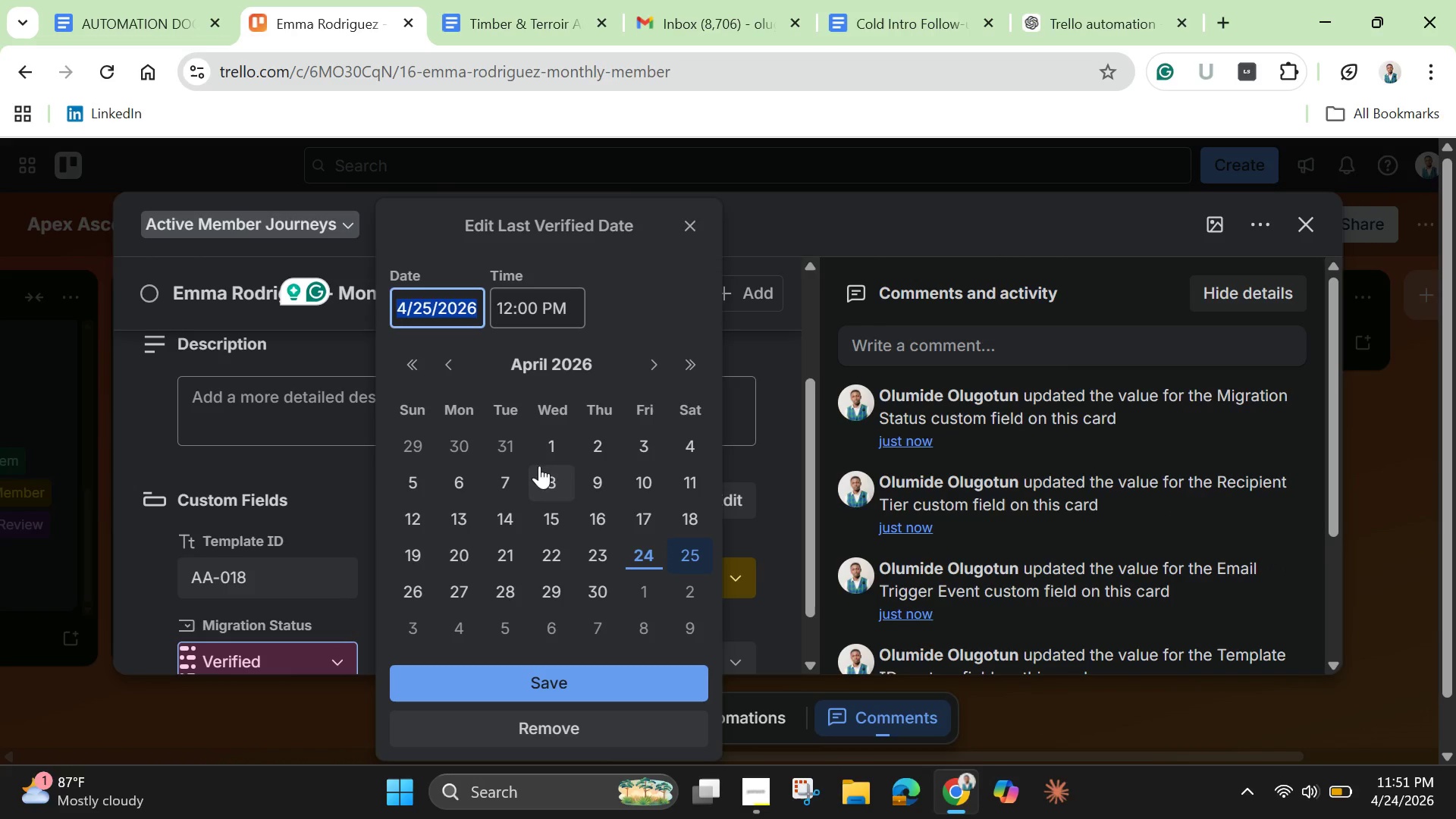 
left_click([655, 365])
 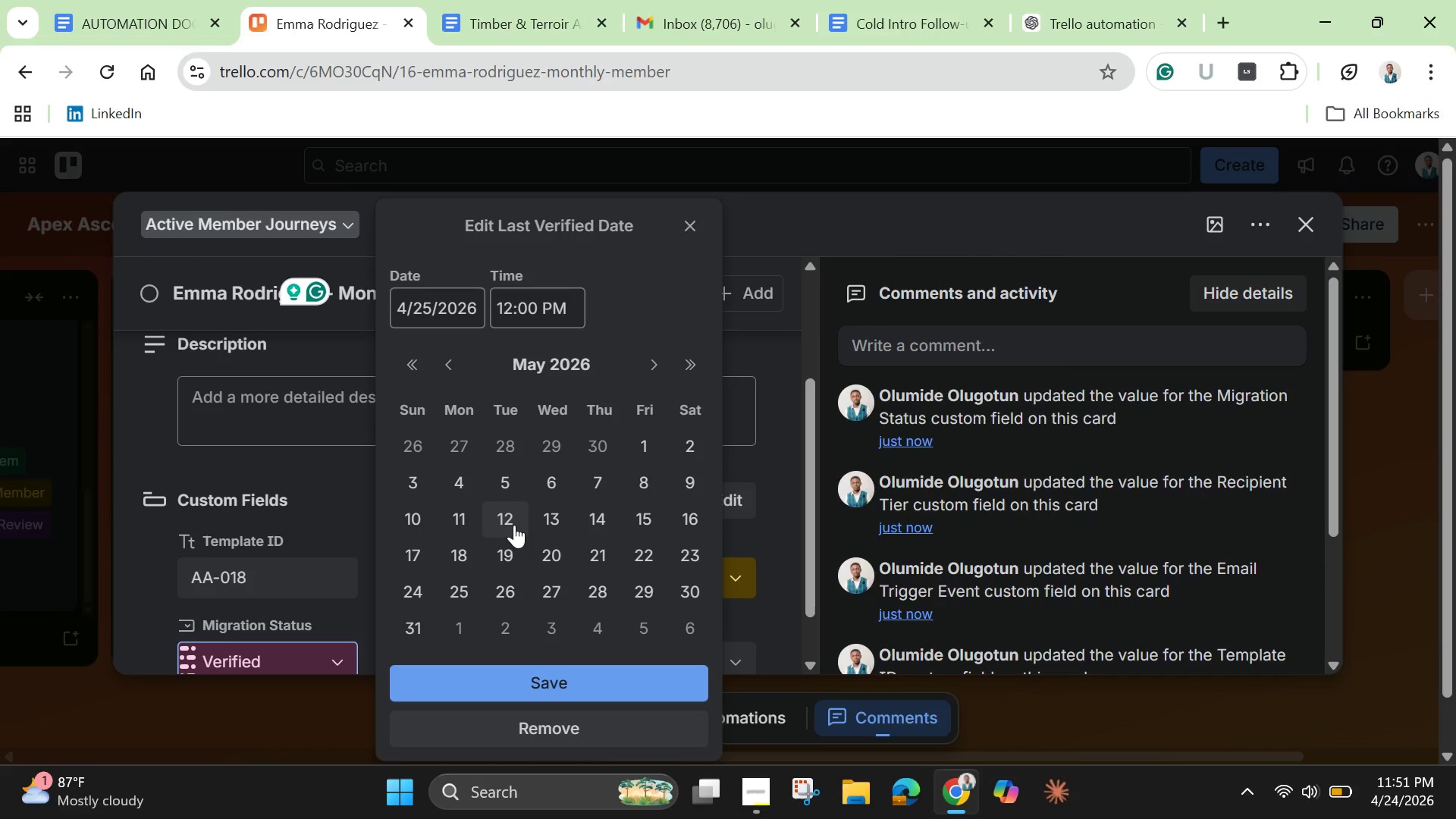 
left_click([504, 531])
 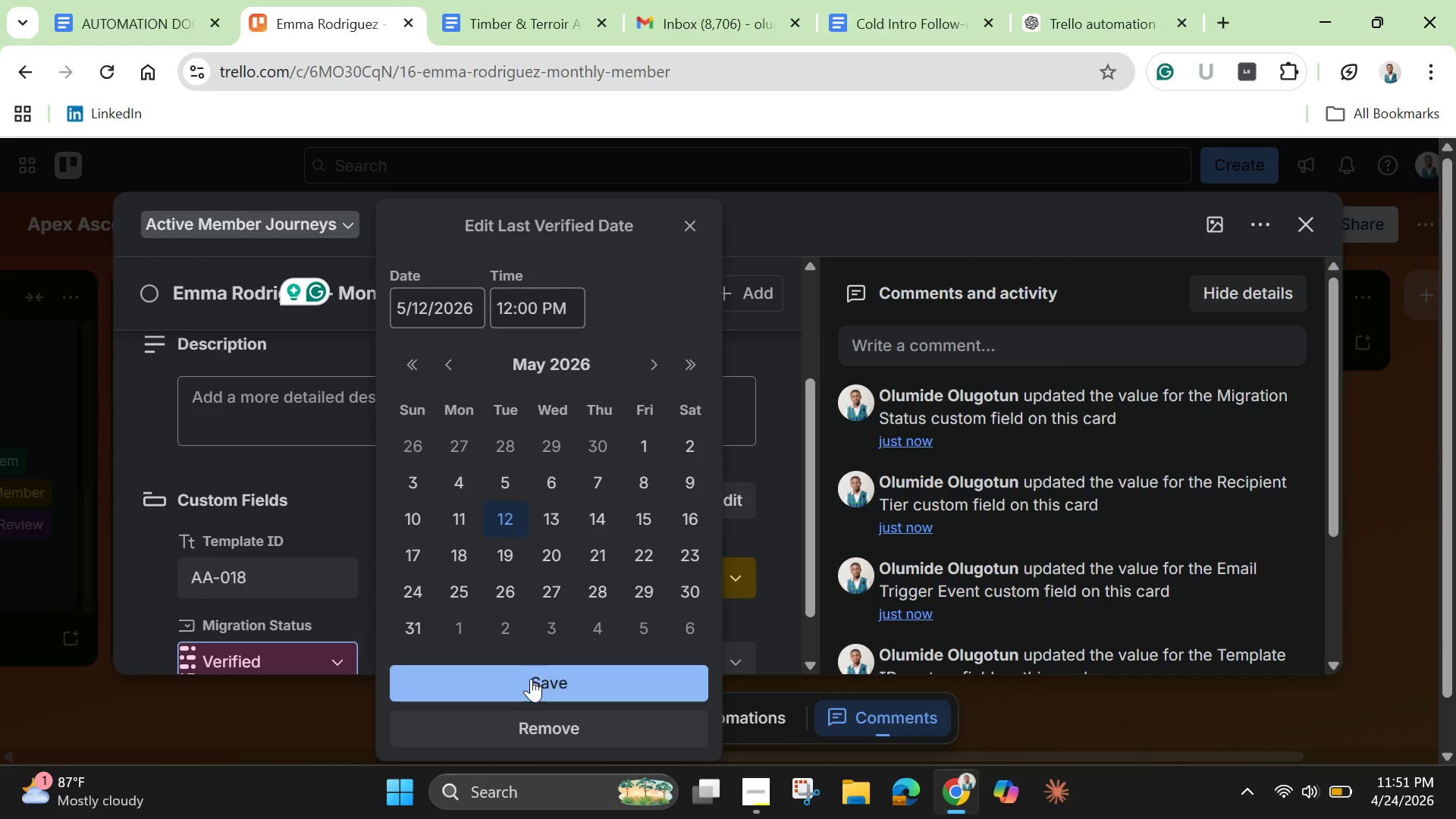 
left_click([531, 679])
 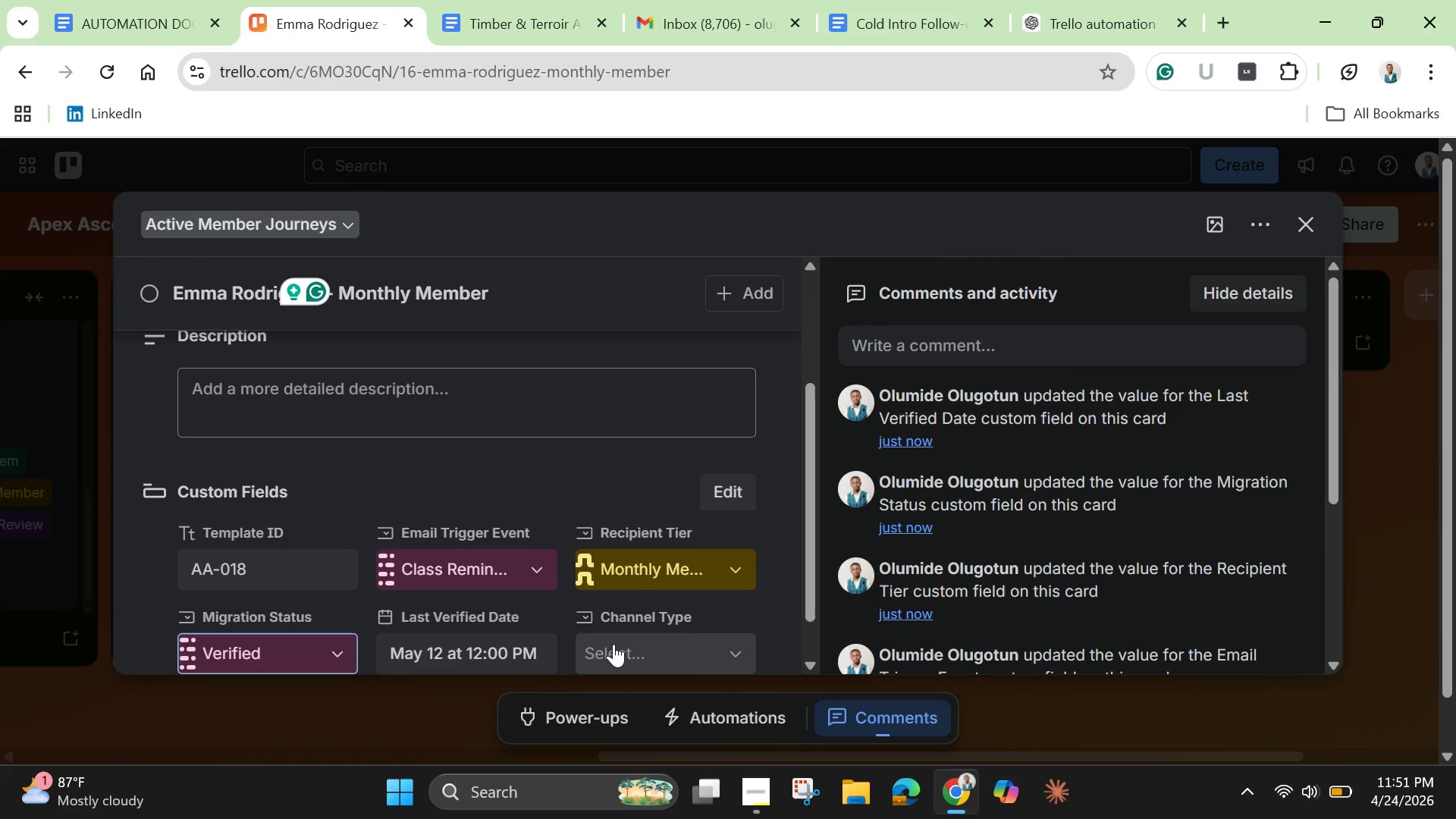 
left_click([615, 644])
 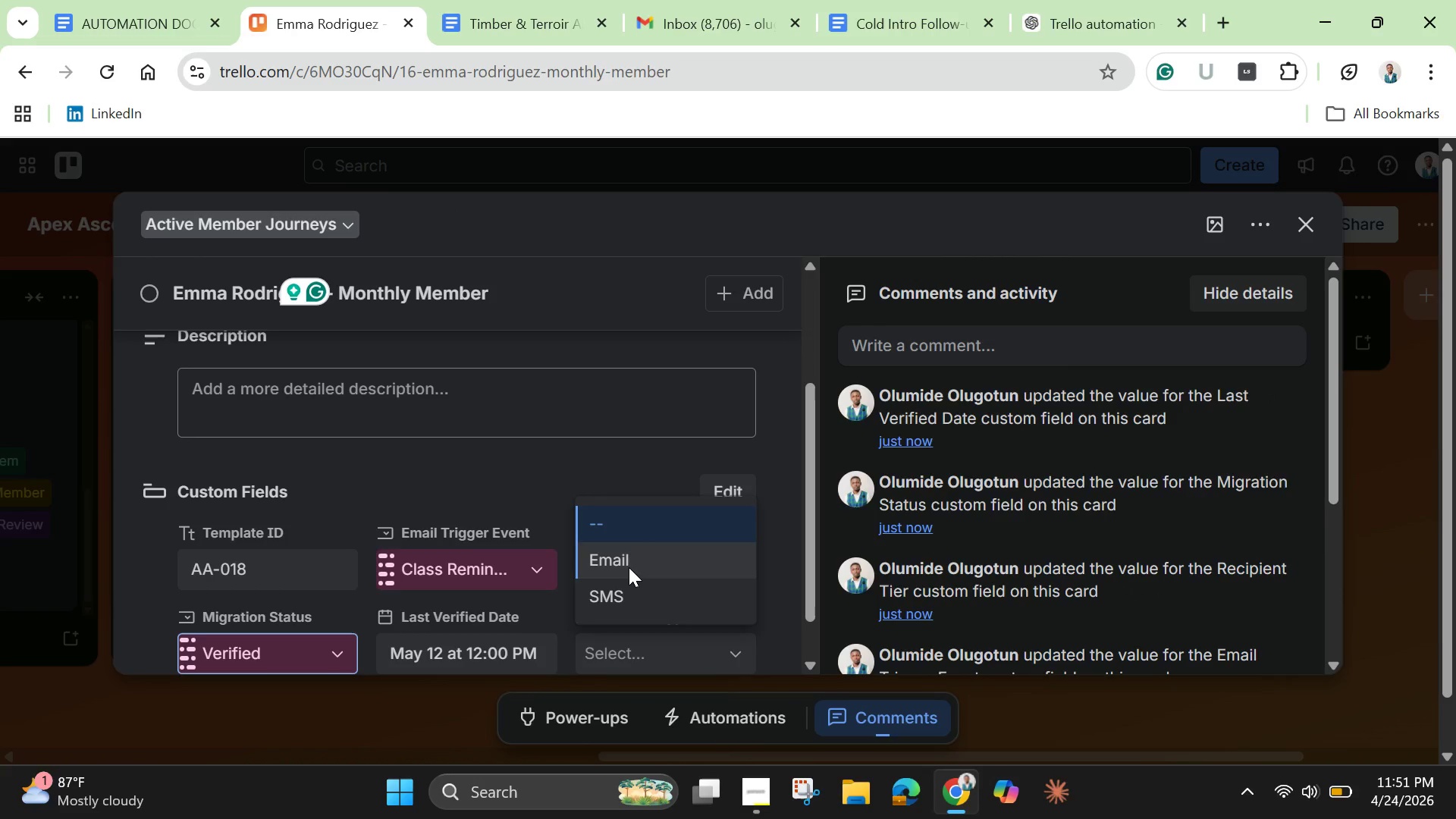 
left_click([629, 567])
 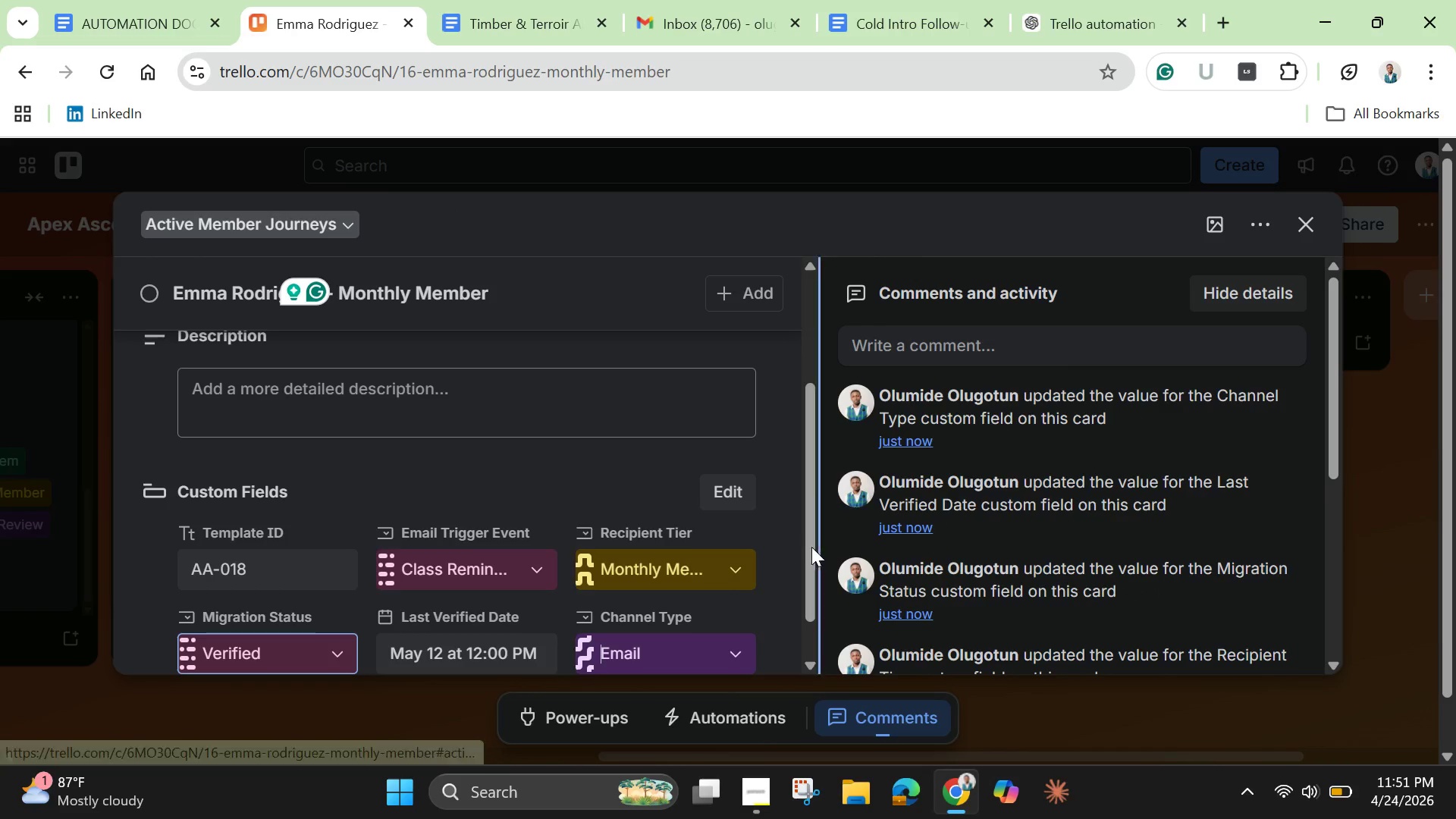 
left_click_drag(start_coordinate=[805, 582], to_coordinate=[808, 435])
 